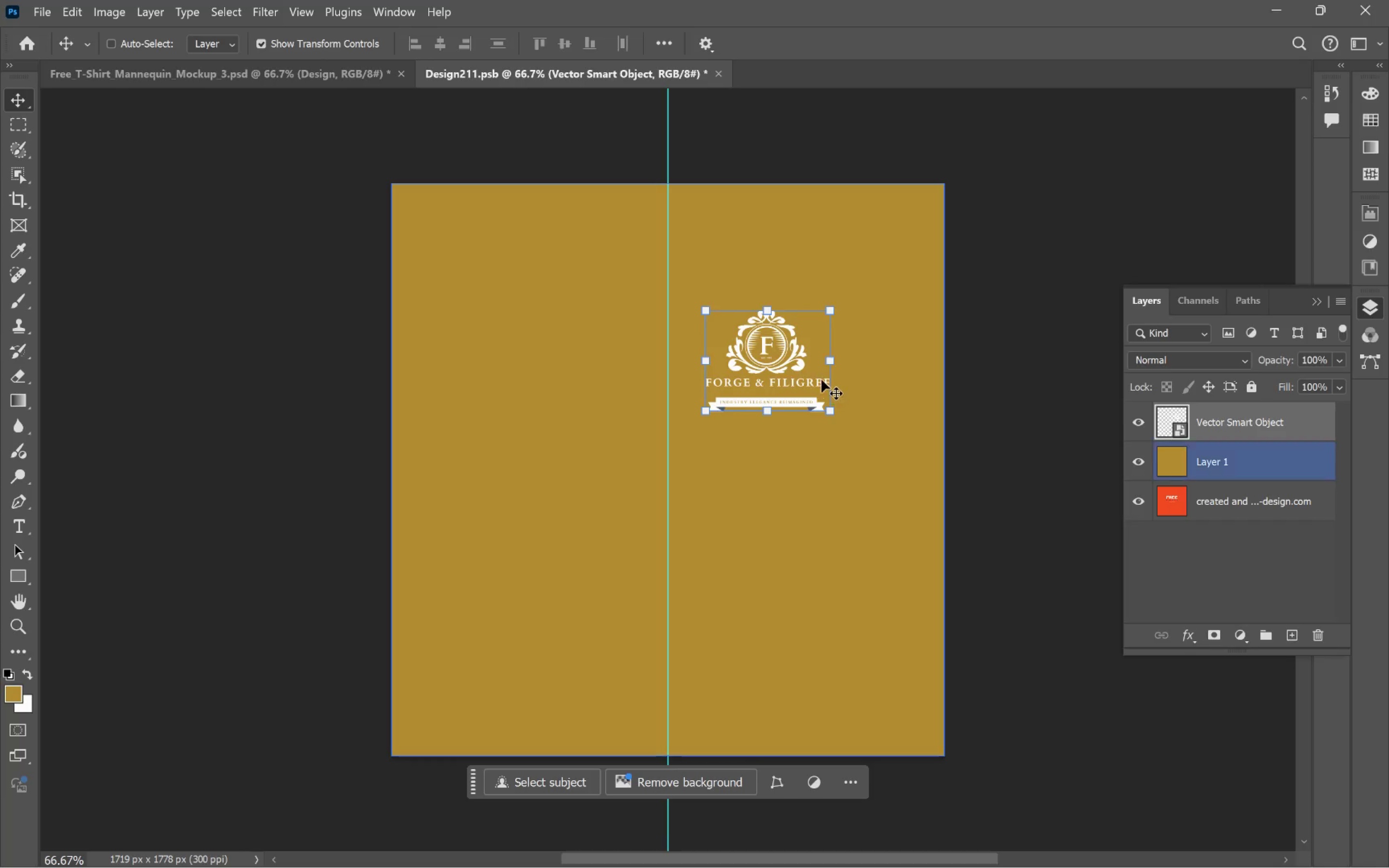 
hold_key(key=ShiftLeft, duration=0.7)
 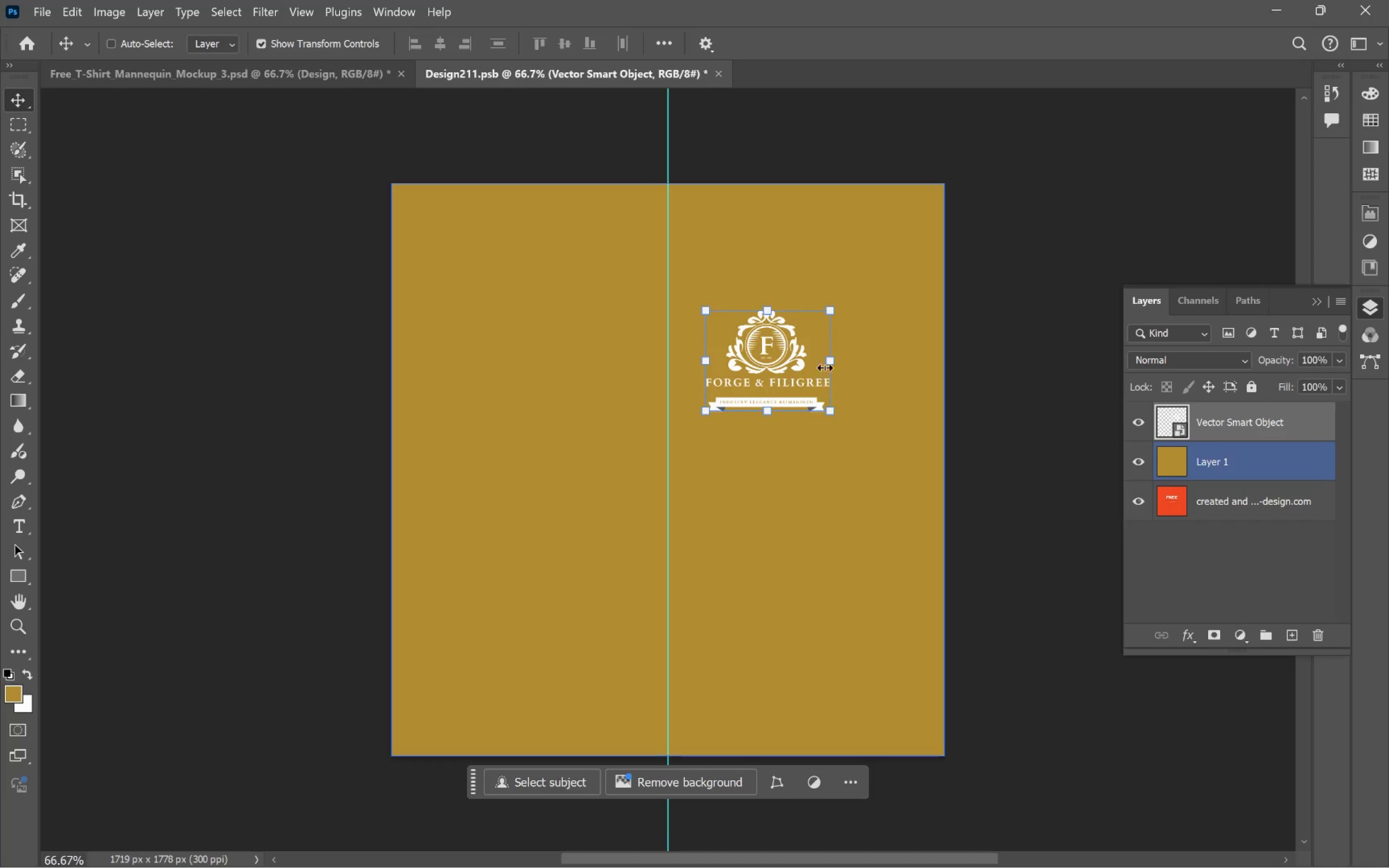 
left_click_drag(start_coordinate=[830, 362], to_coordinate=[804, 366])
 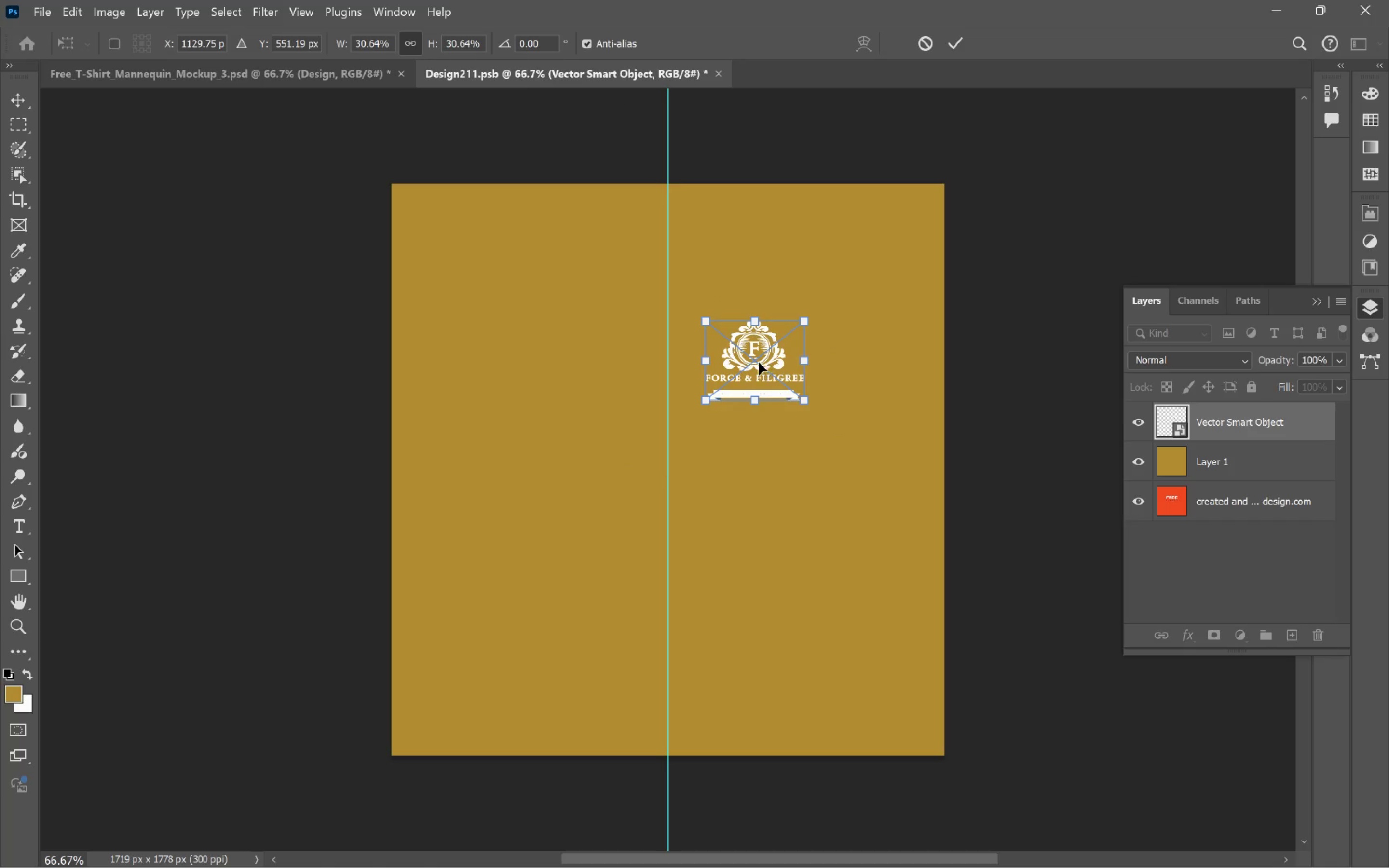 
double_click([759, 362])
 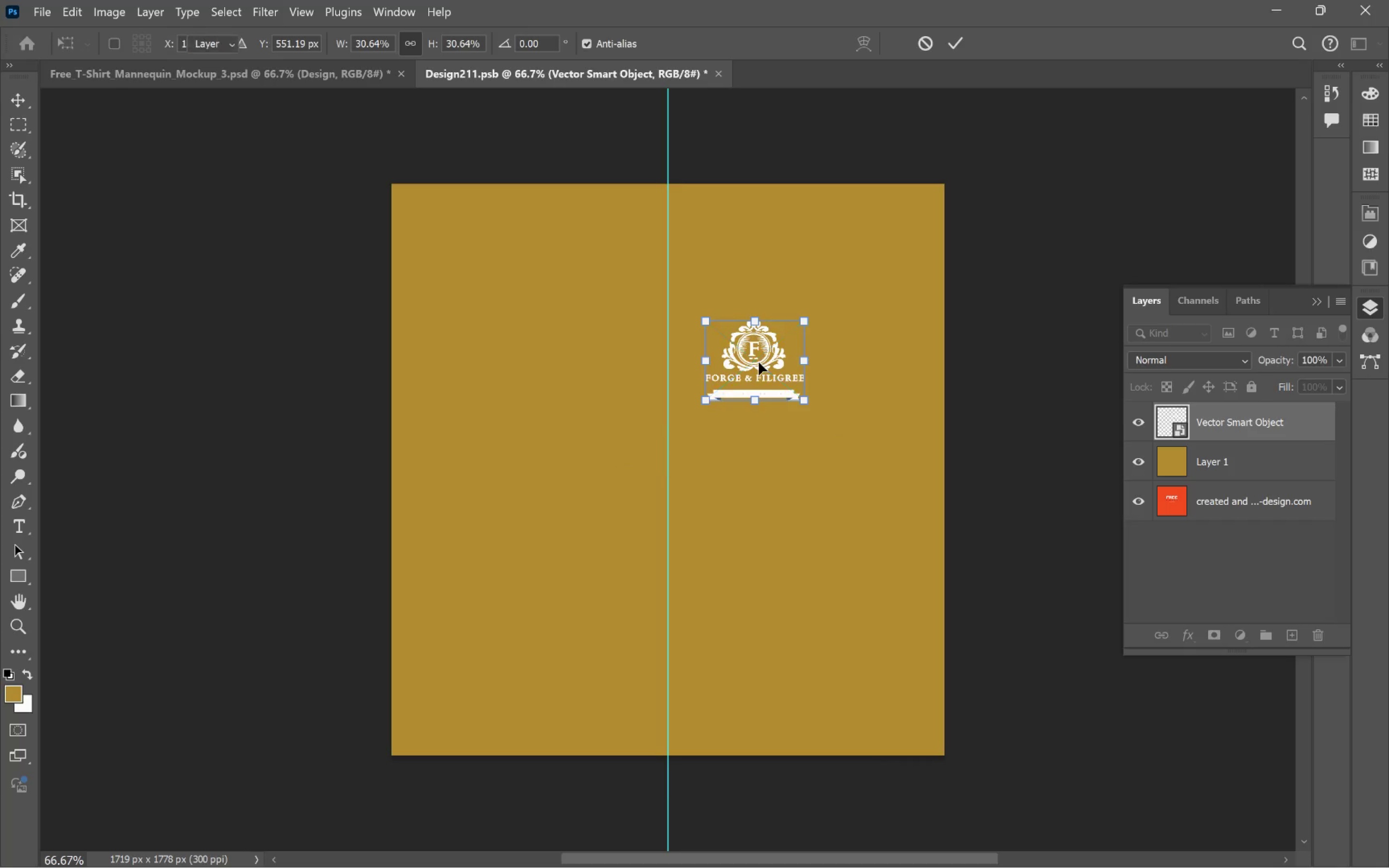 
key(Control+S)
 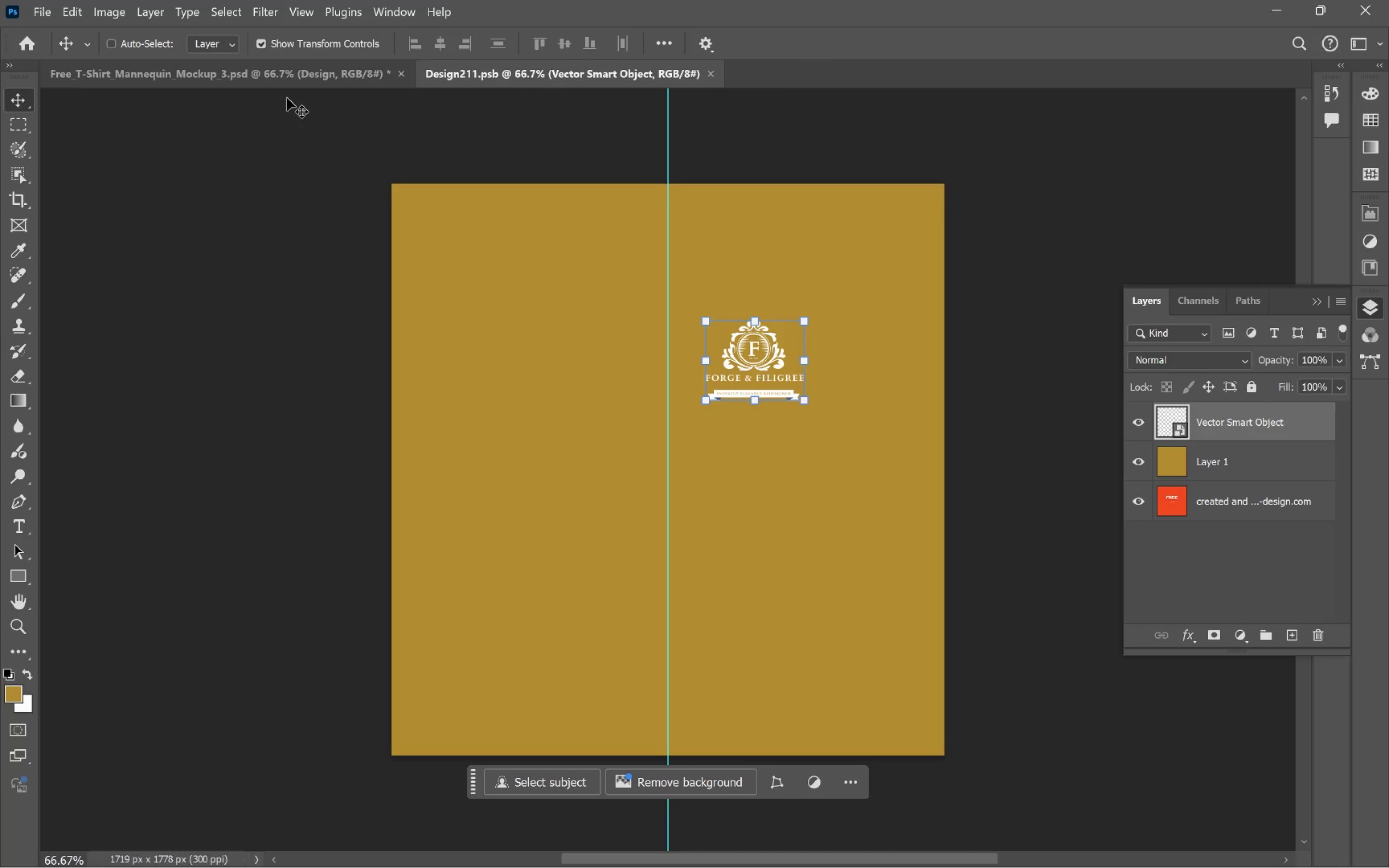 
left_click([277, 74])
 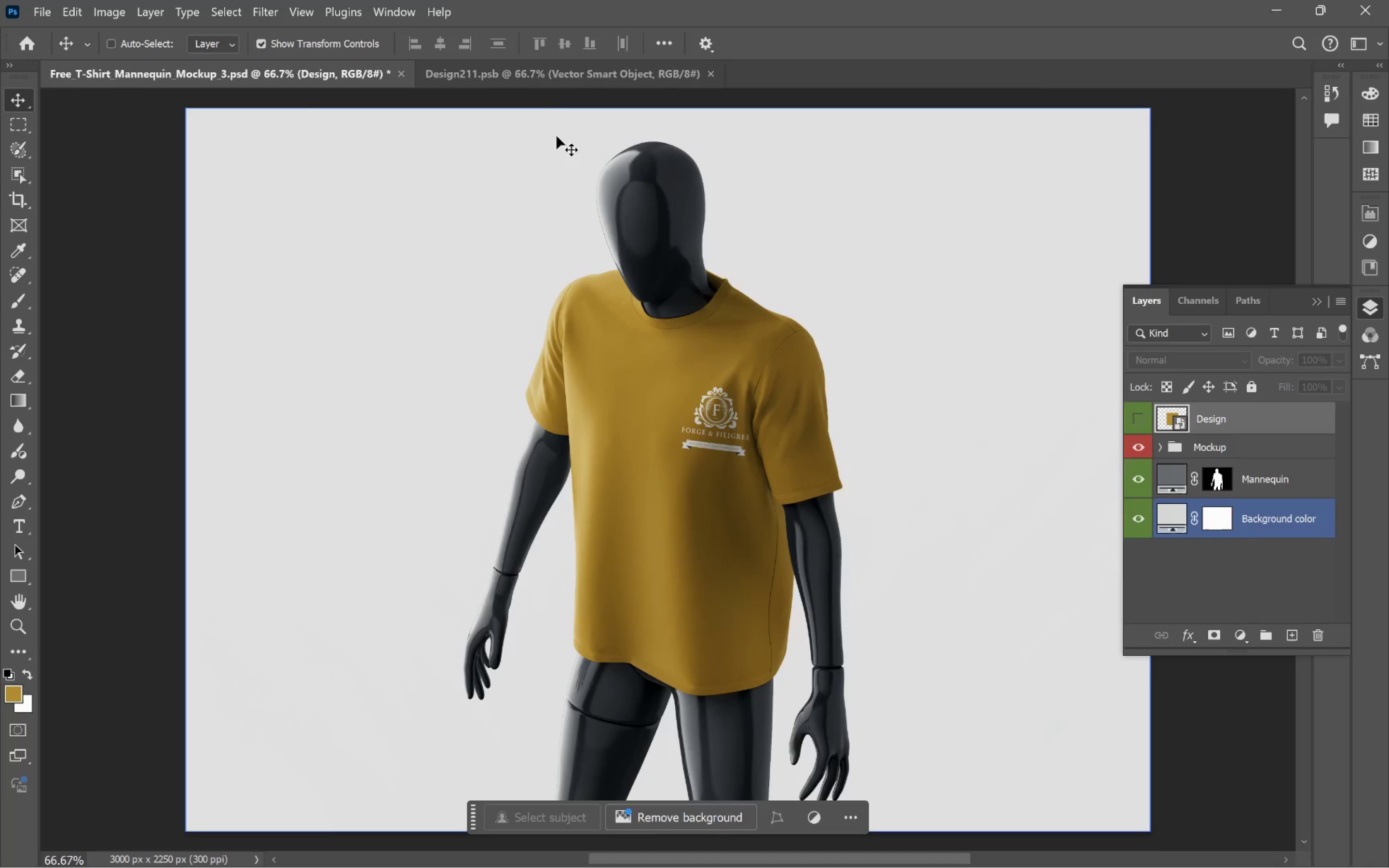 
left_click([531, 75])
 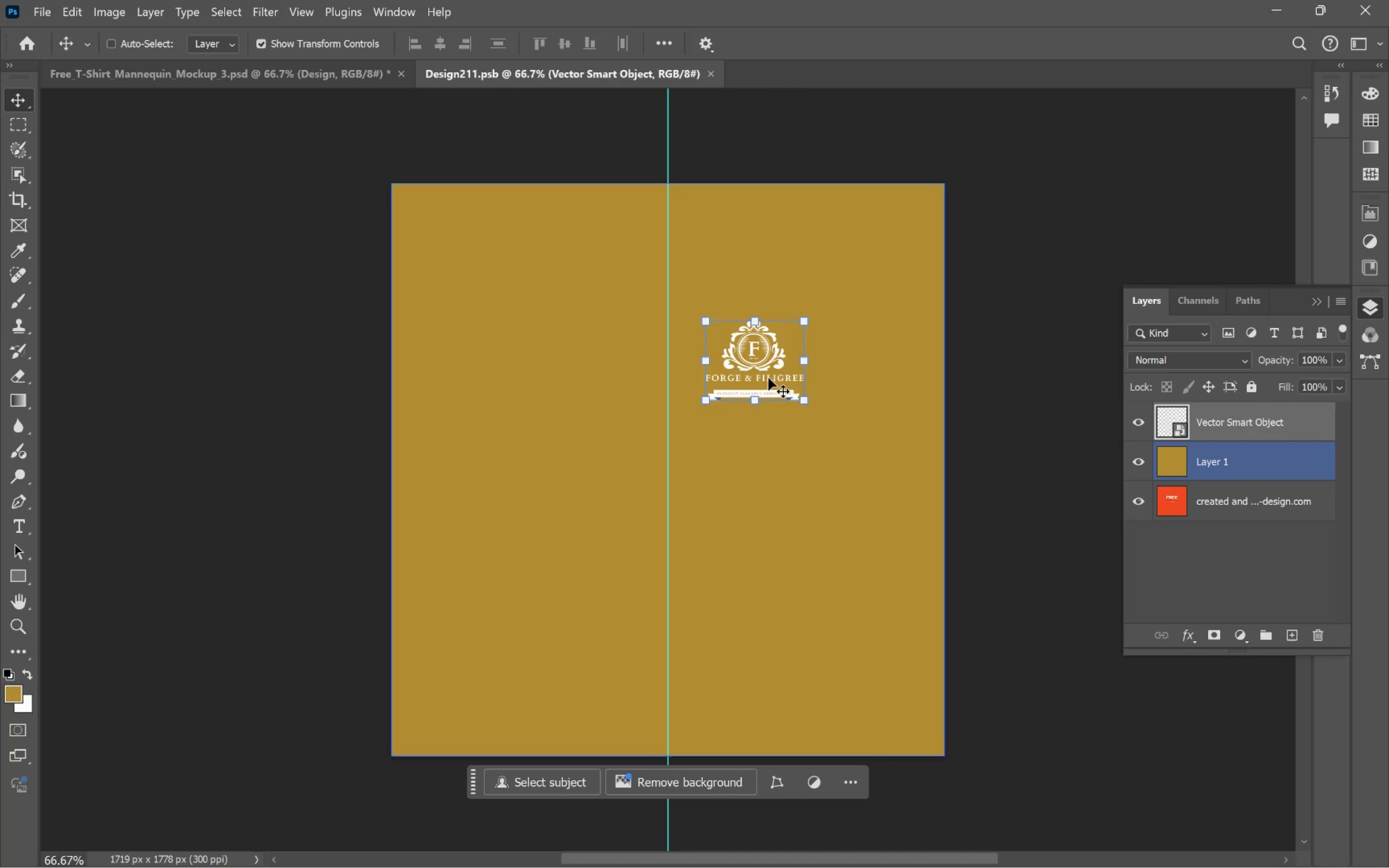 
left_click_drag(start_coordinate=[756, 366], to_coordinate=[734, 348])
 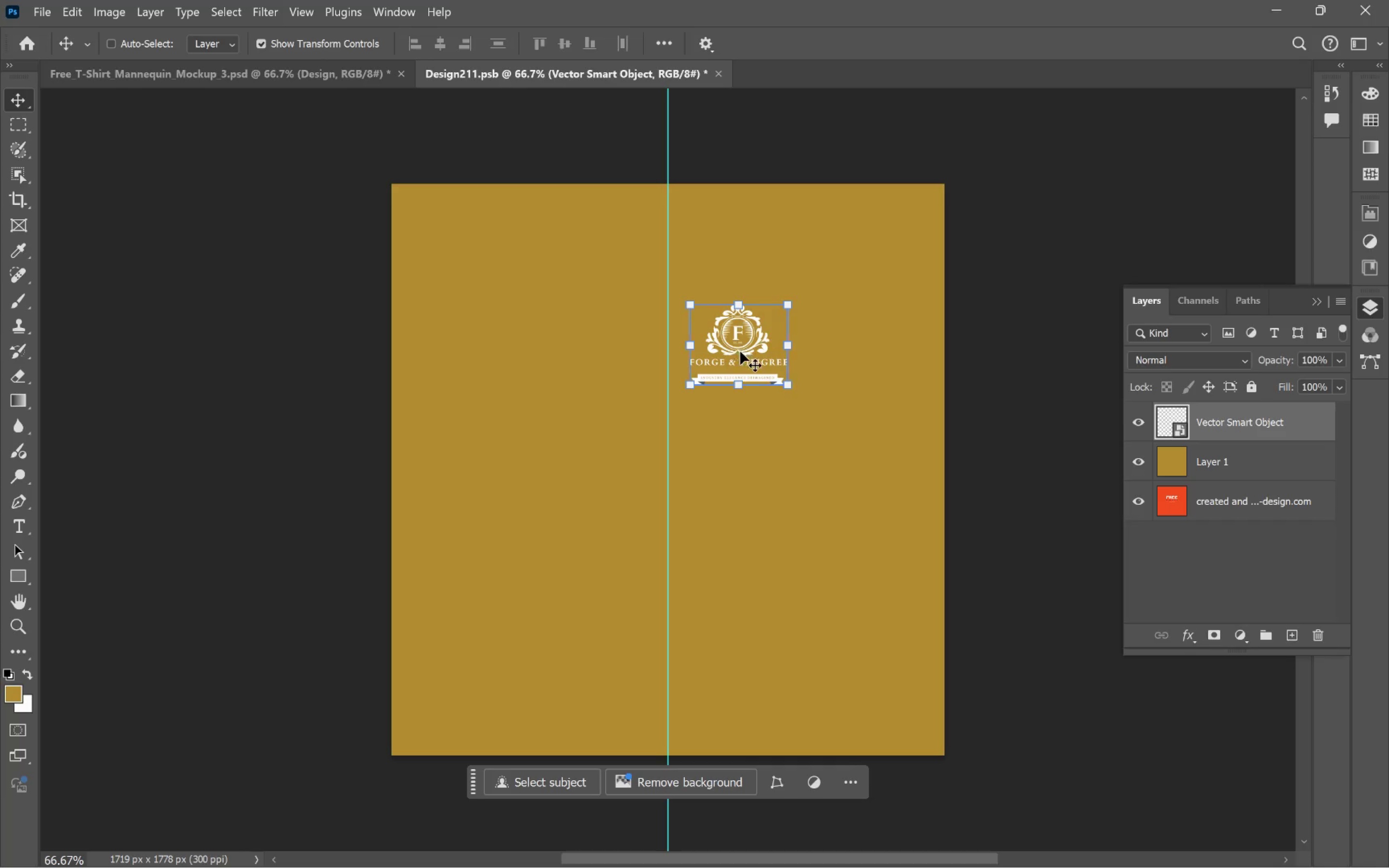 
key(Control+S)
 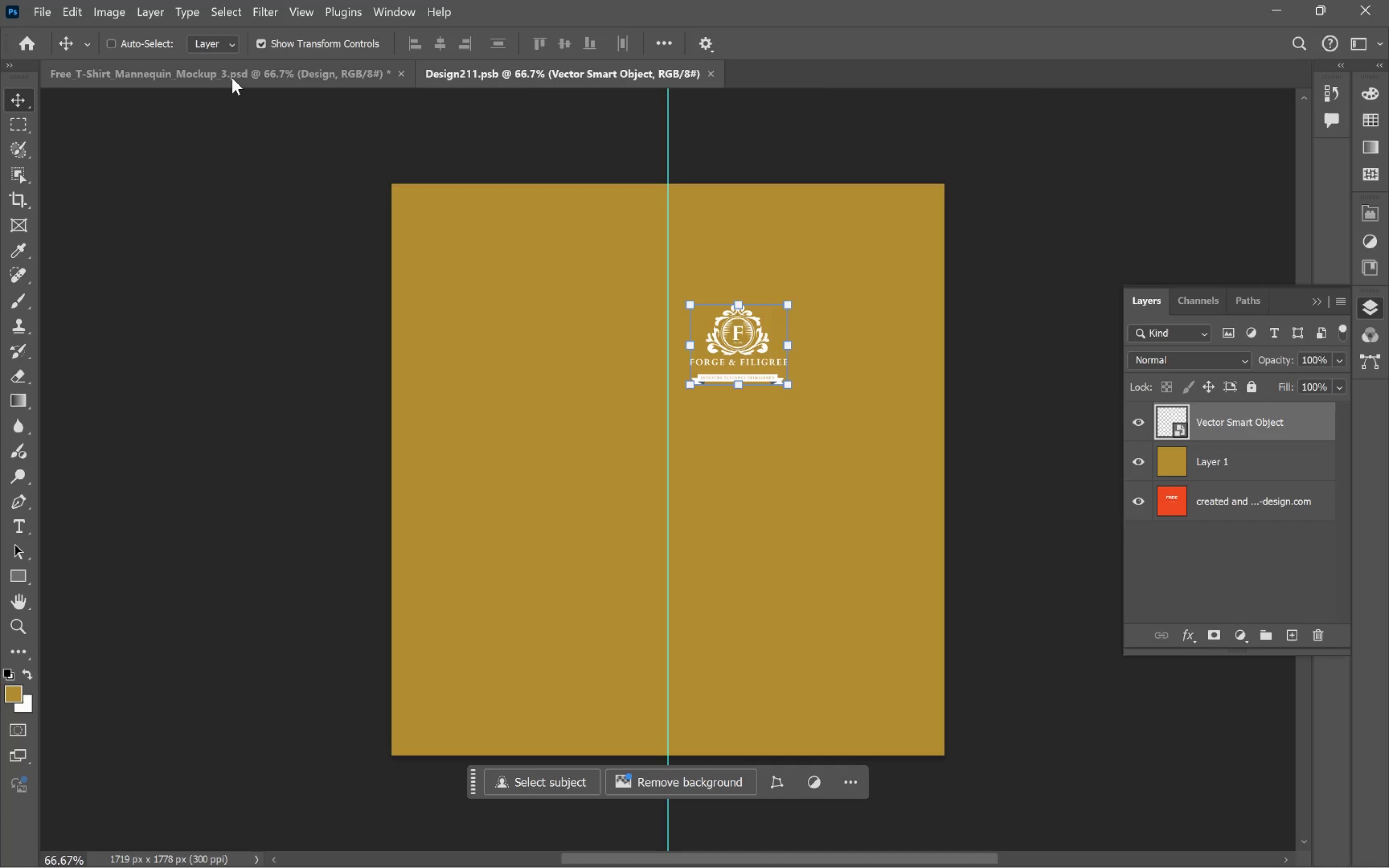 
left_click([231, 75])
 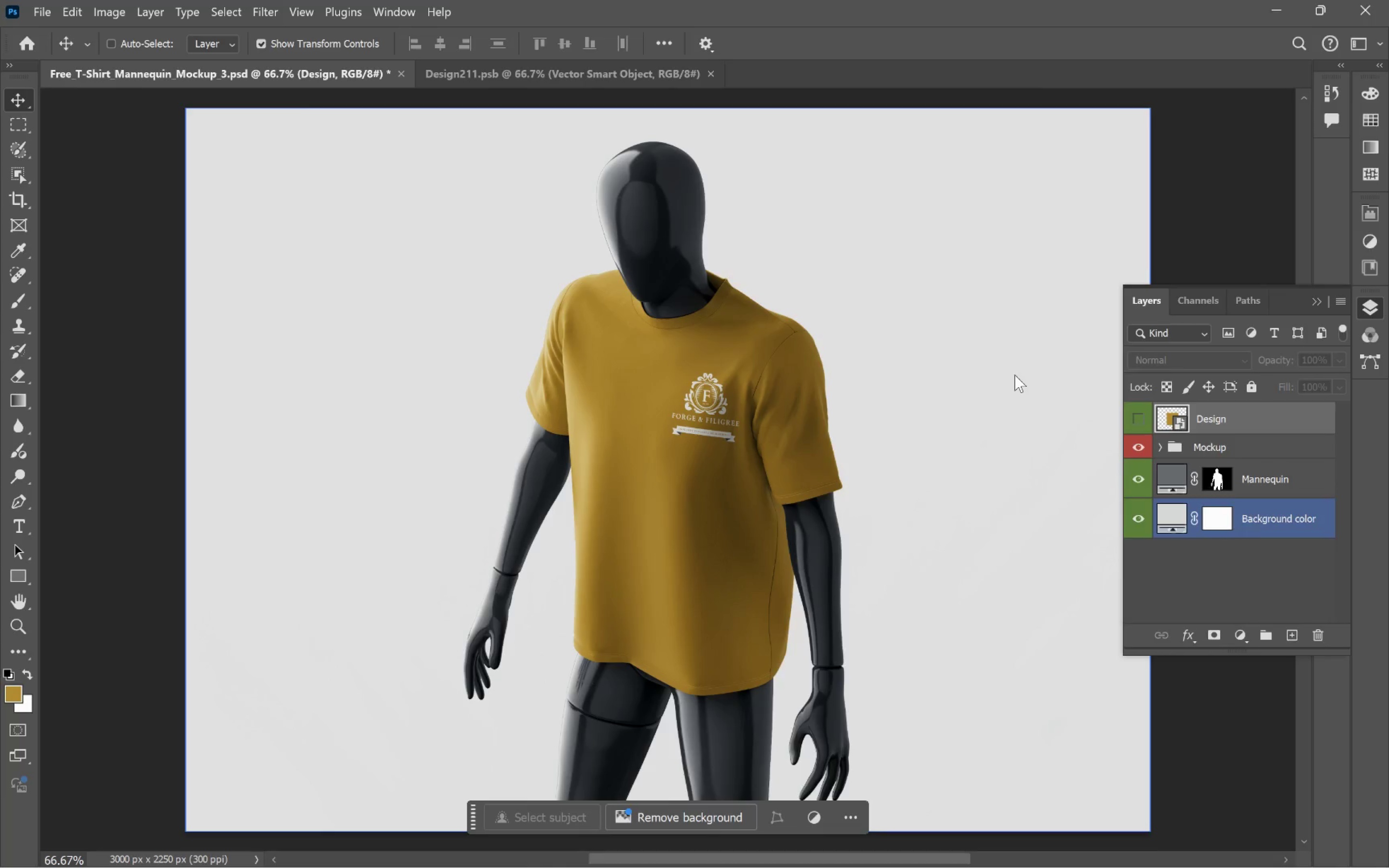 
key(Alt+AltLeft)
 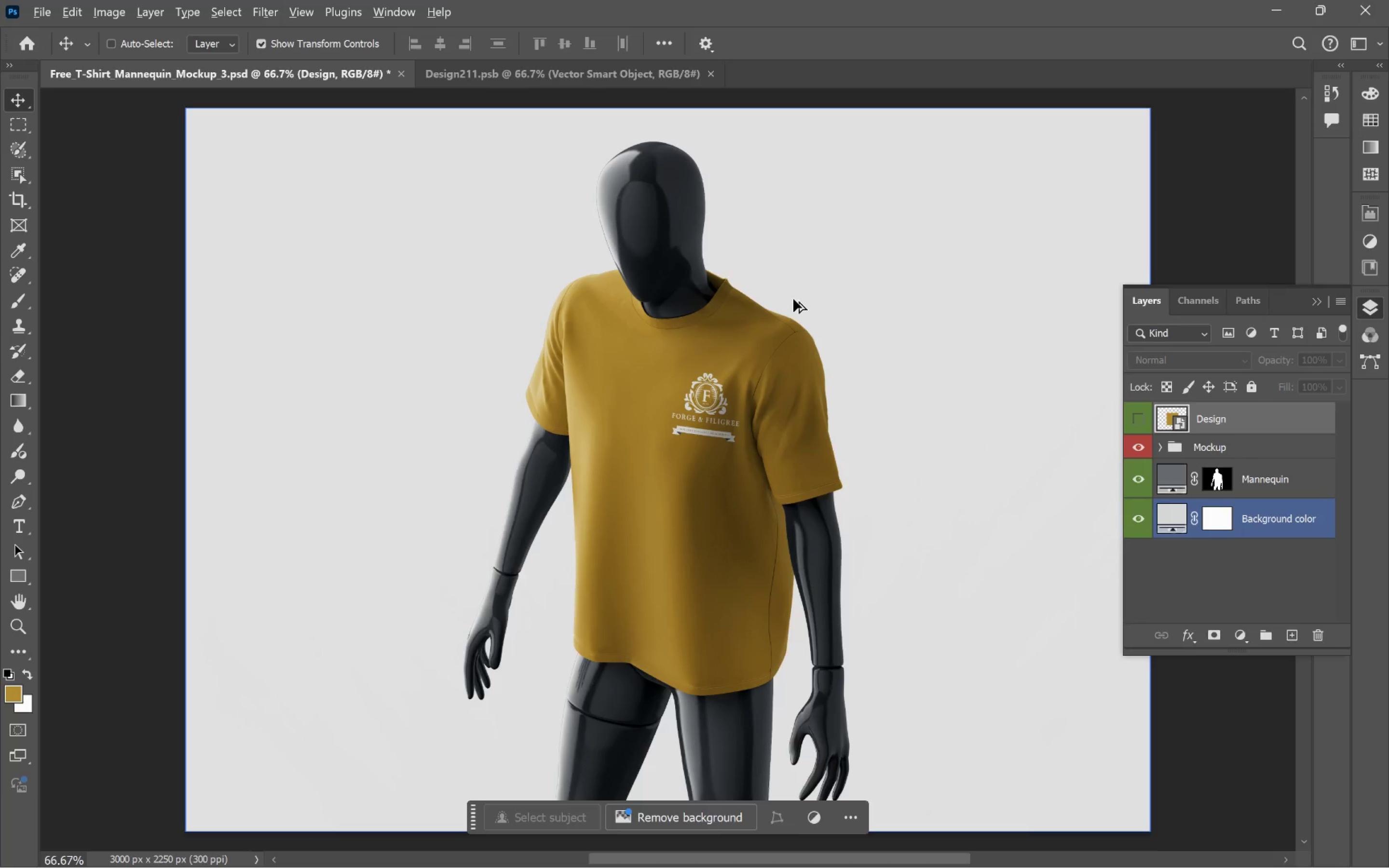 
key(Alt+Tab)
 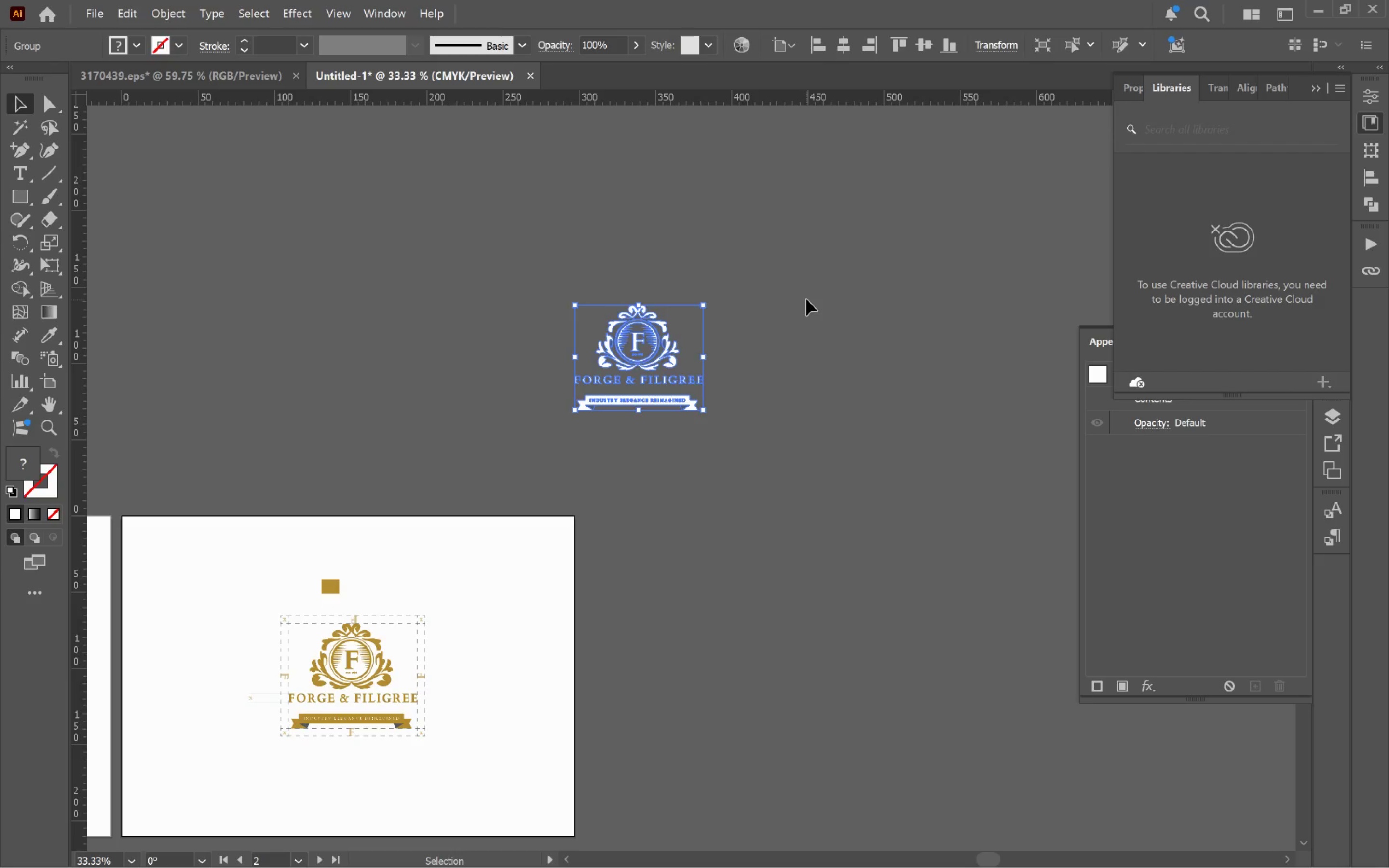 
key(Alt+AltLeft)
 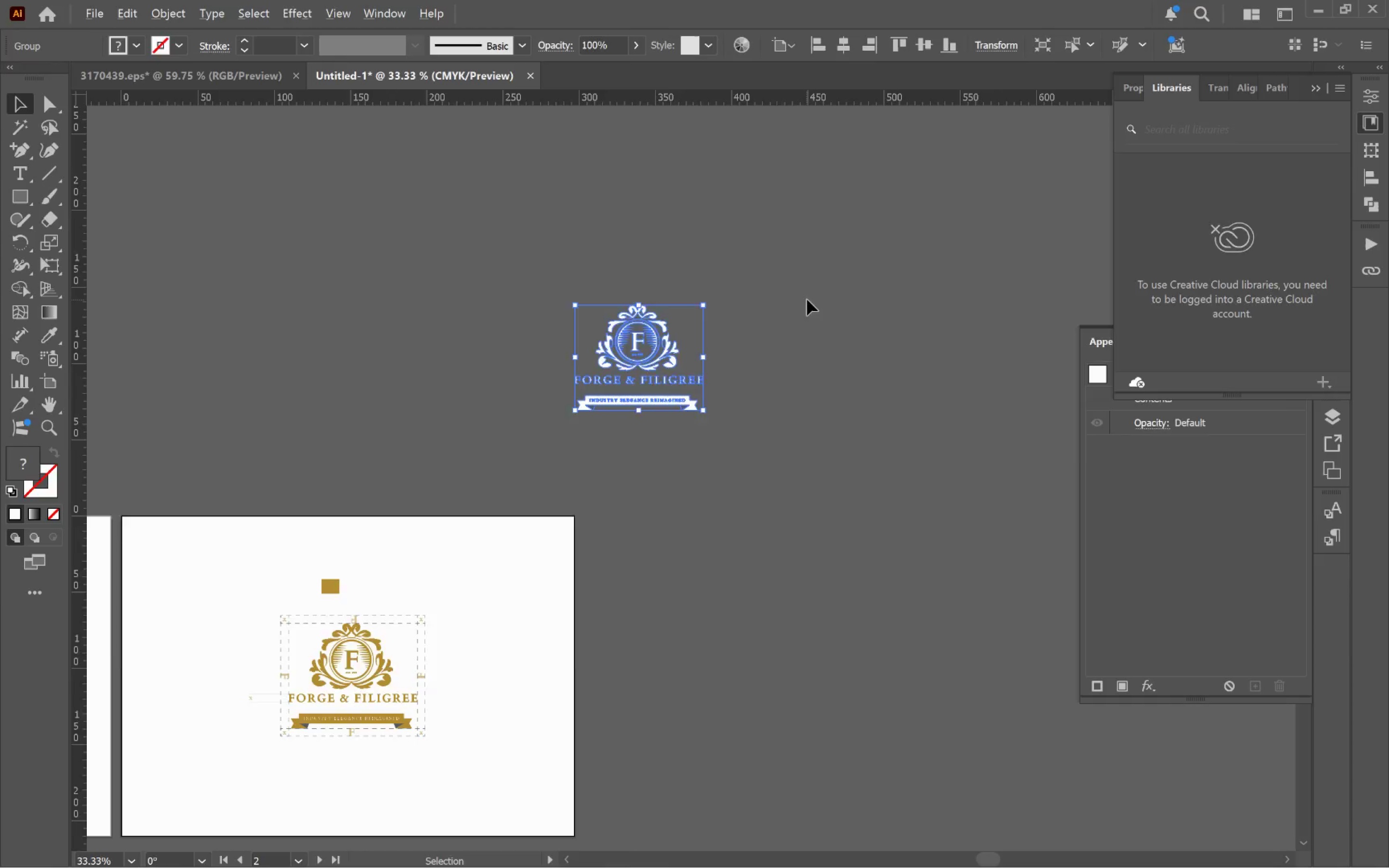 
key(Alt+Tab)
 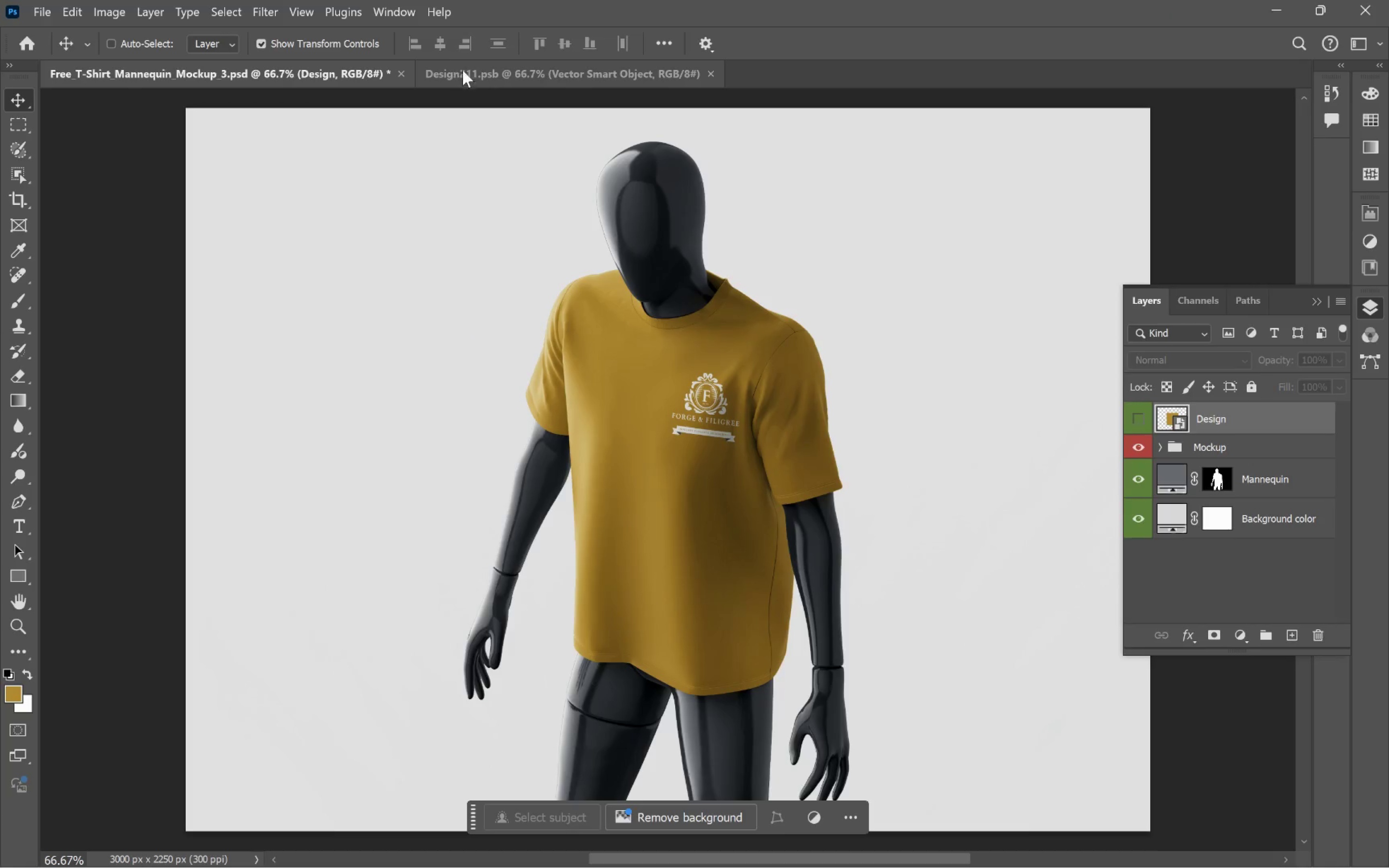 
left_click([470, 75])
 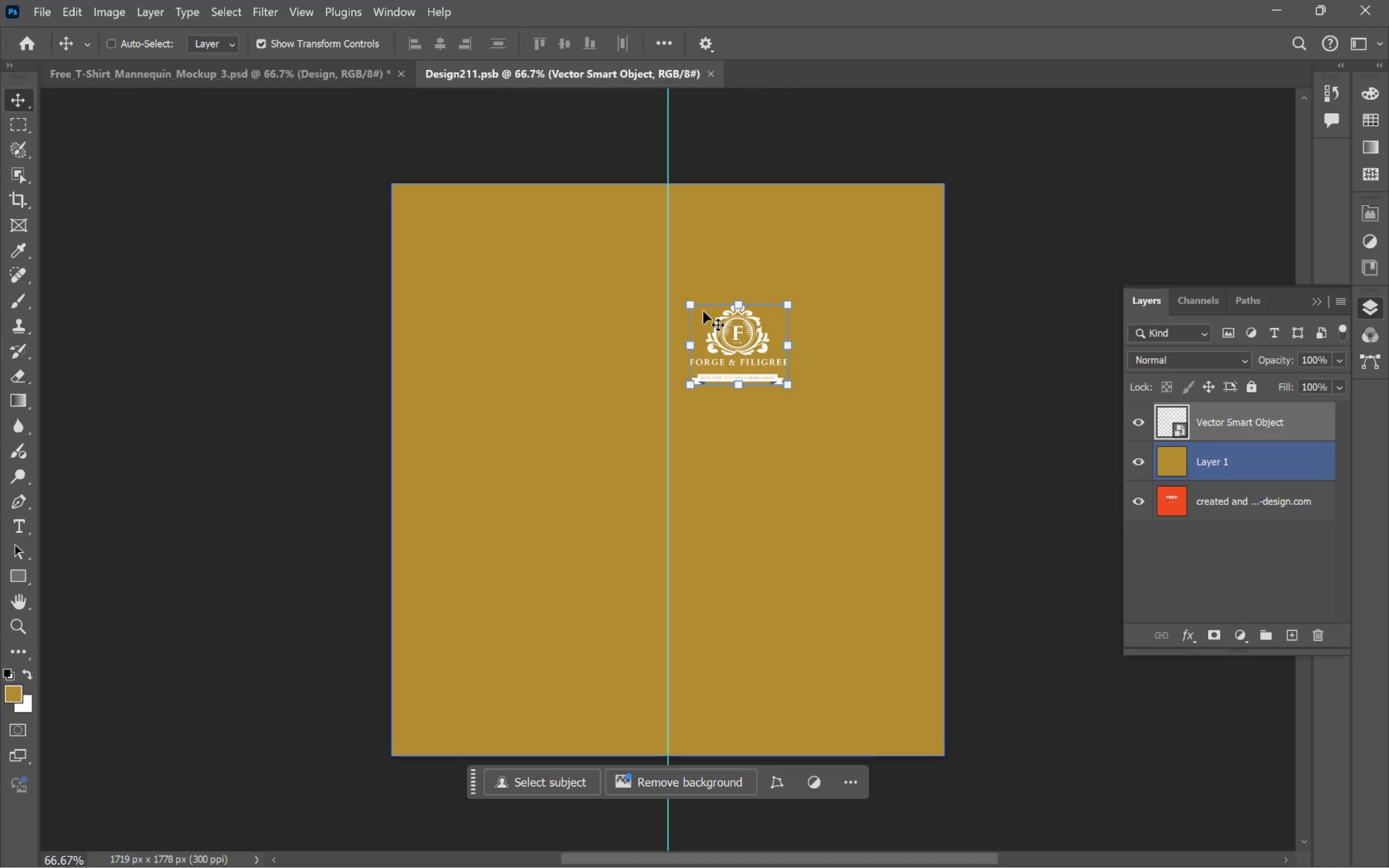 
left_click_drag(start_coordinate=[693, 305], to_coordinate=[706, 317])
 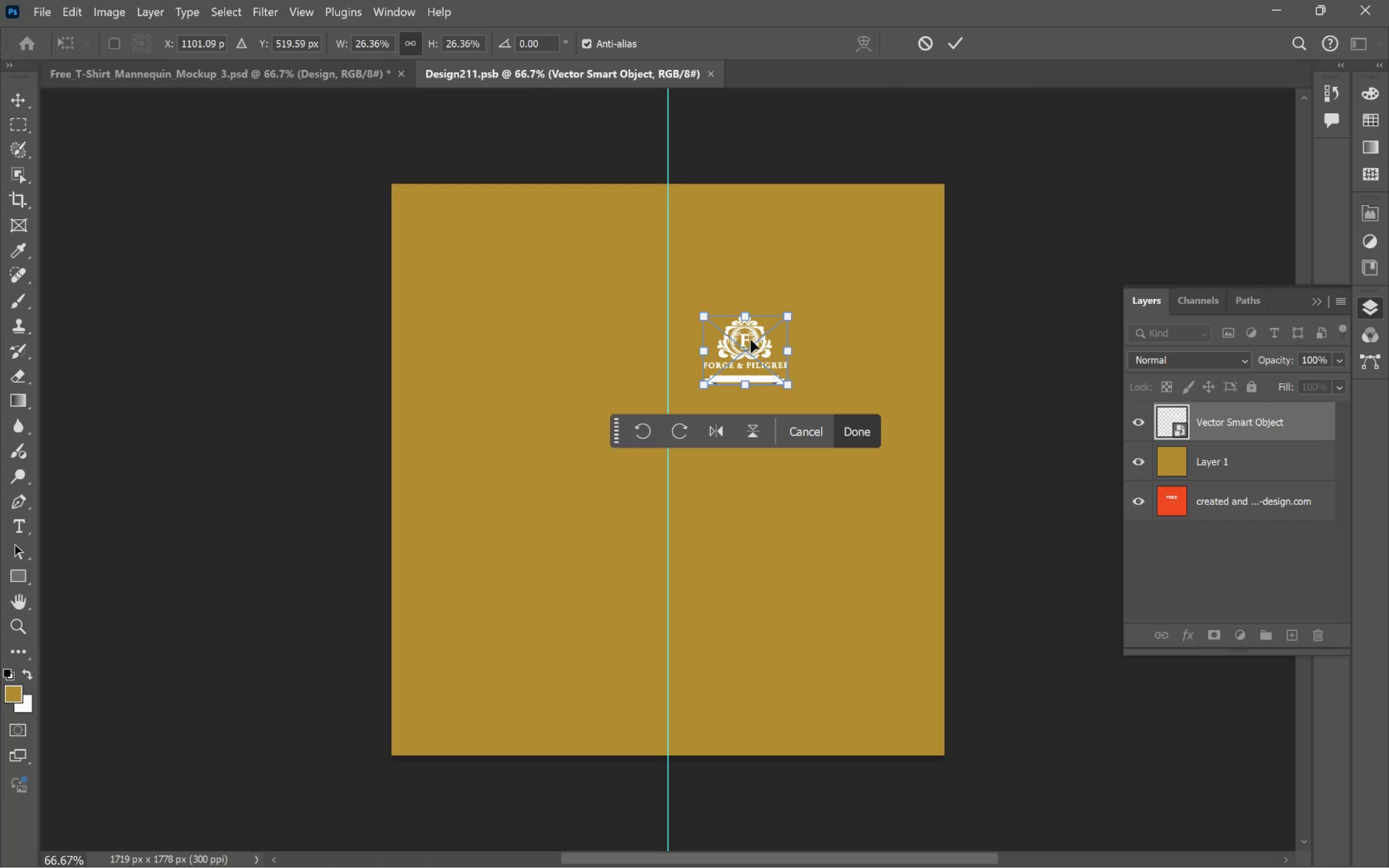 
left_click_drag(start_coordinate=[750, 340], to_coordinate=[746, 330])
 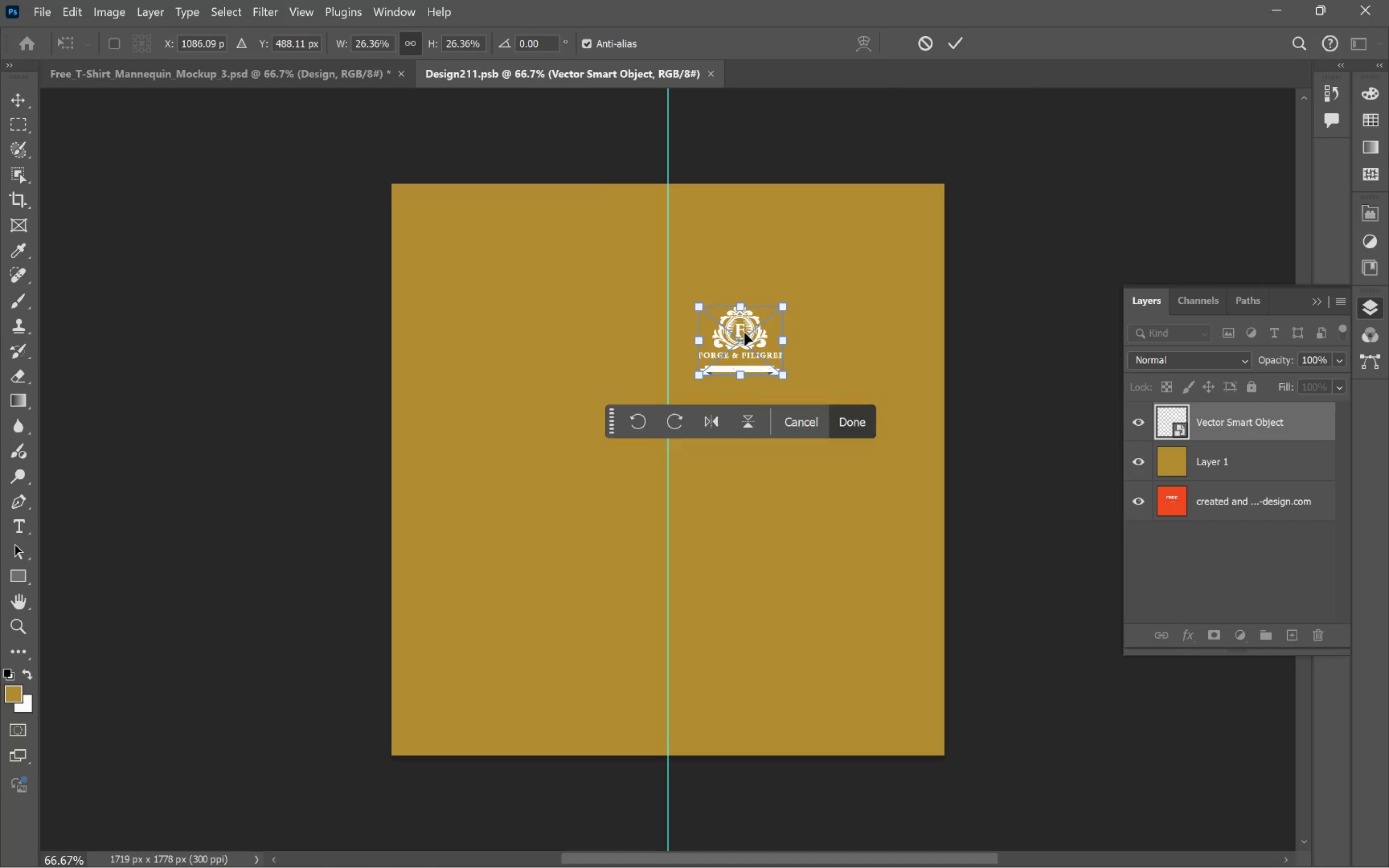 
double_click([745, 333])
 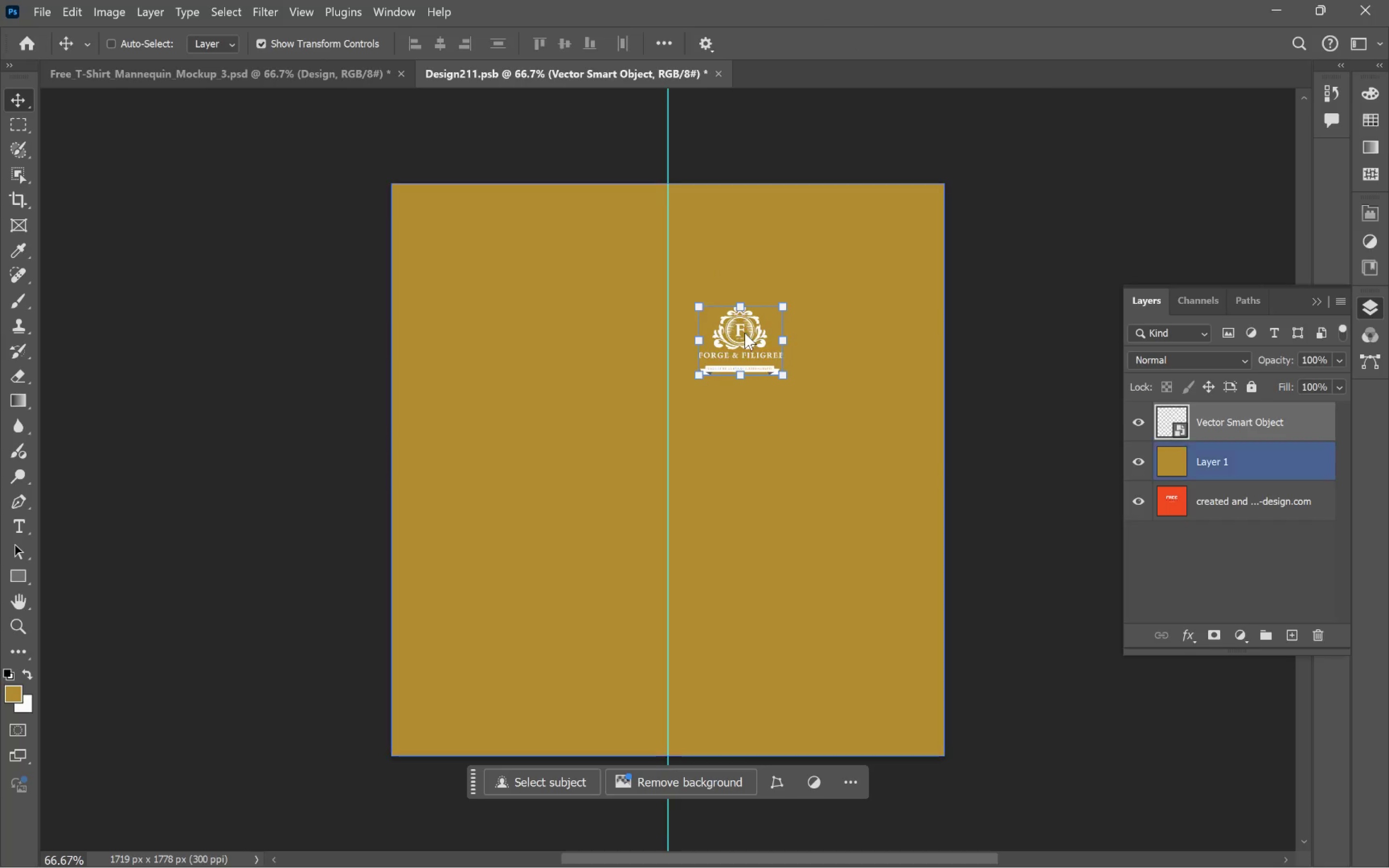 
key(Control+S)
 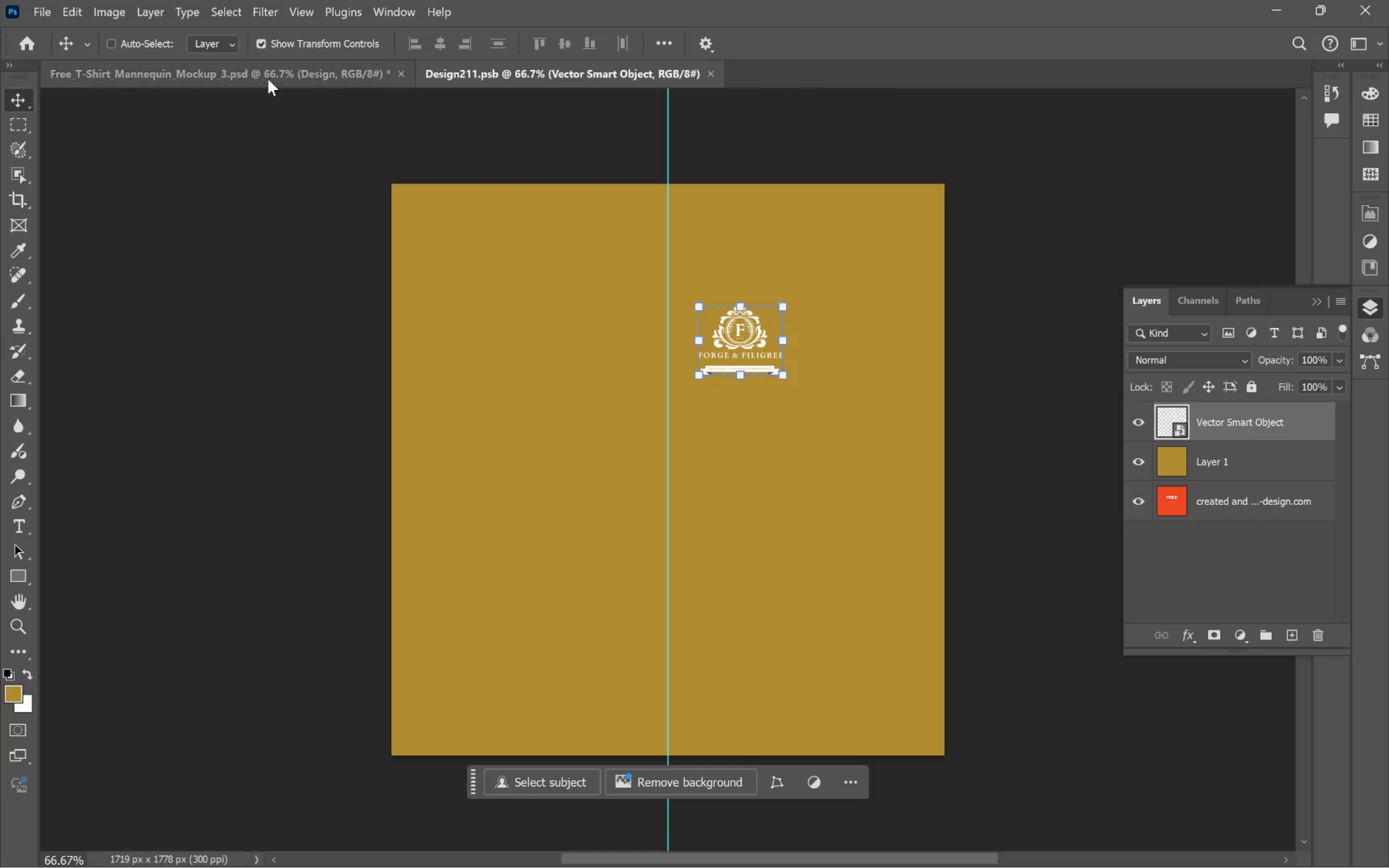 
left_click([268, 72])
 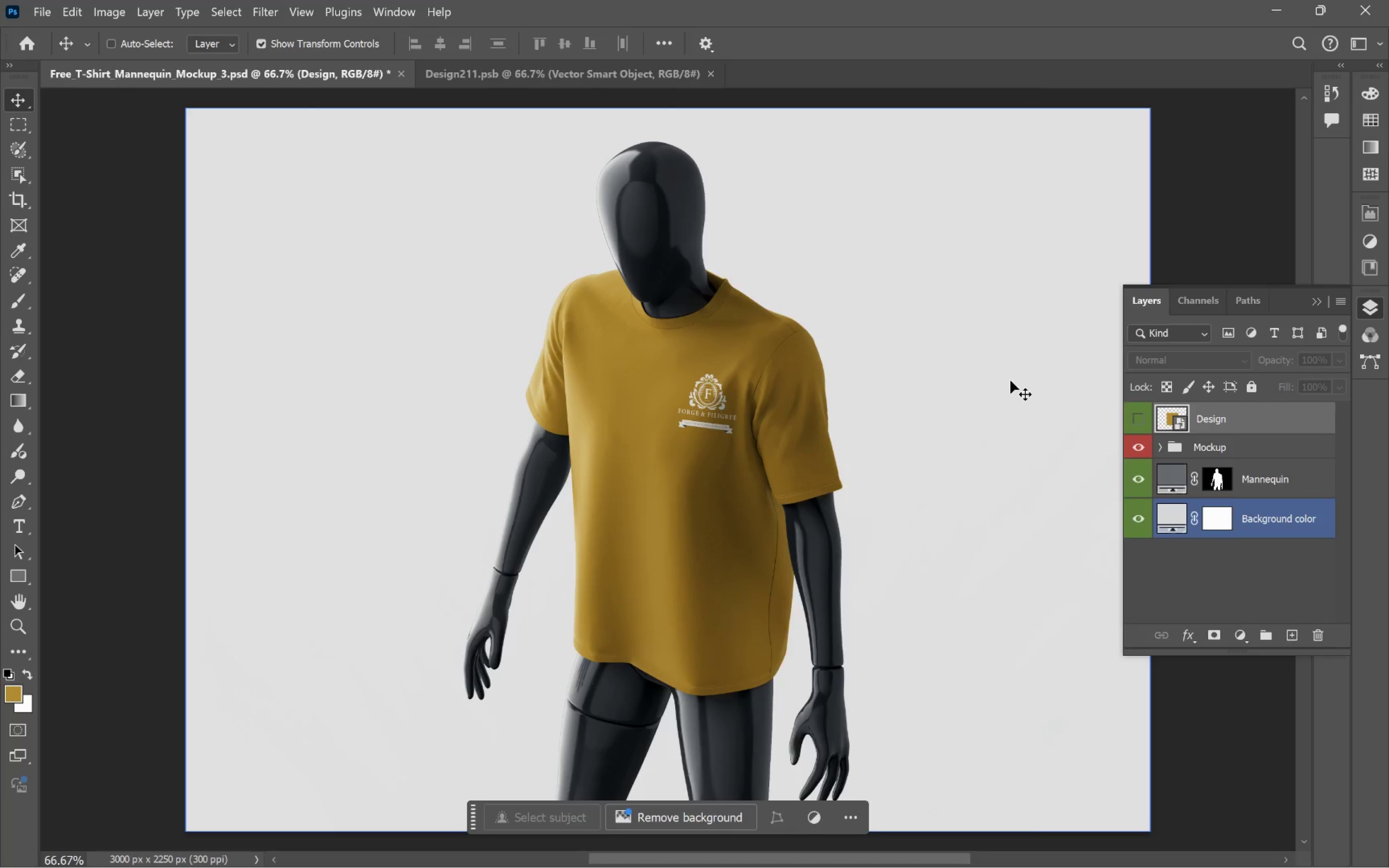 
double_click([1174, 512])
 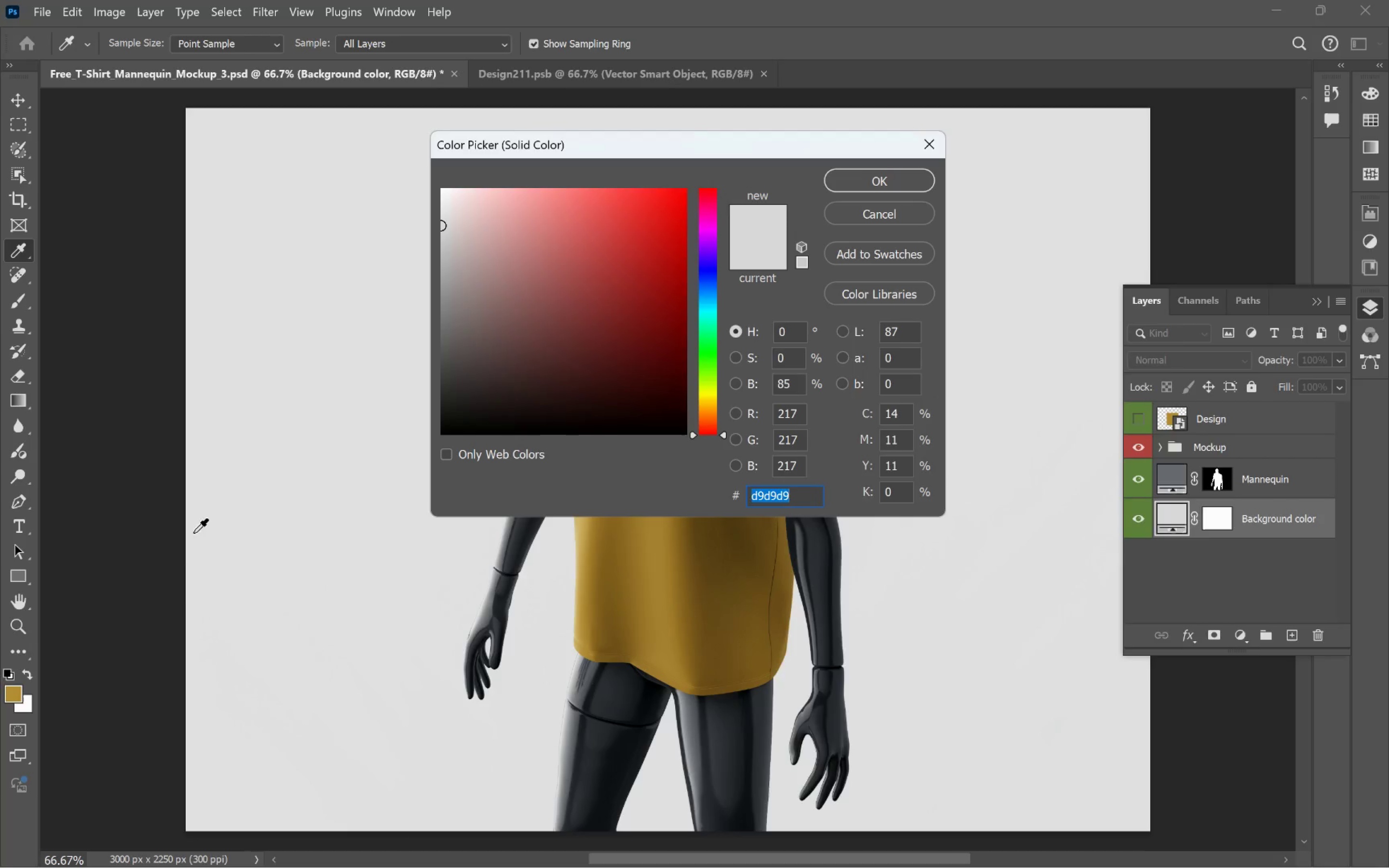 
left_click([592, 616])
 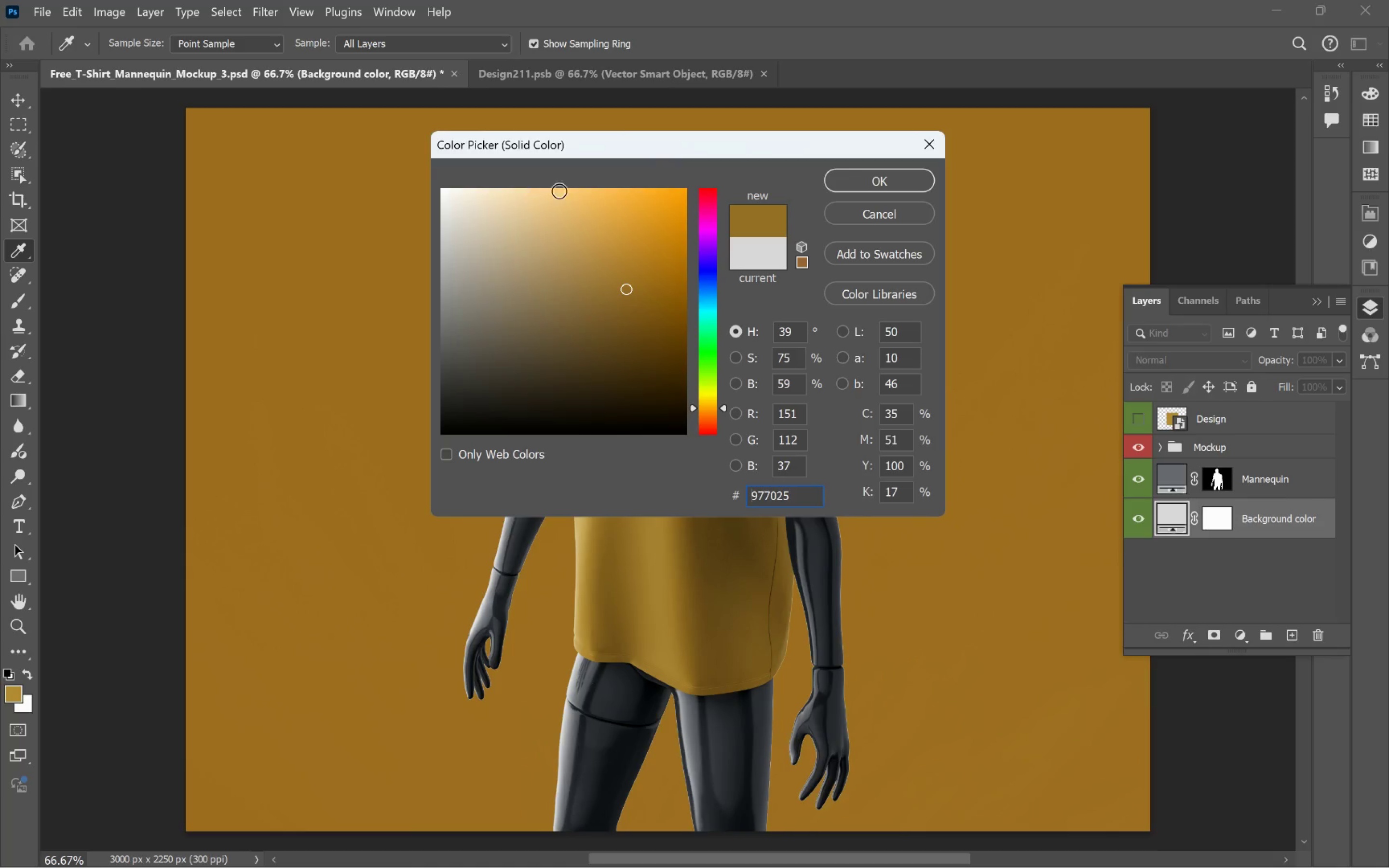 
left_click_drag(start_coordinate=[566, 238], to_coordinate=[488, 207])
 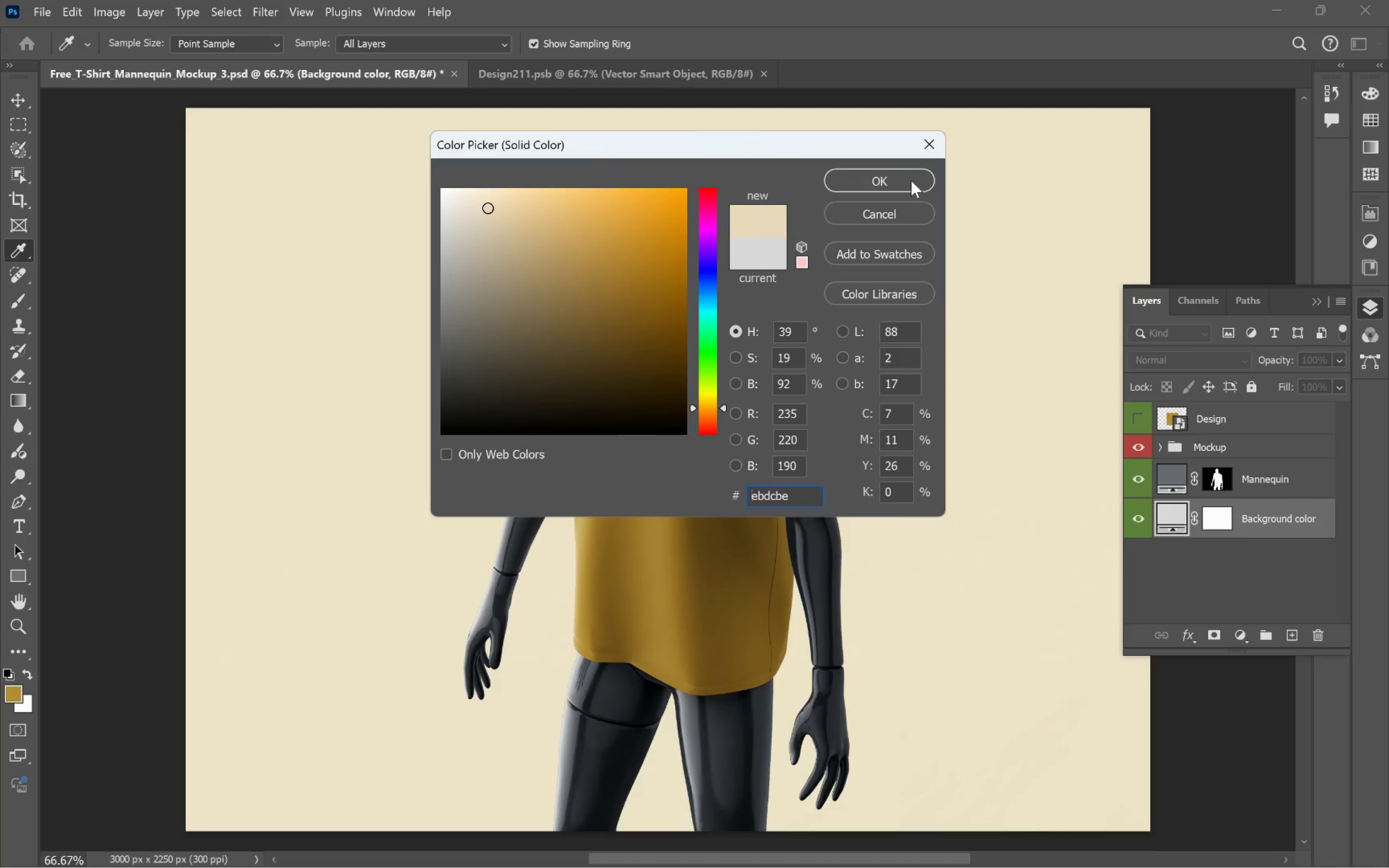 
left_click([911, 180])
 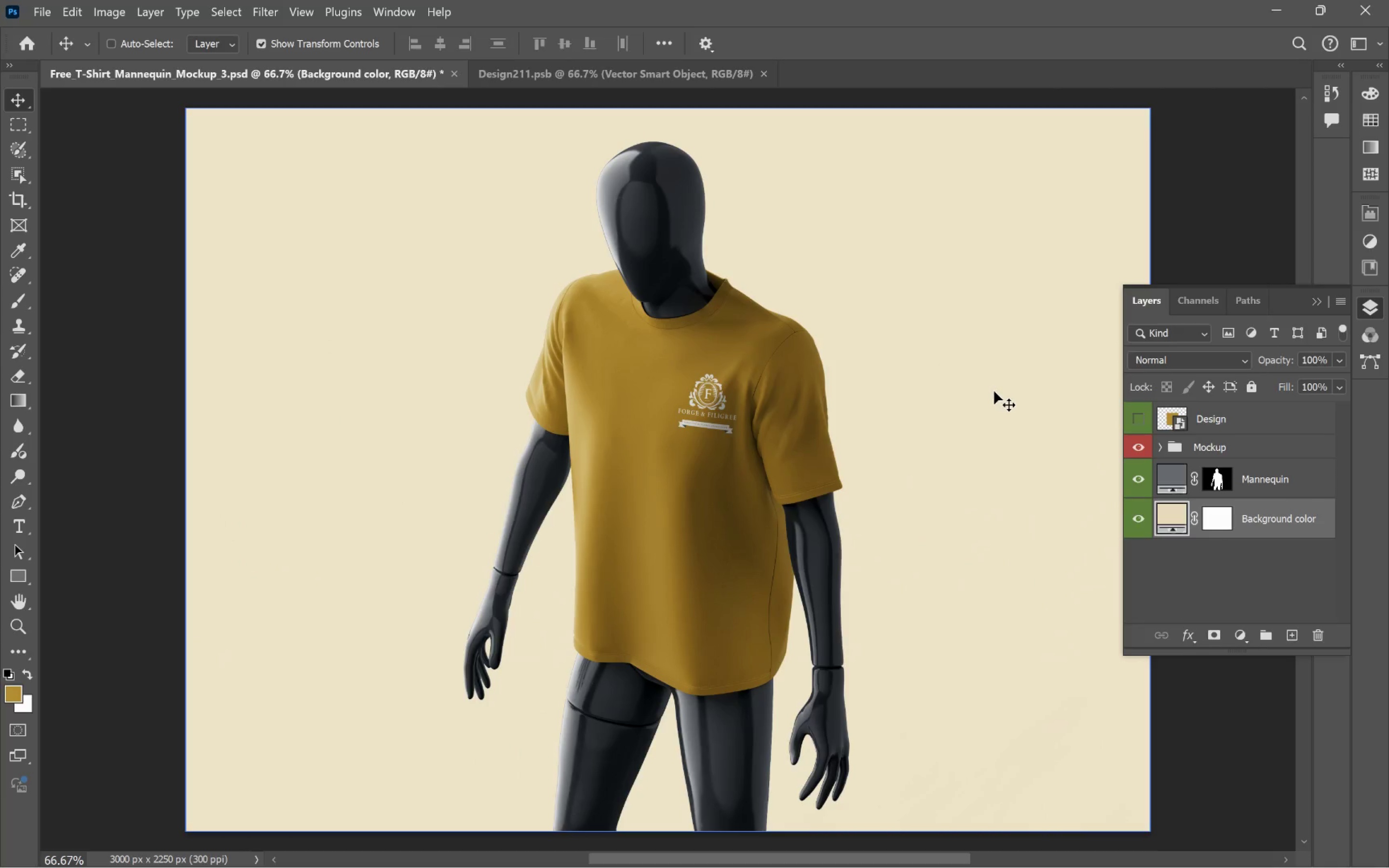 
key(Alt+Control+Shift+W)
 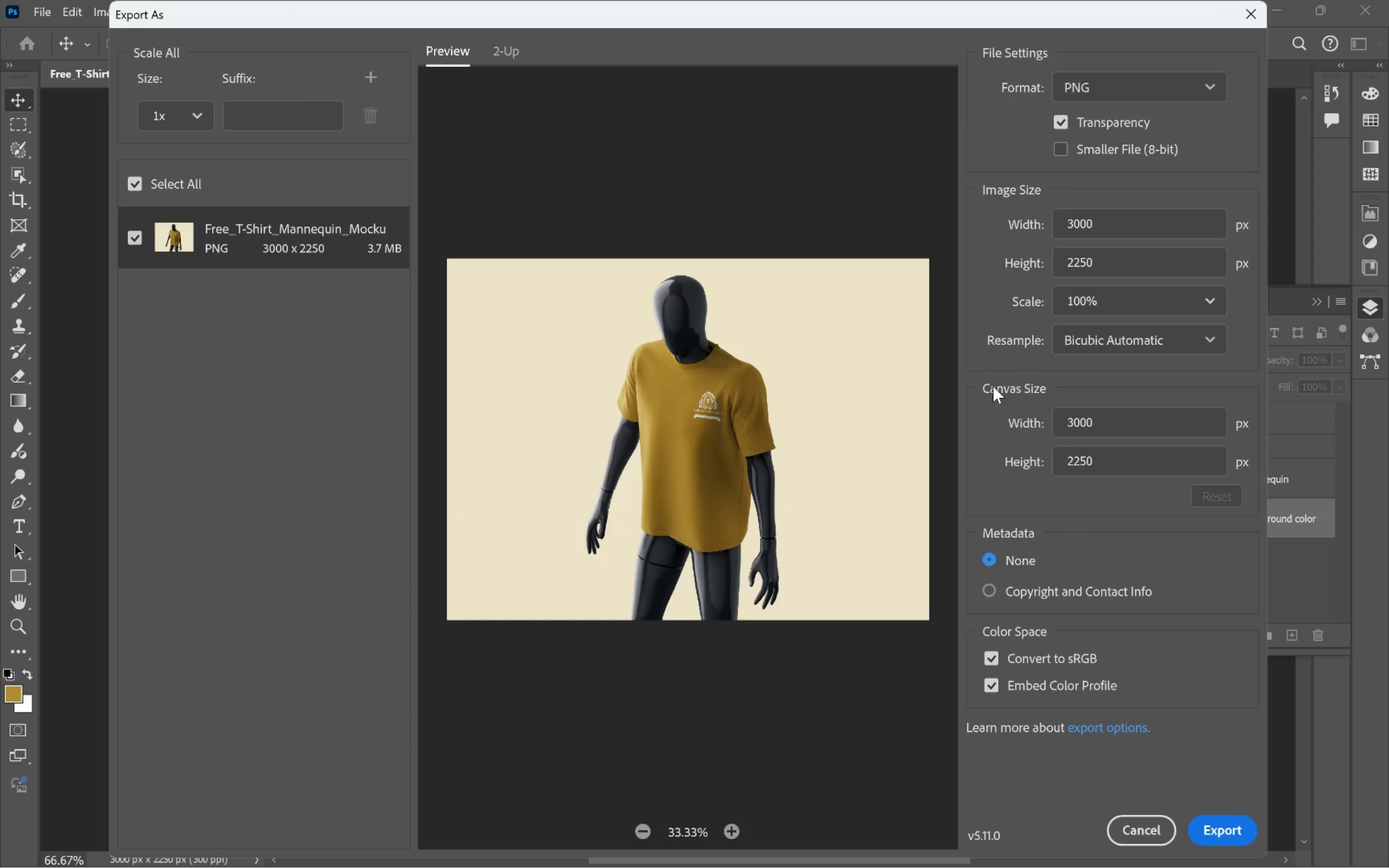 
left_click([1223, 832])
 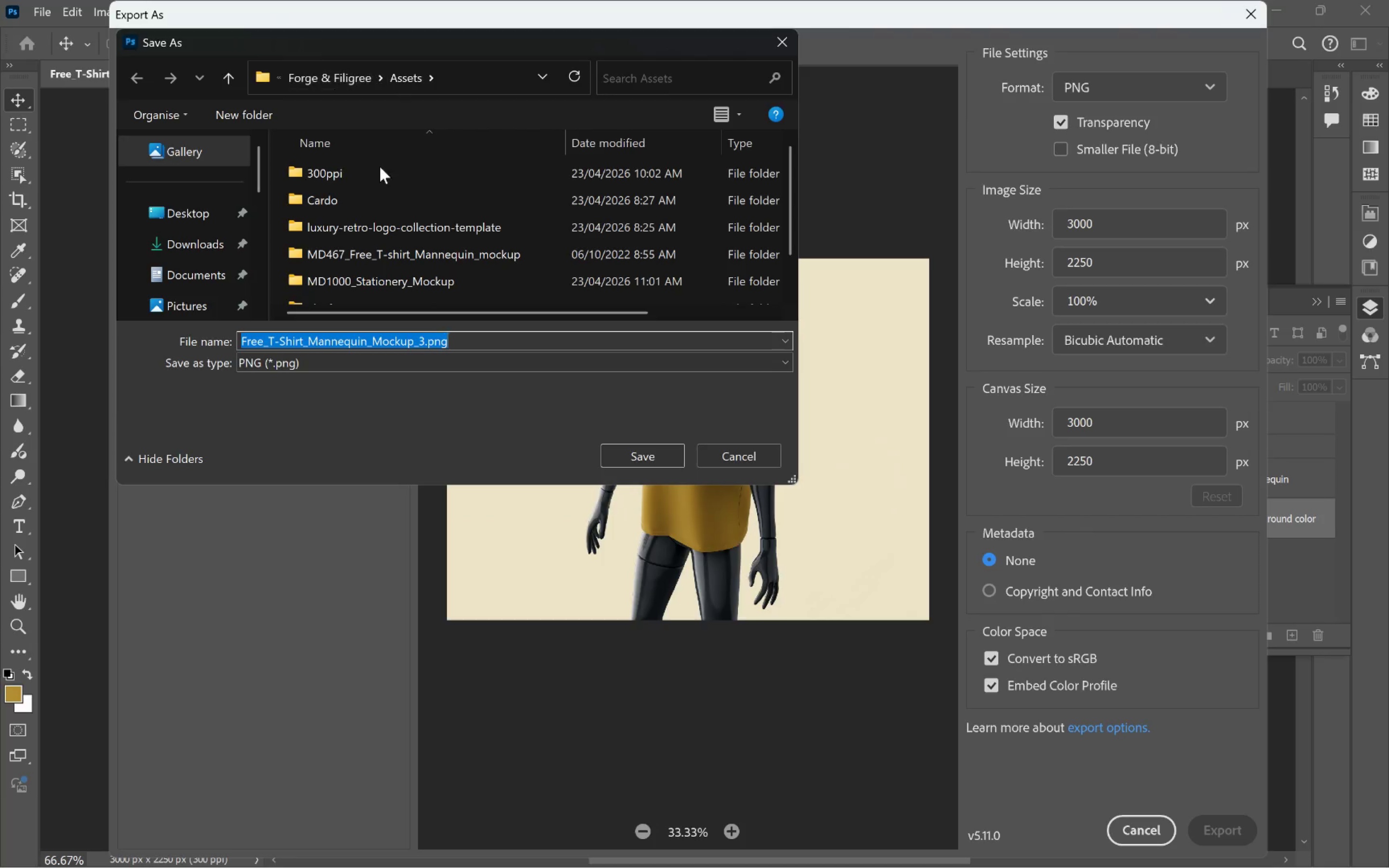 
left_click([636, 455])
 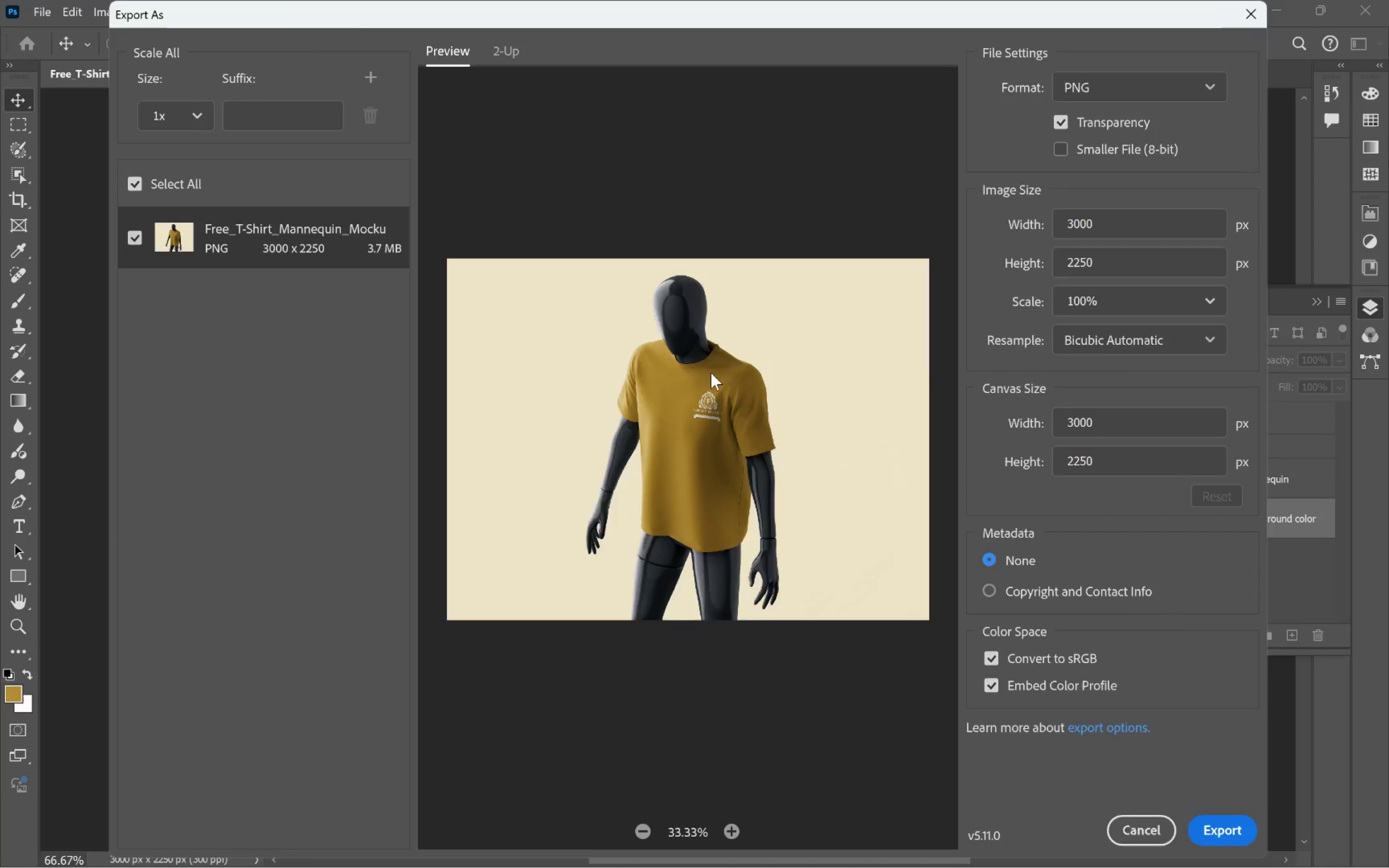 
key(Alt+Tab)
 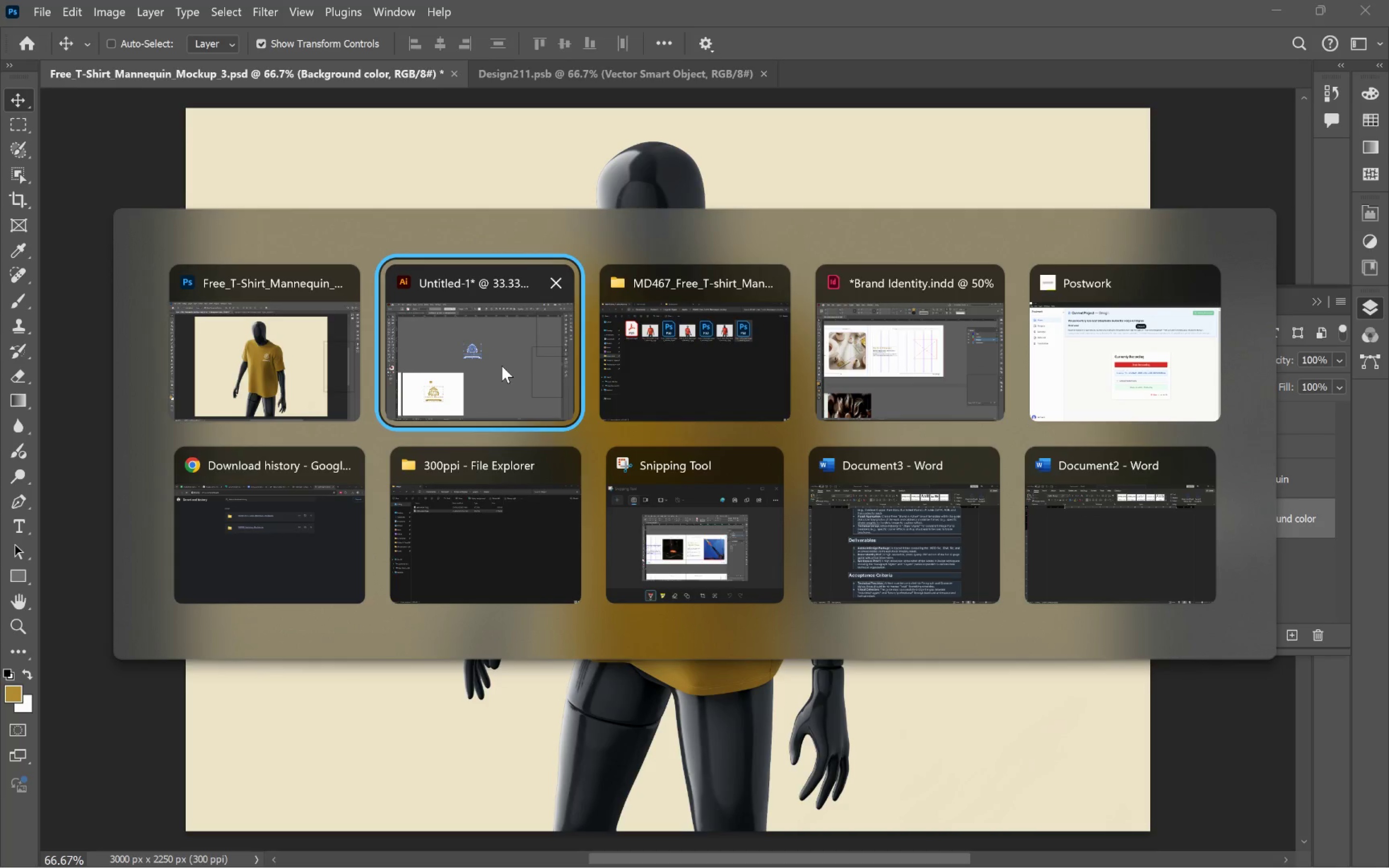 
key(Alt+Tab)
 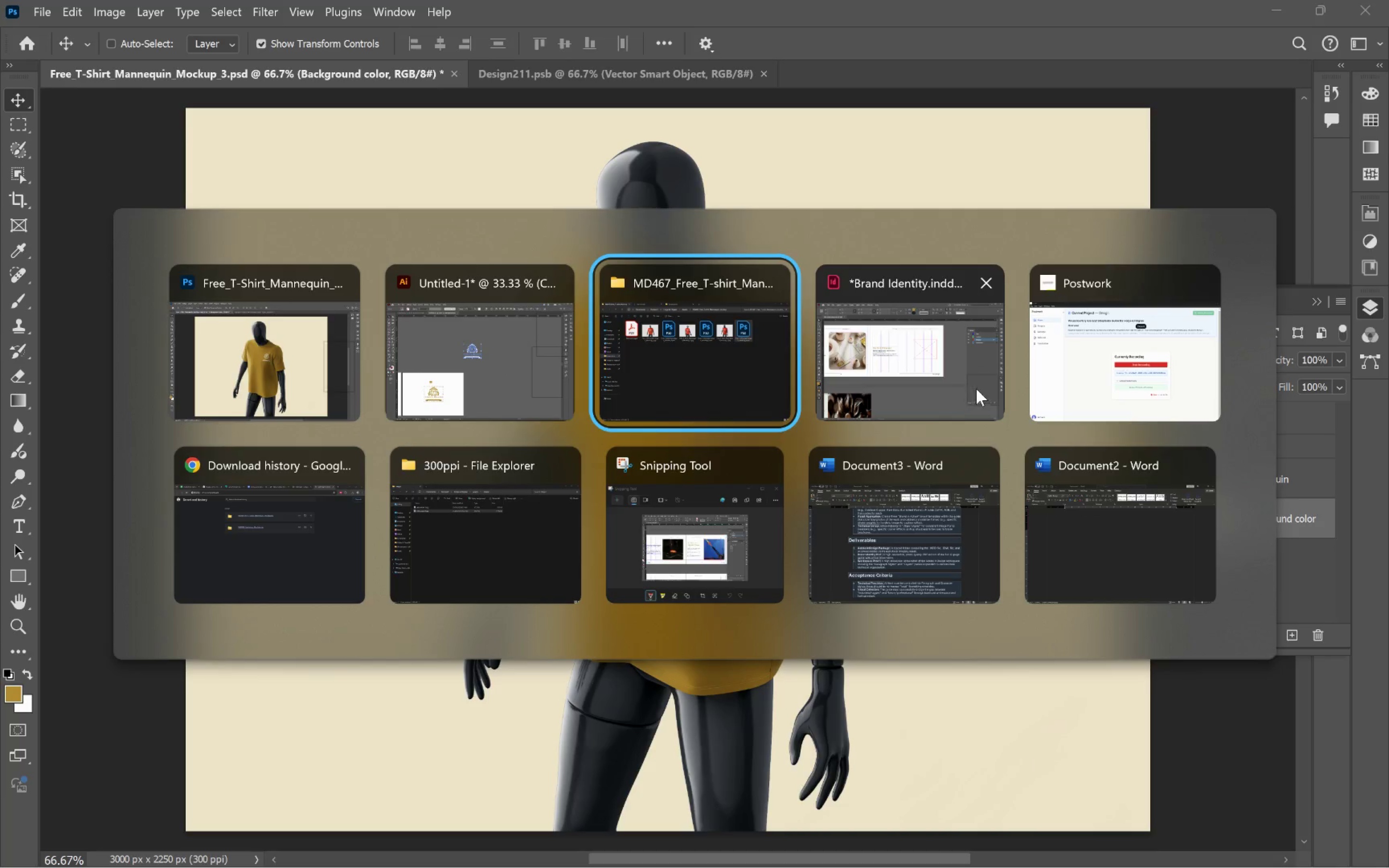 
left_click([976, 388])
 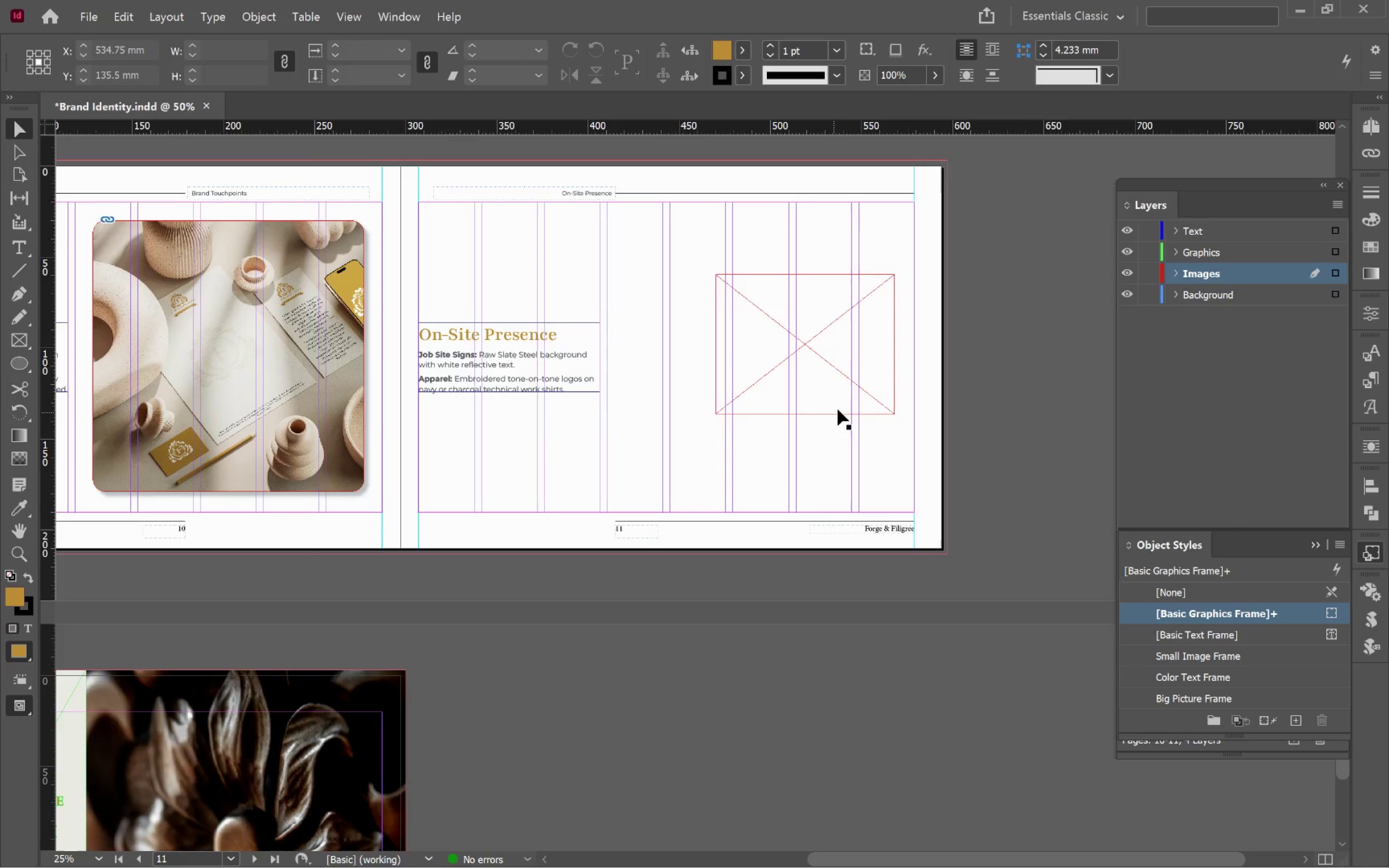 
left_click([829, 379])
 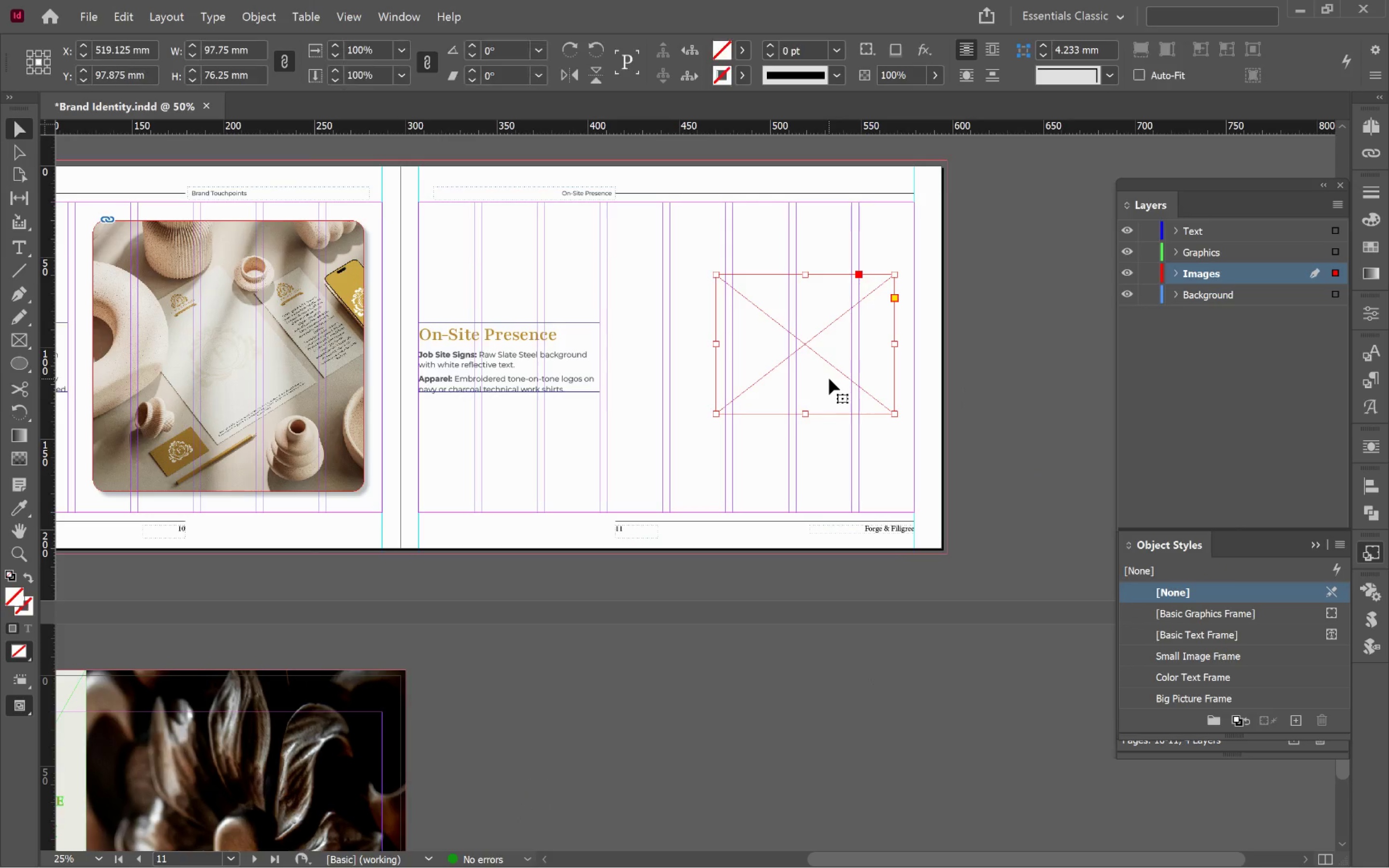 
key(Alt+Tab)
 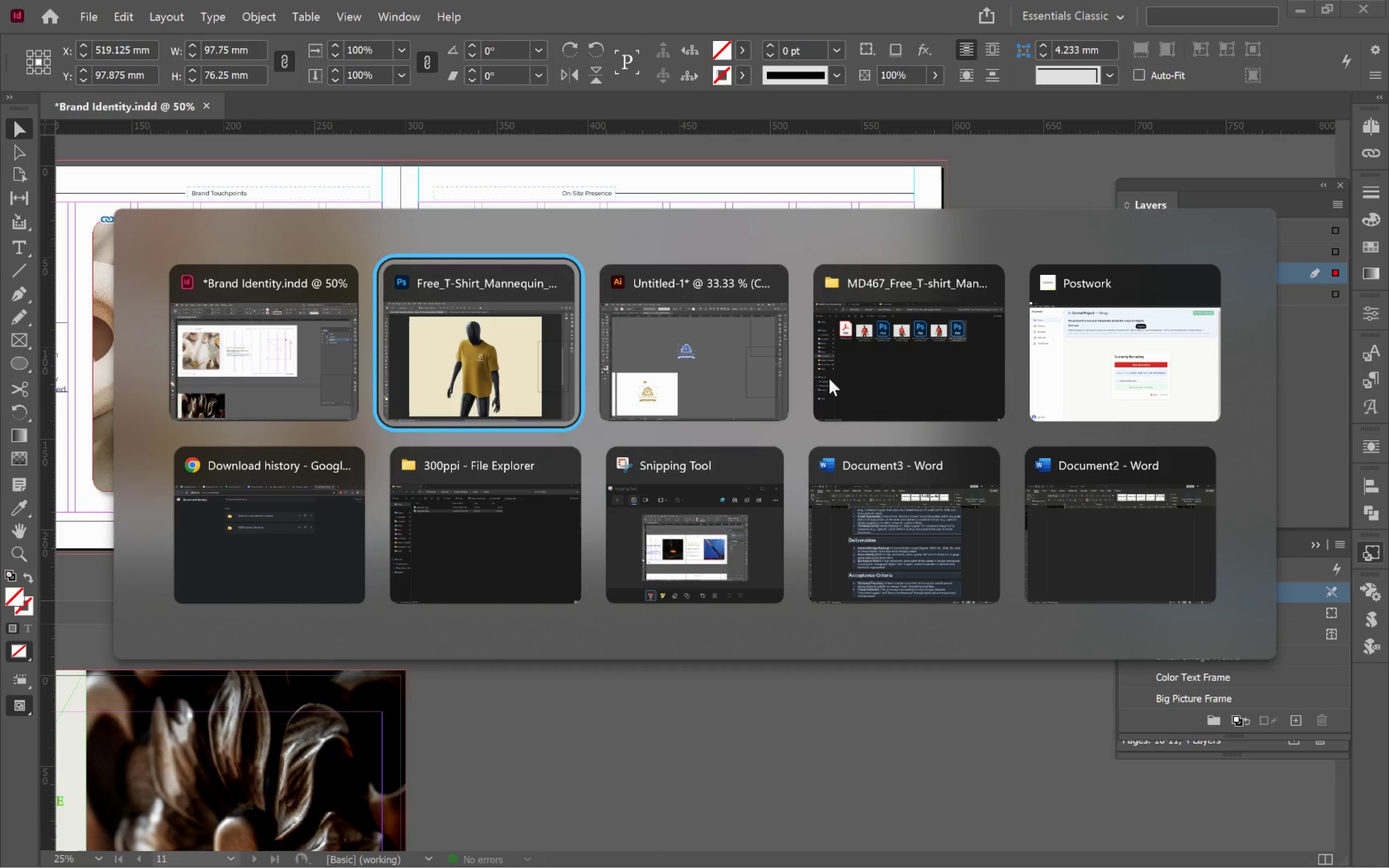 
key(Alt+Tab)
 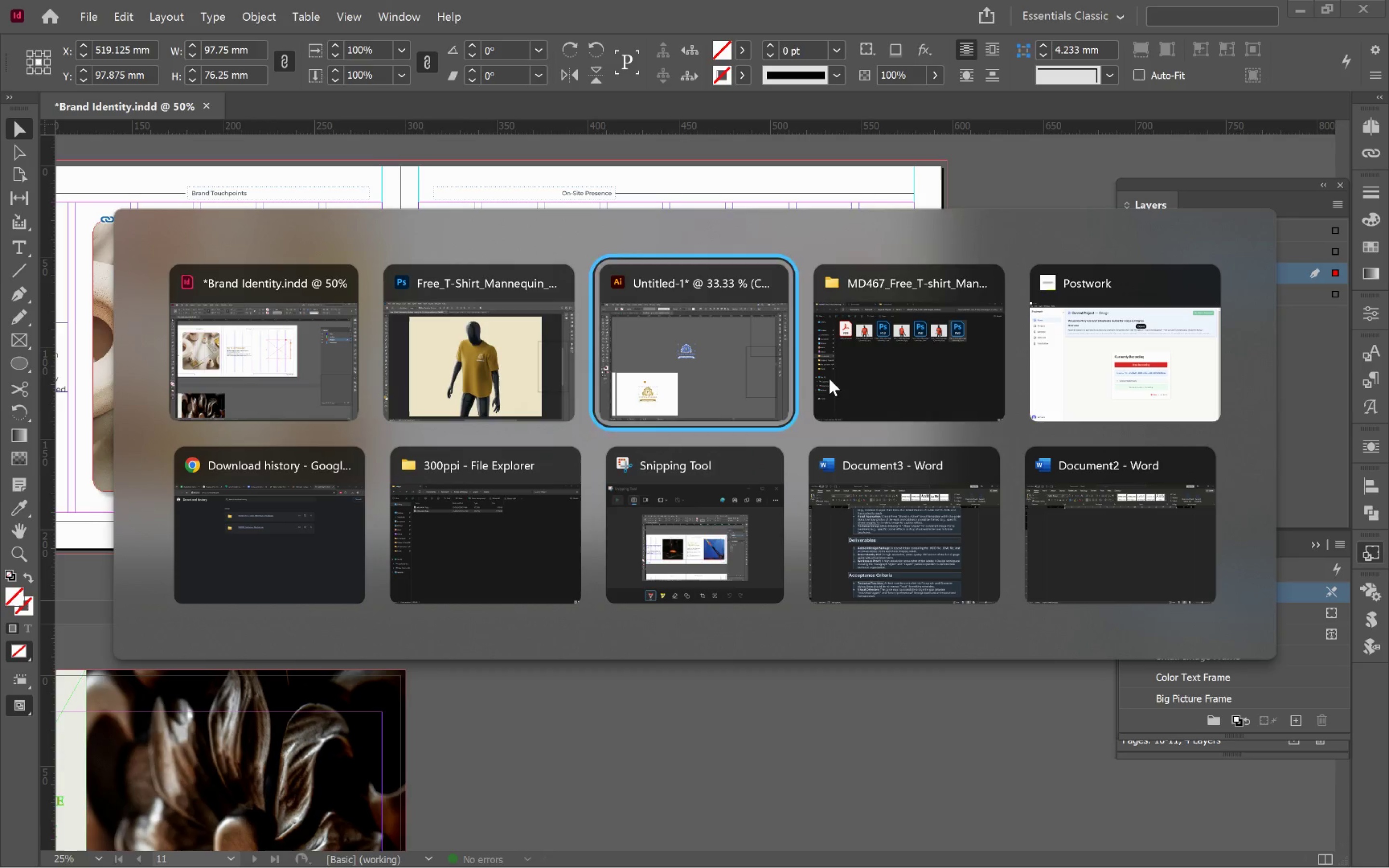 
key(Alt+Tab)
 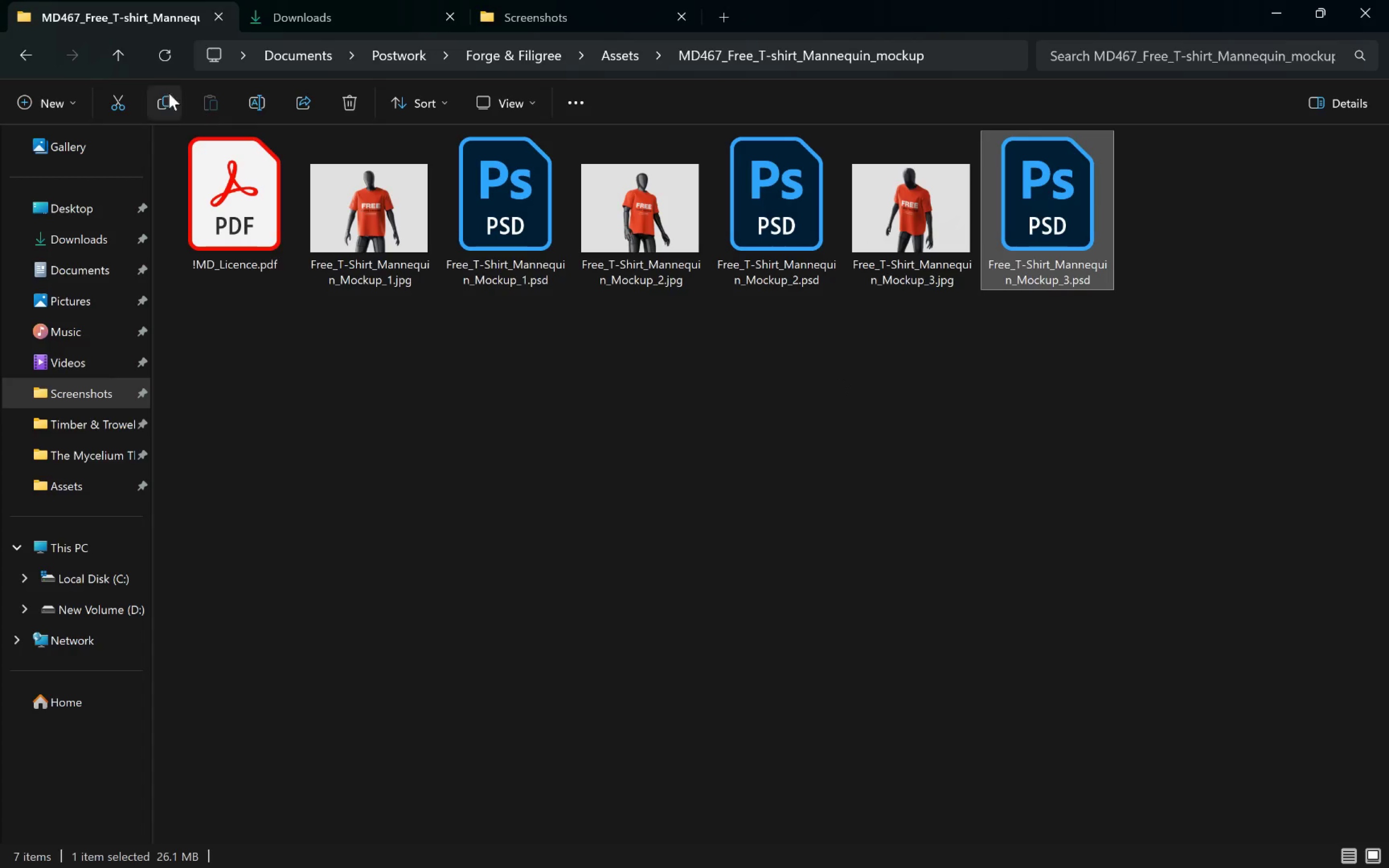 
left_click([124, 63])
 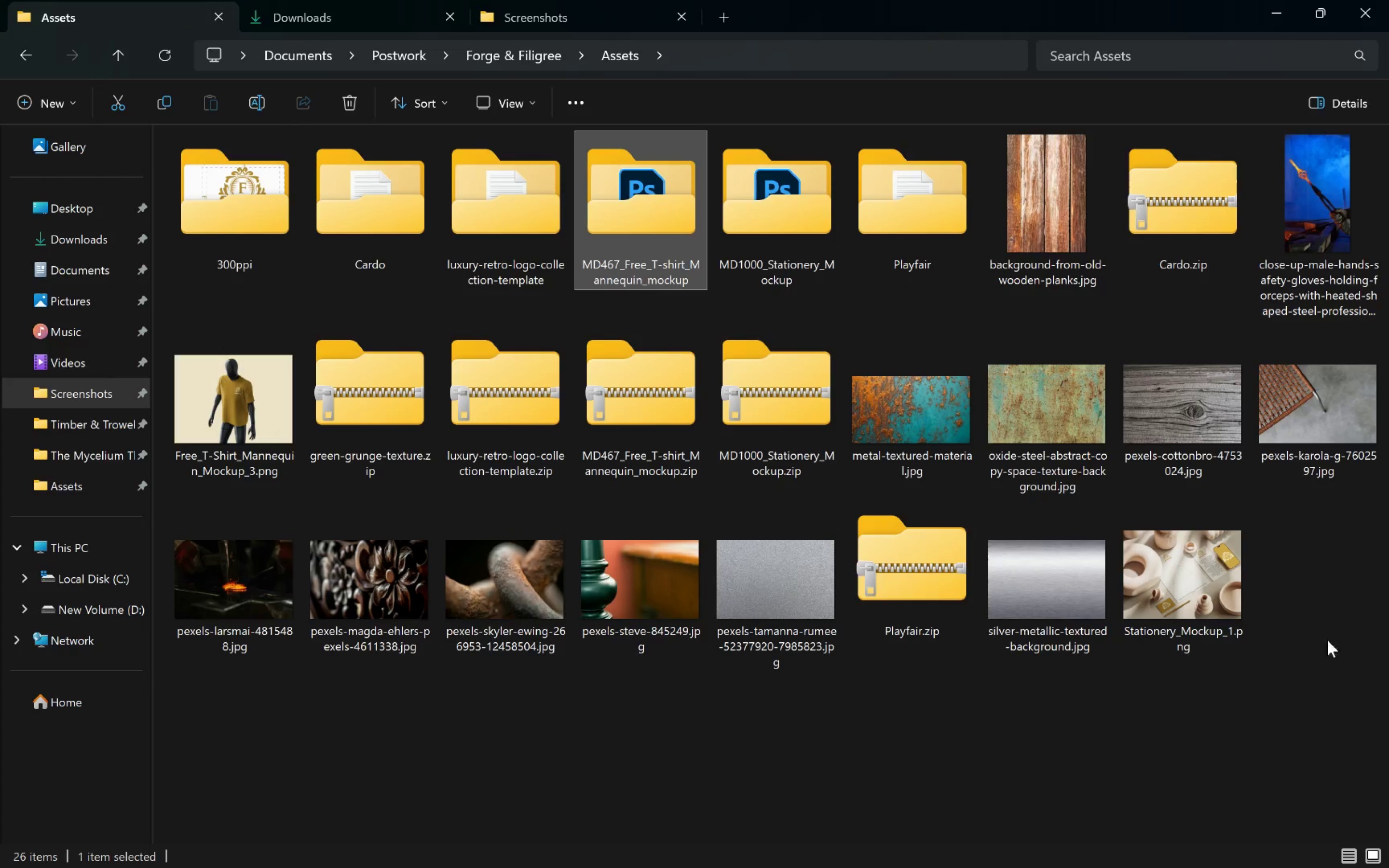 
left_click([1311, 618])
 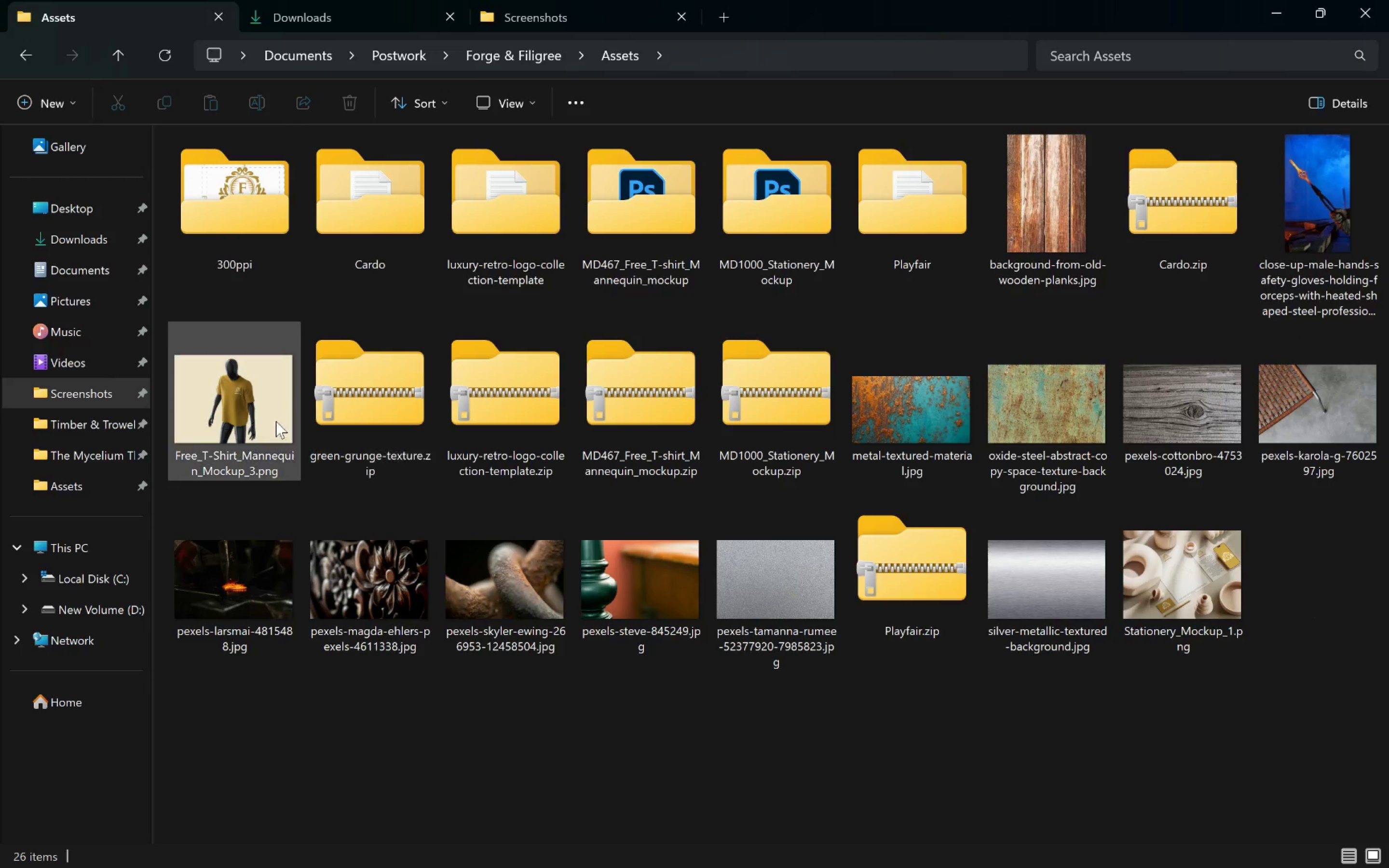 
left_click_drag(start_coordinate=[244, 411], to_coordinate=[807, 351])
 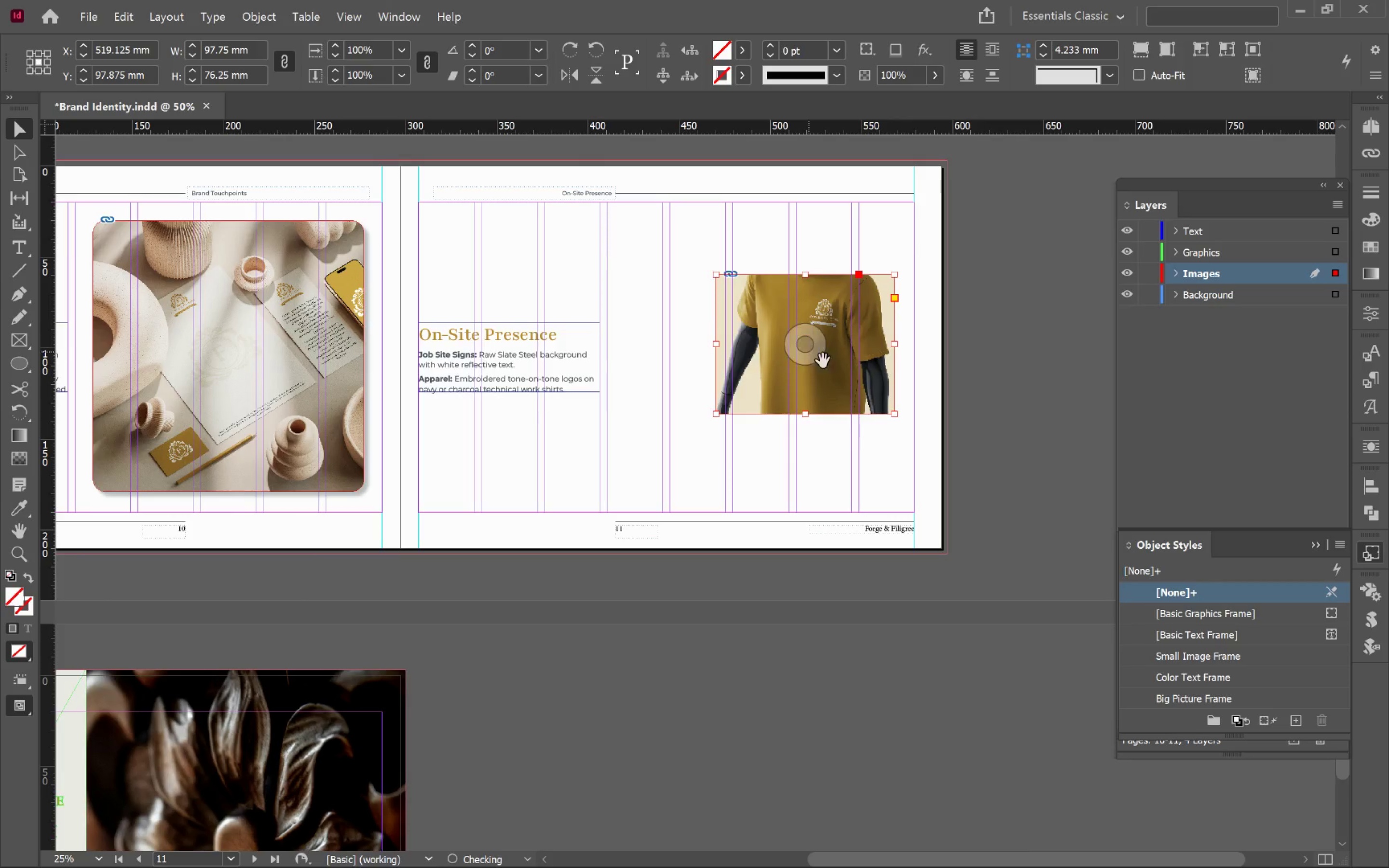 
key(Alt+AltLeft)
 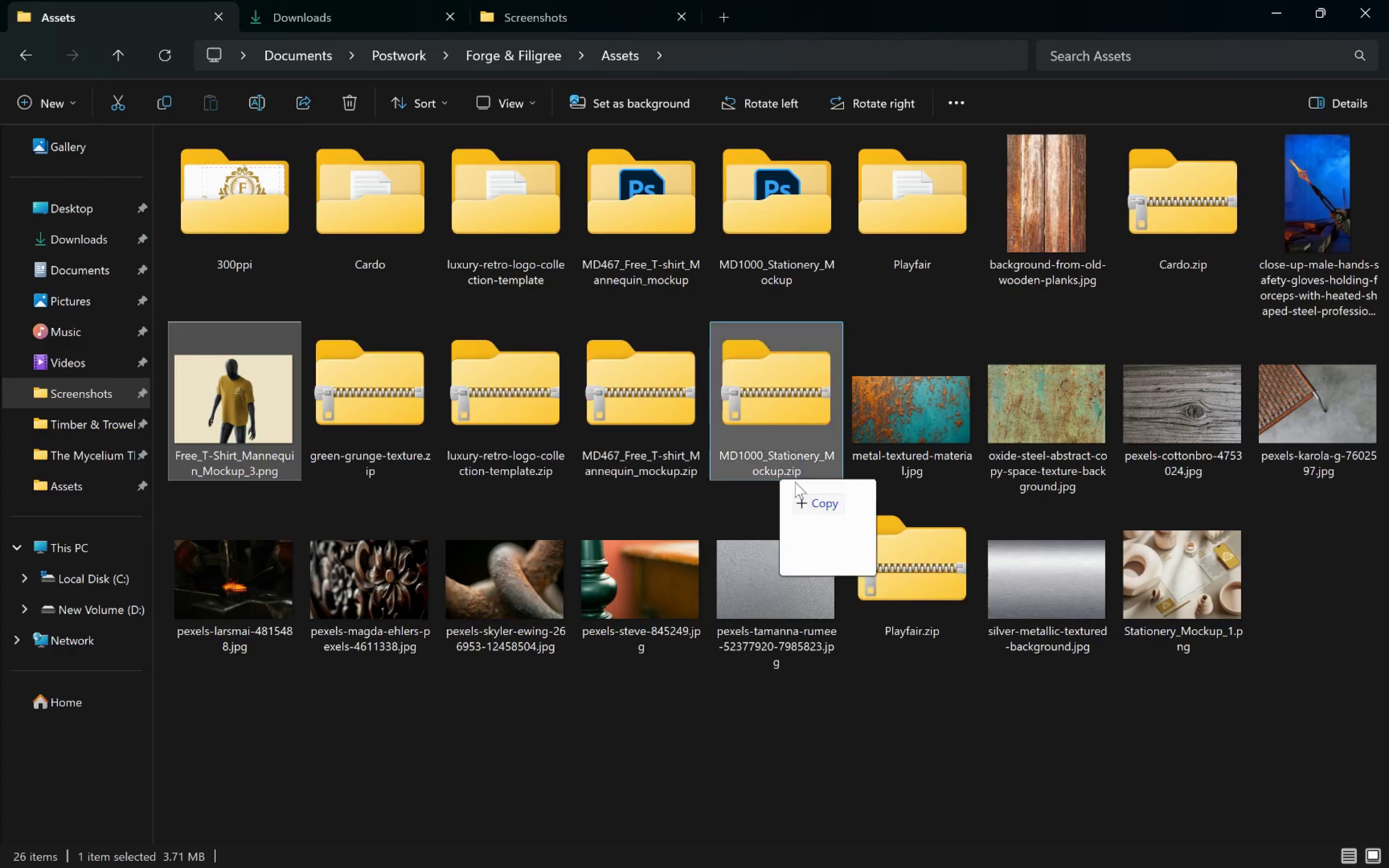 
key(Alt+Tab)
 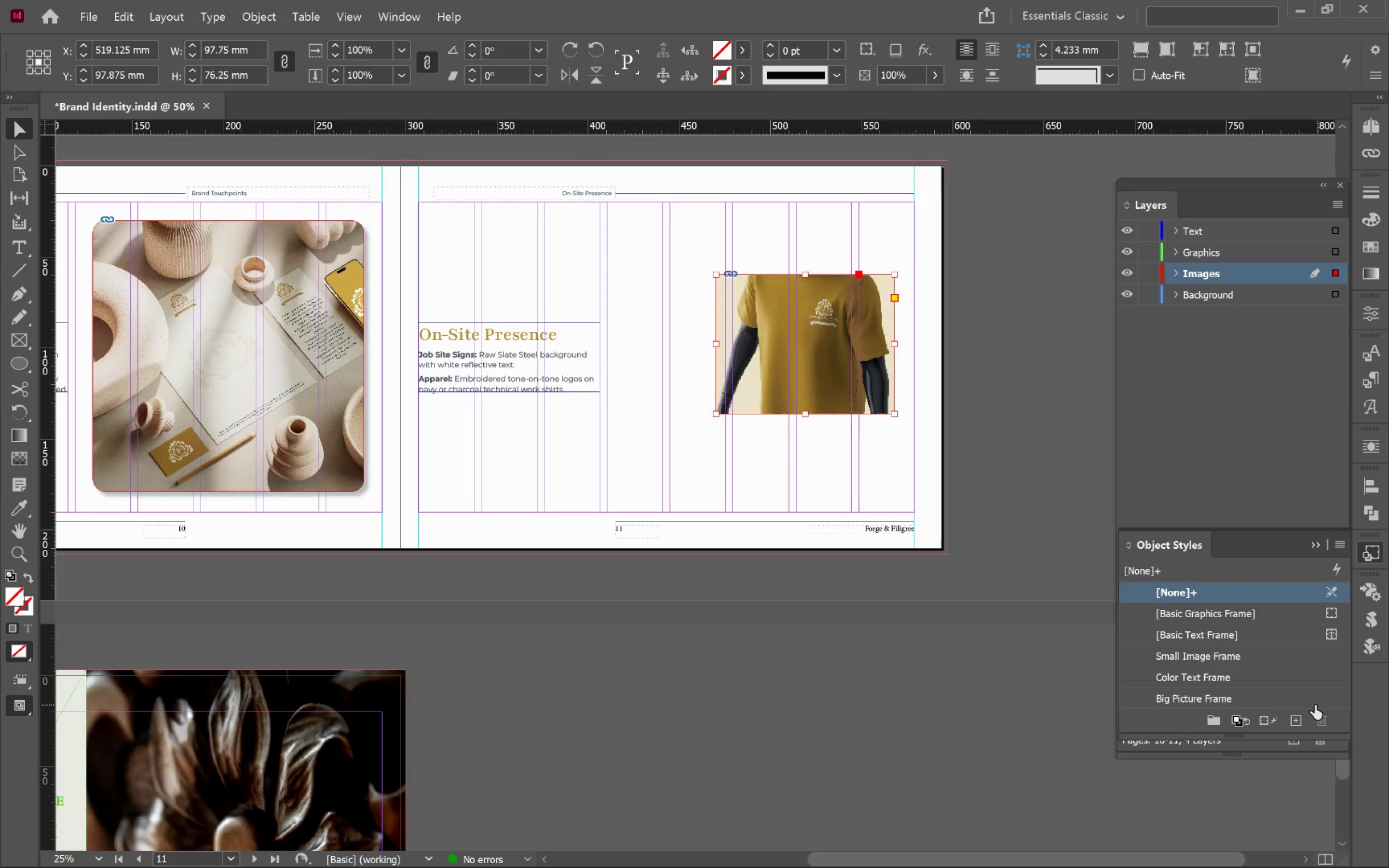 
left_click([1208, 696])
 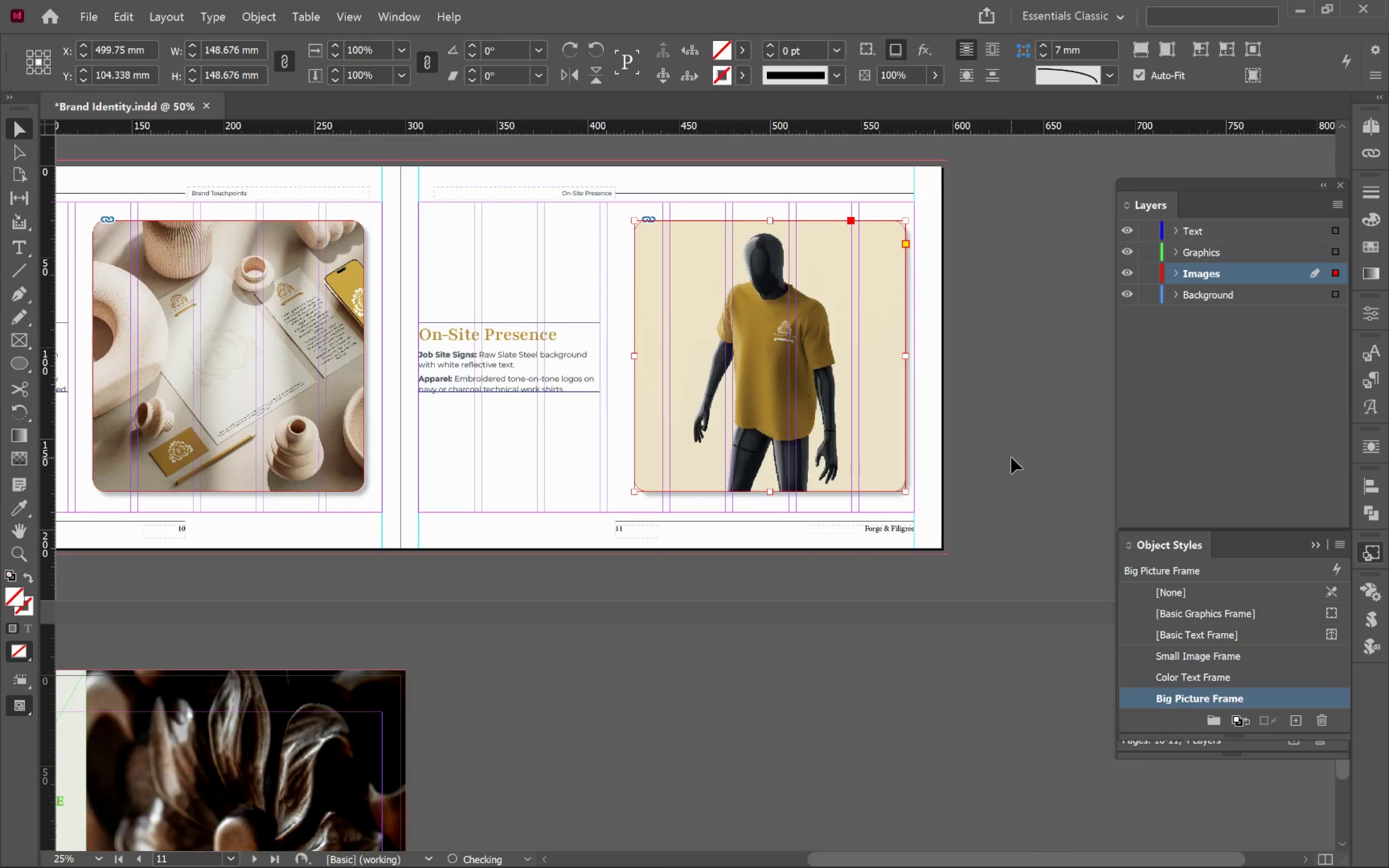 
left_click([1013, 454])
 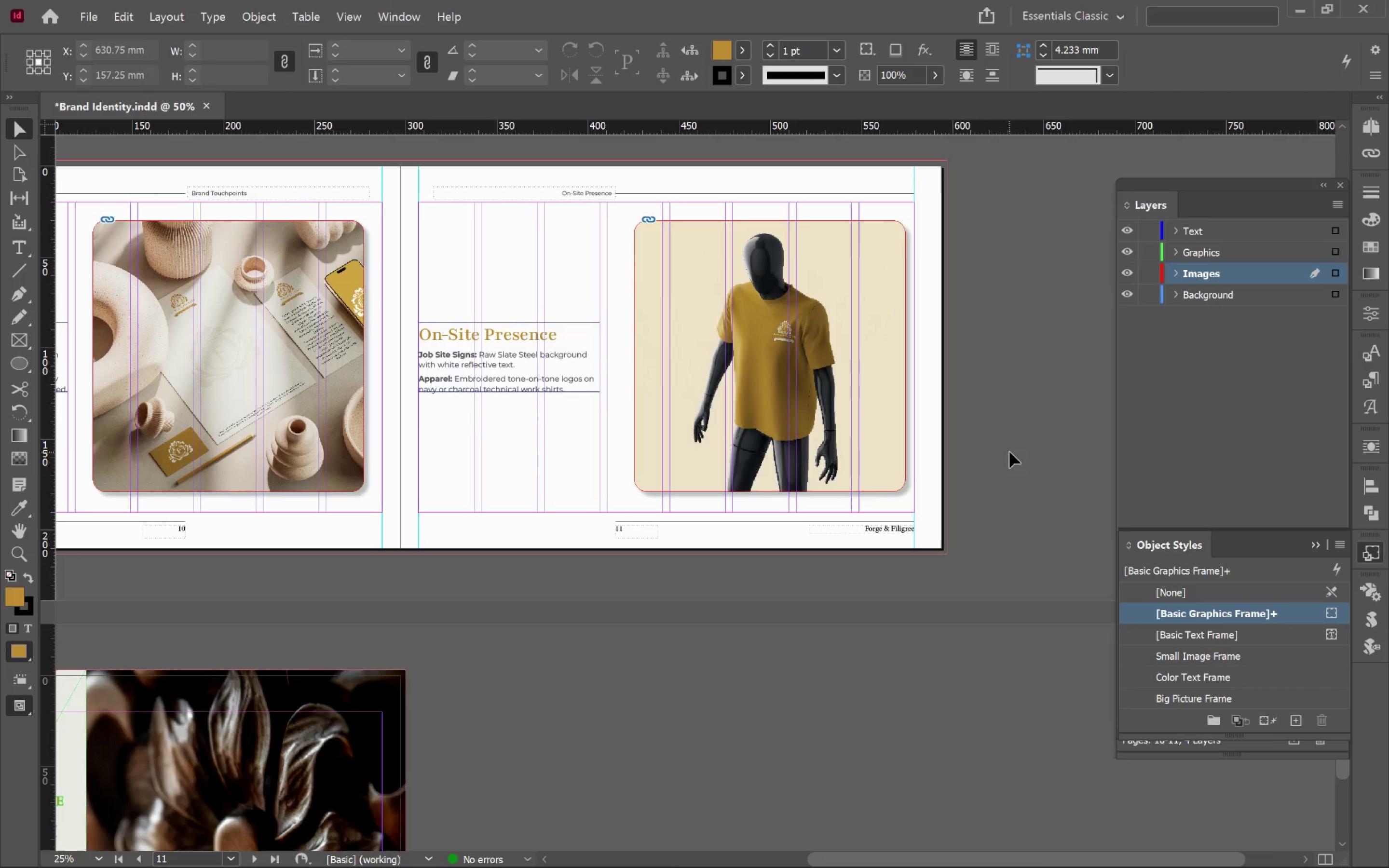 
key(W)
 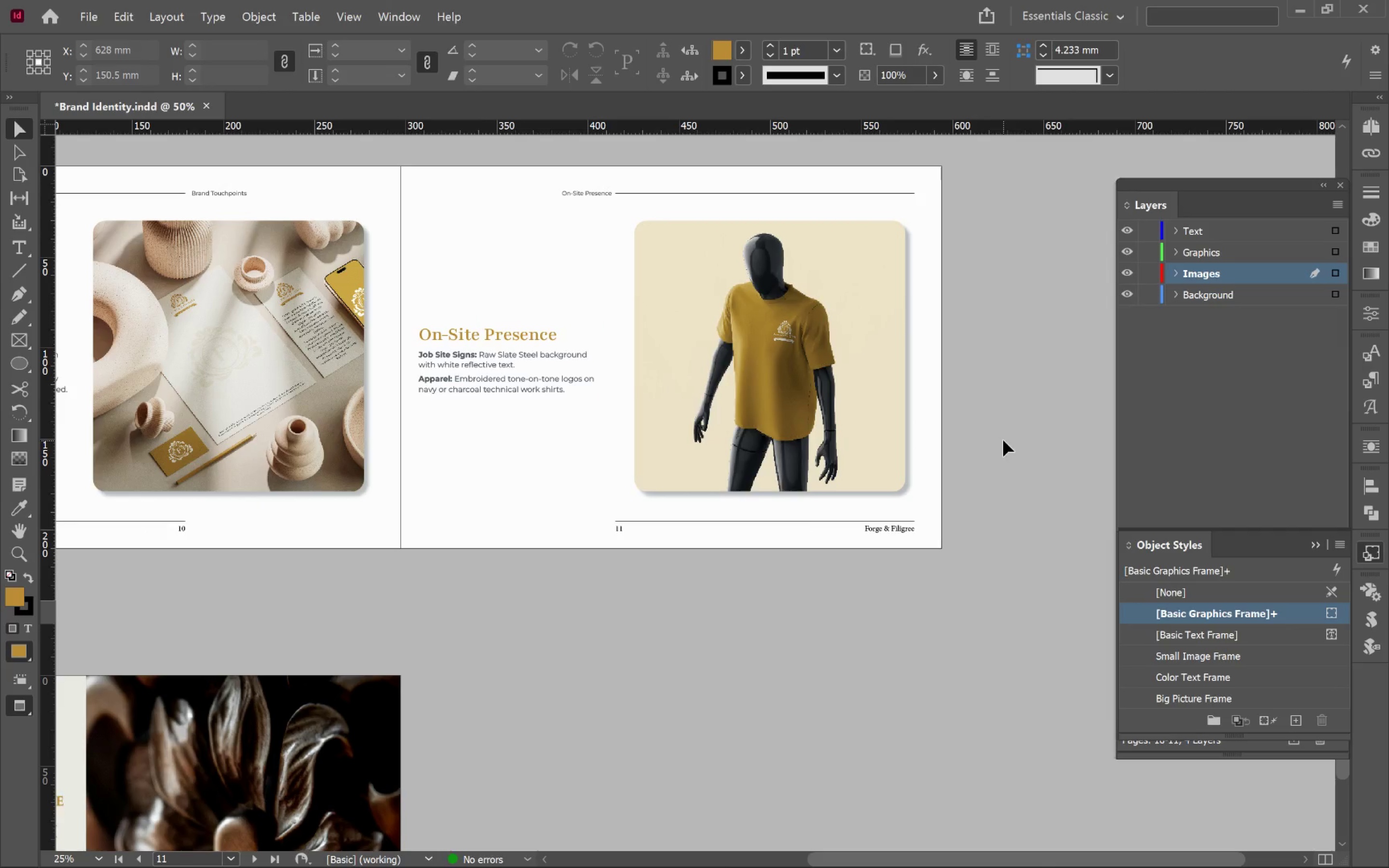 
hold_key(key=Space, duration=1.53)
 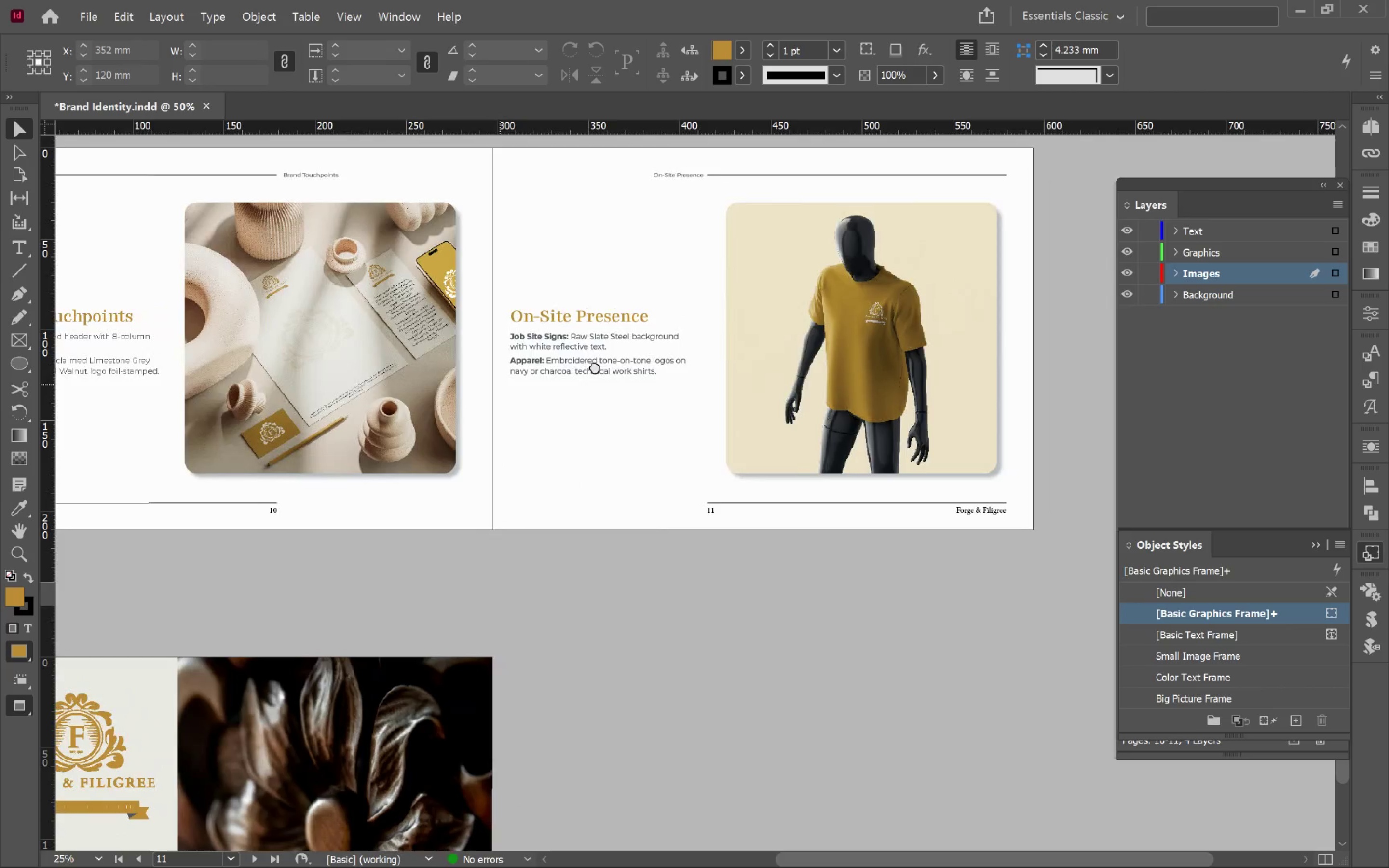 
left_click_drag(start_coordinate=[503, 384], to_coordinate=[793, 493])
 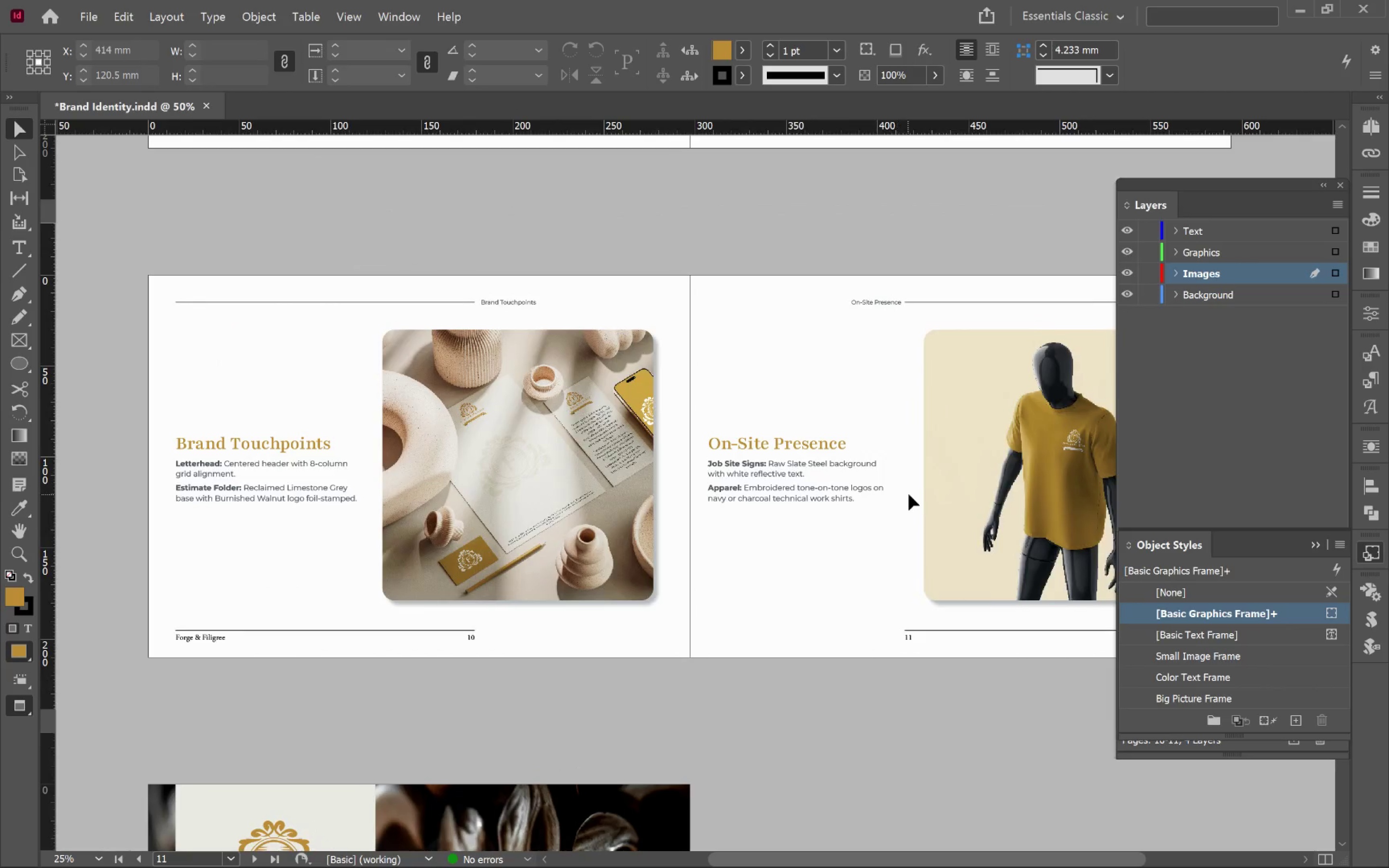 
hold_key(key=Space, duration=1.51)
 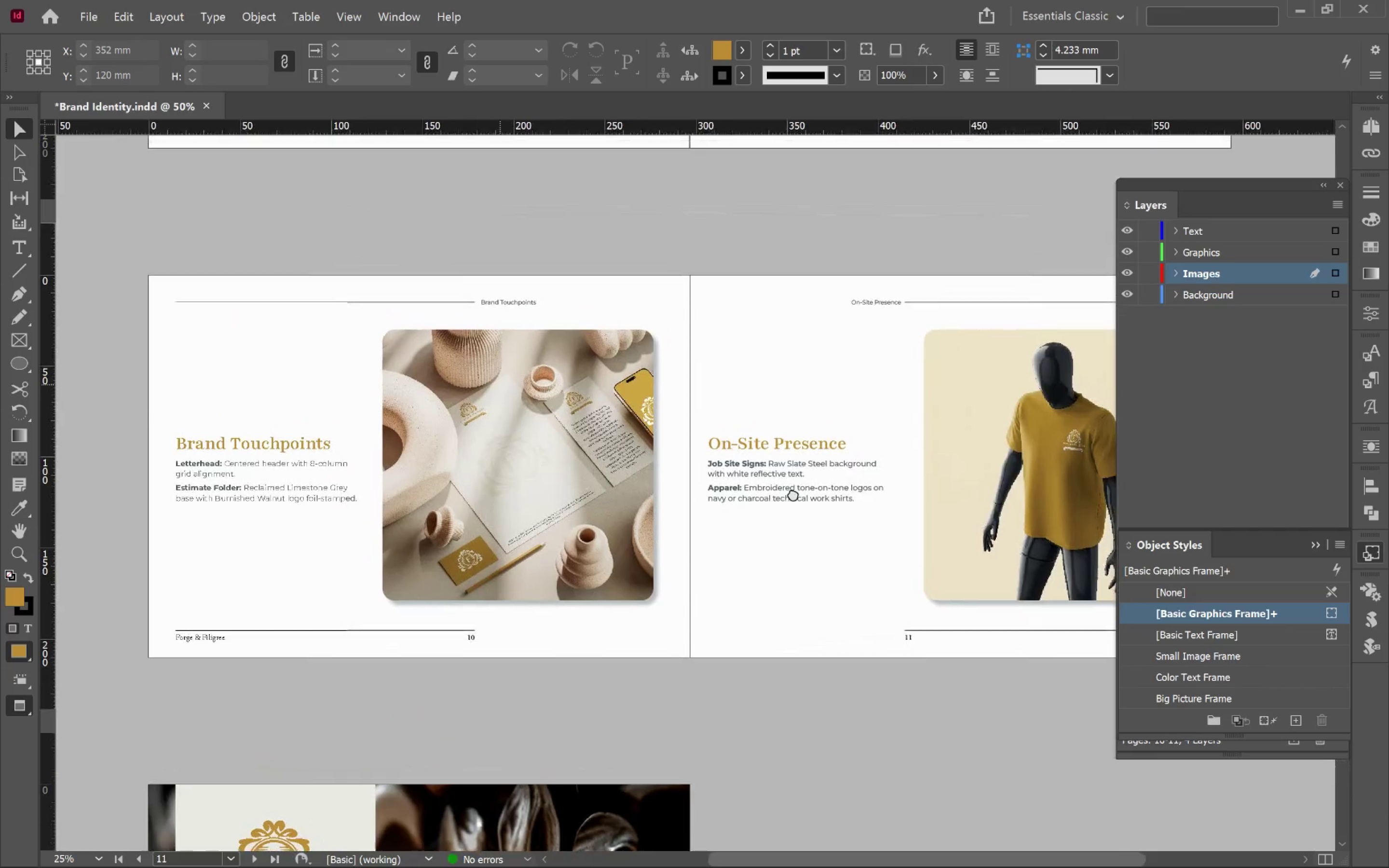 
hold_key(key=Space, duration=1.02)
 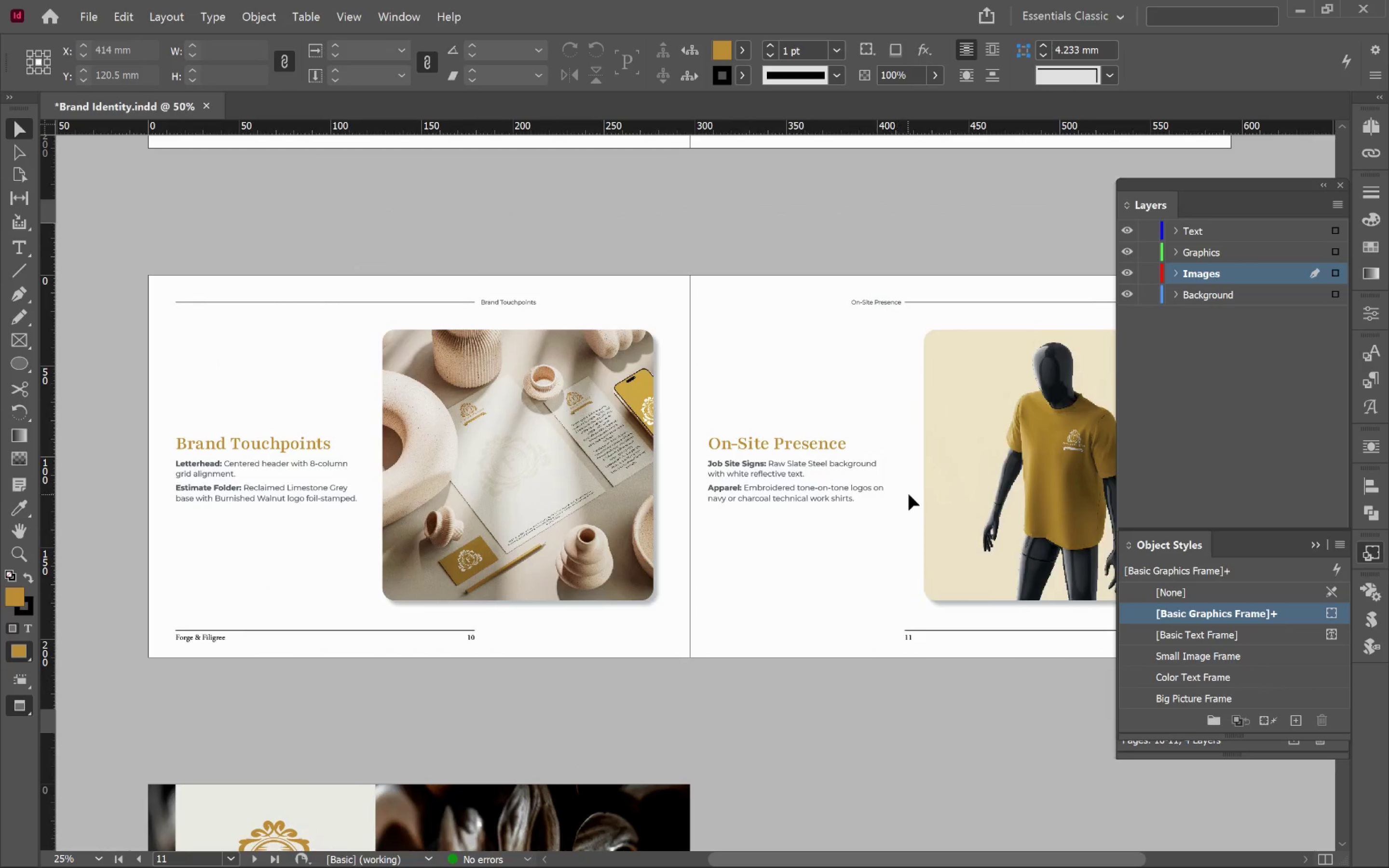 
scroll: coordinate [910, 493], scroll_direction: up, amount: 22.0
 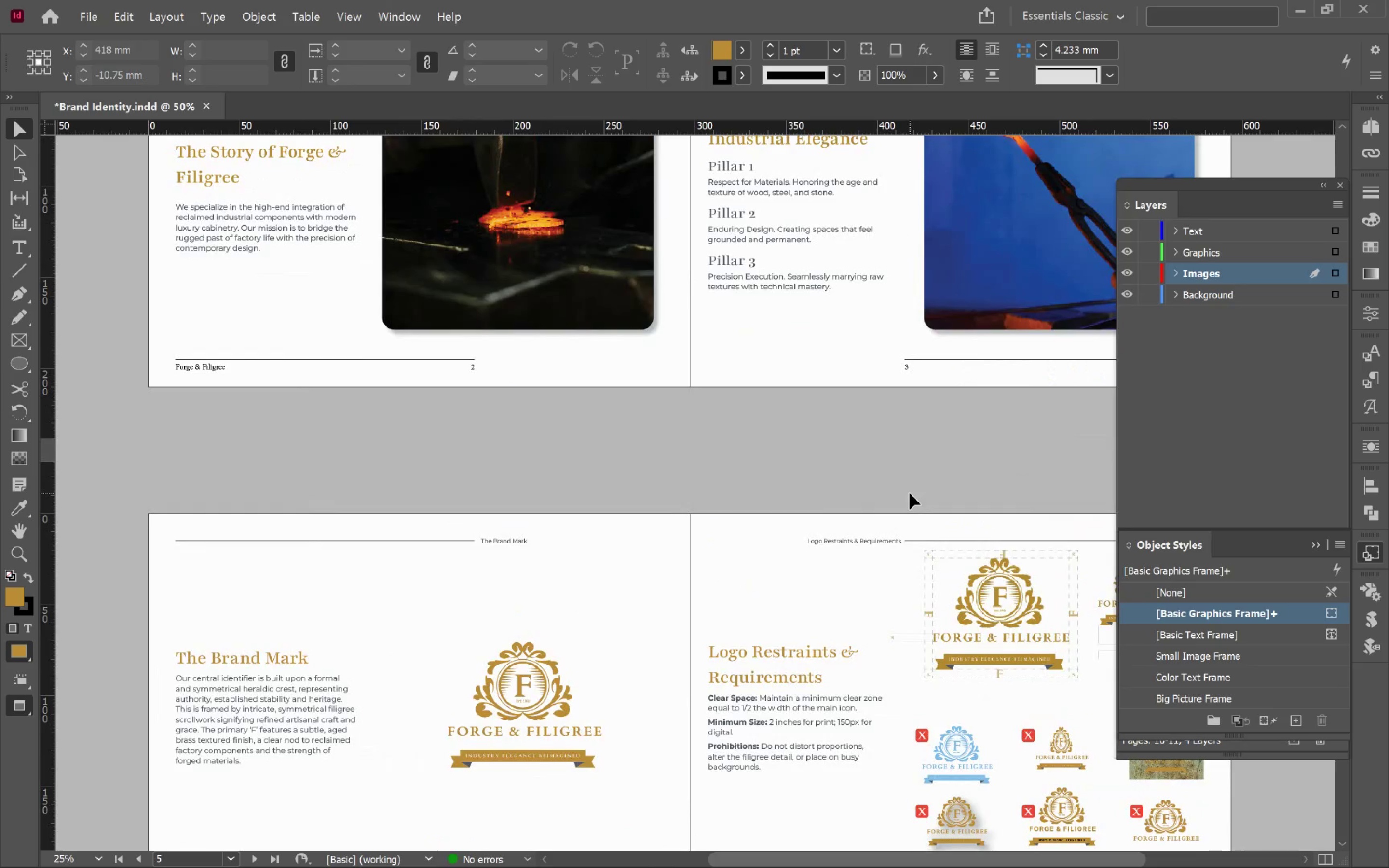 
hold_key(key=ControlLeft, duration=0.8)
 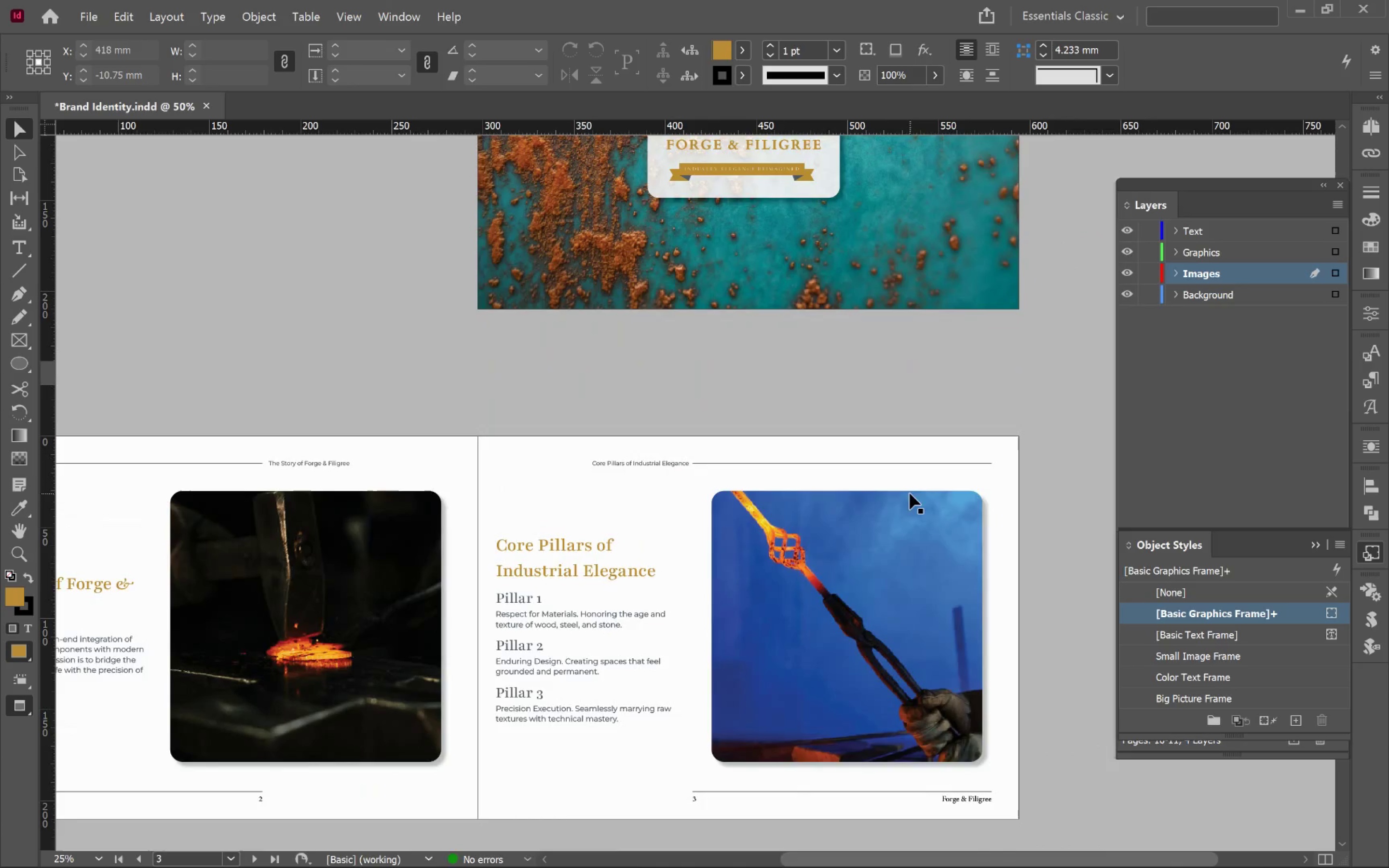 
scroll: coordinate [910, 493], scroll_direction: up, amount: 13.0
 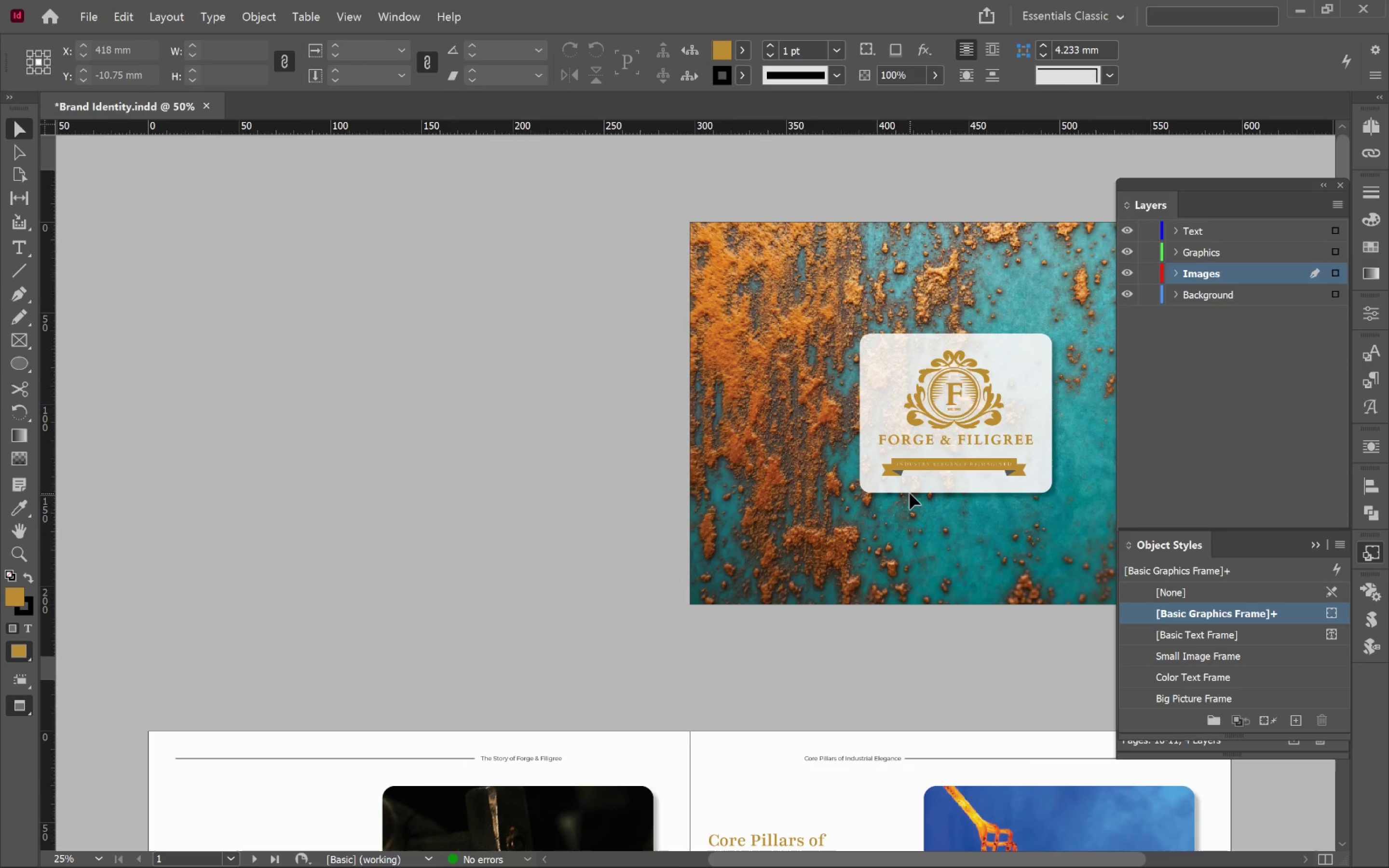 
scroll: coordinate [916, 490], scroll_direction: down, amount: 32.0
 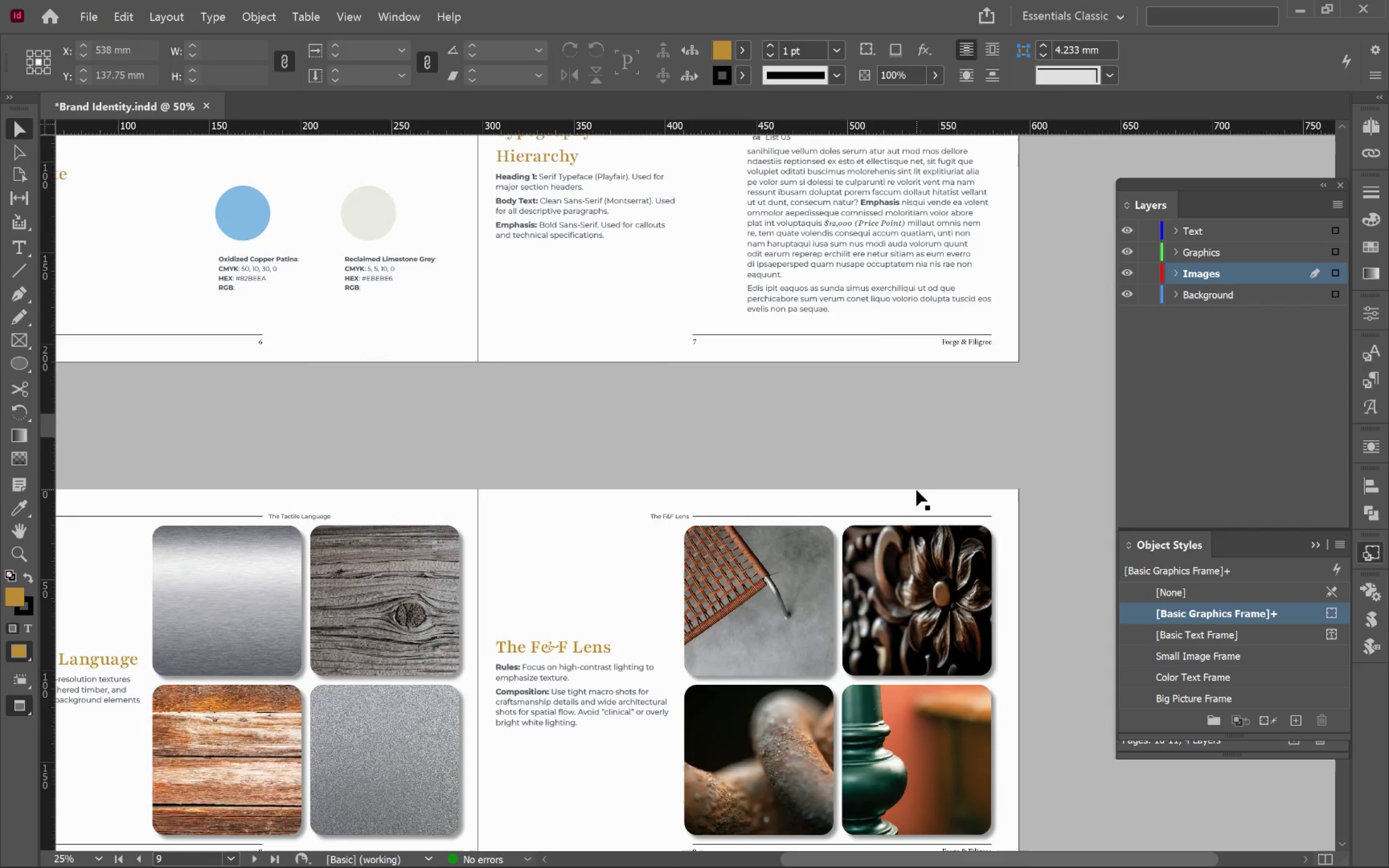 
hold_key(key=ControlLeft, duration=0.6)
scroll: coordinate [917, 490], scroll_direction: down, amount: 3.0
 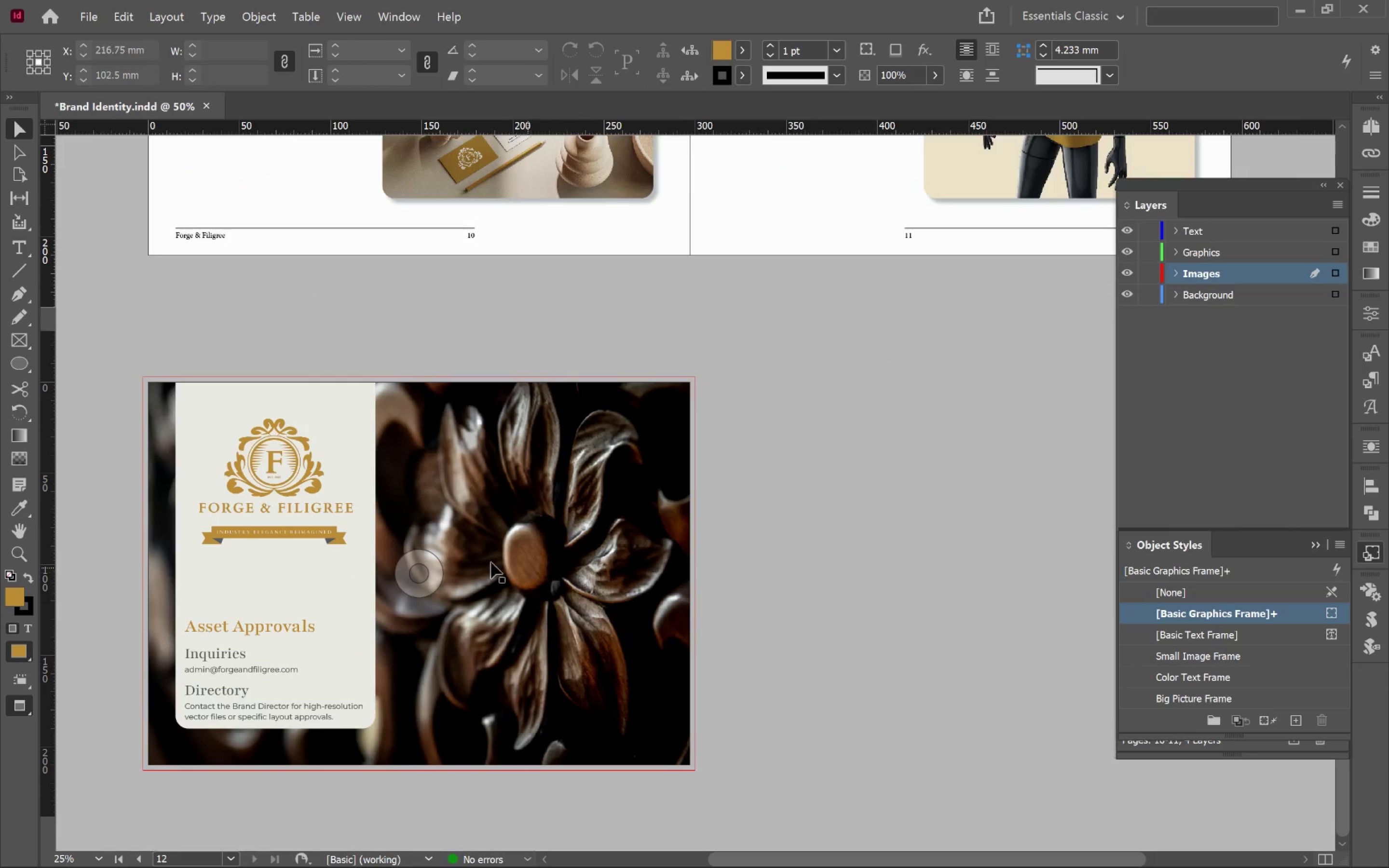 
left_click([434, 564])
 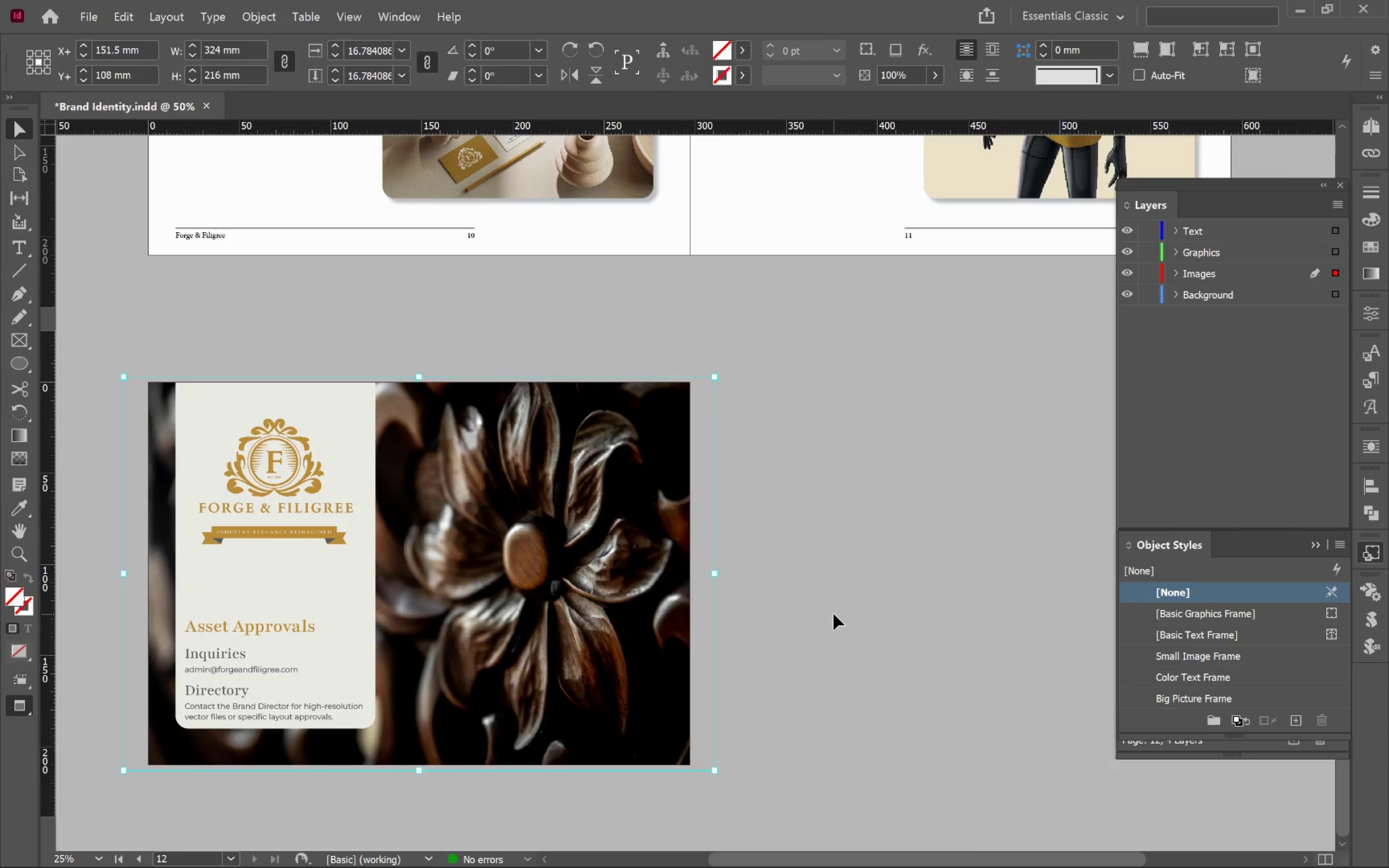 
left_click([848, 597])
 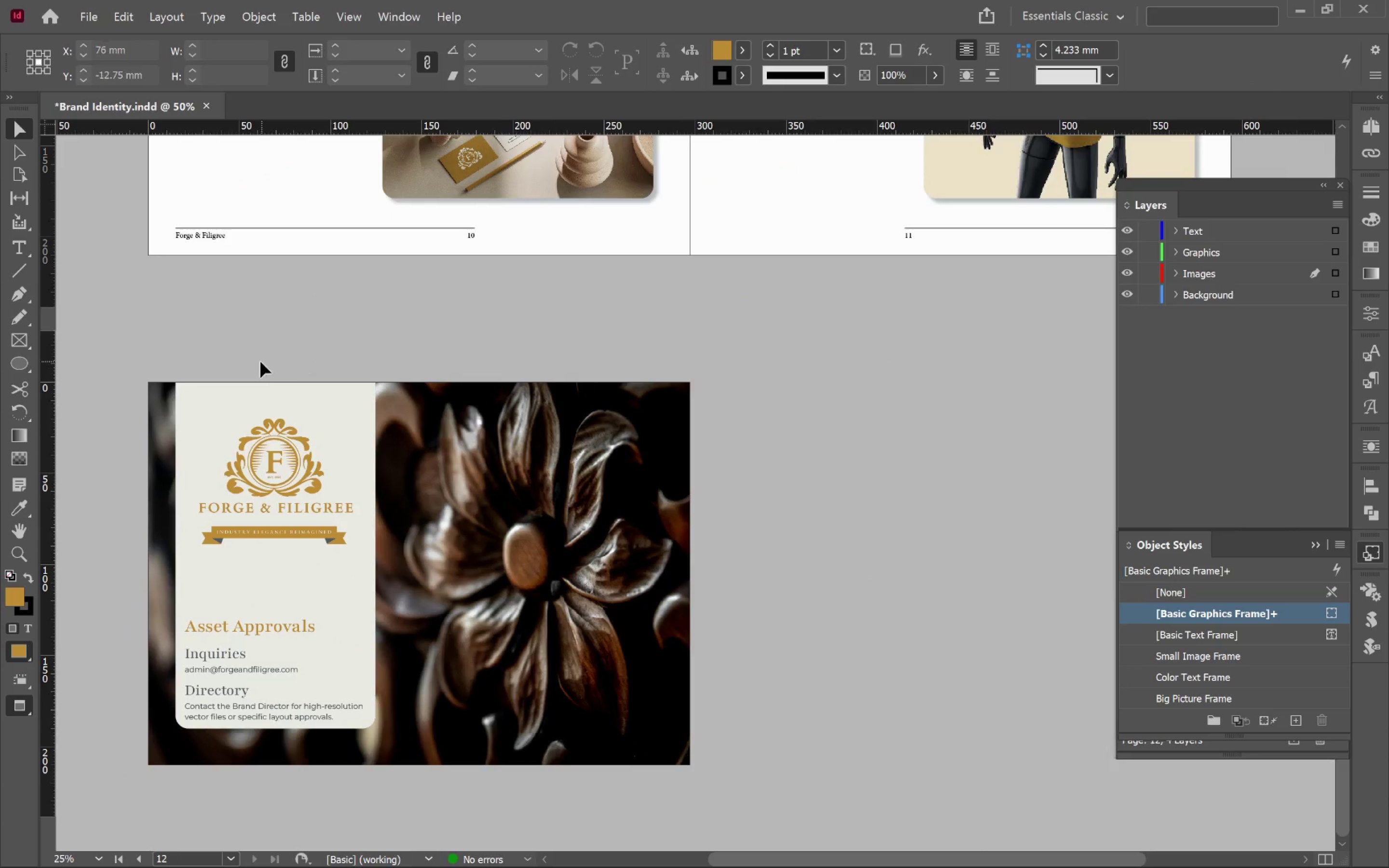 
left_click([330, 399])
 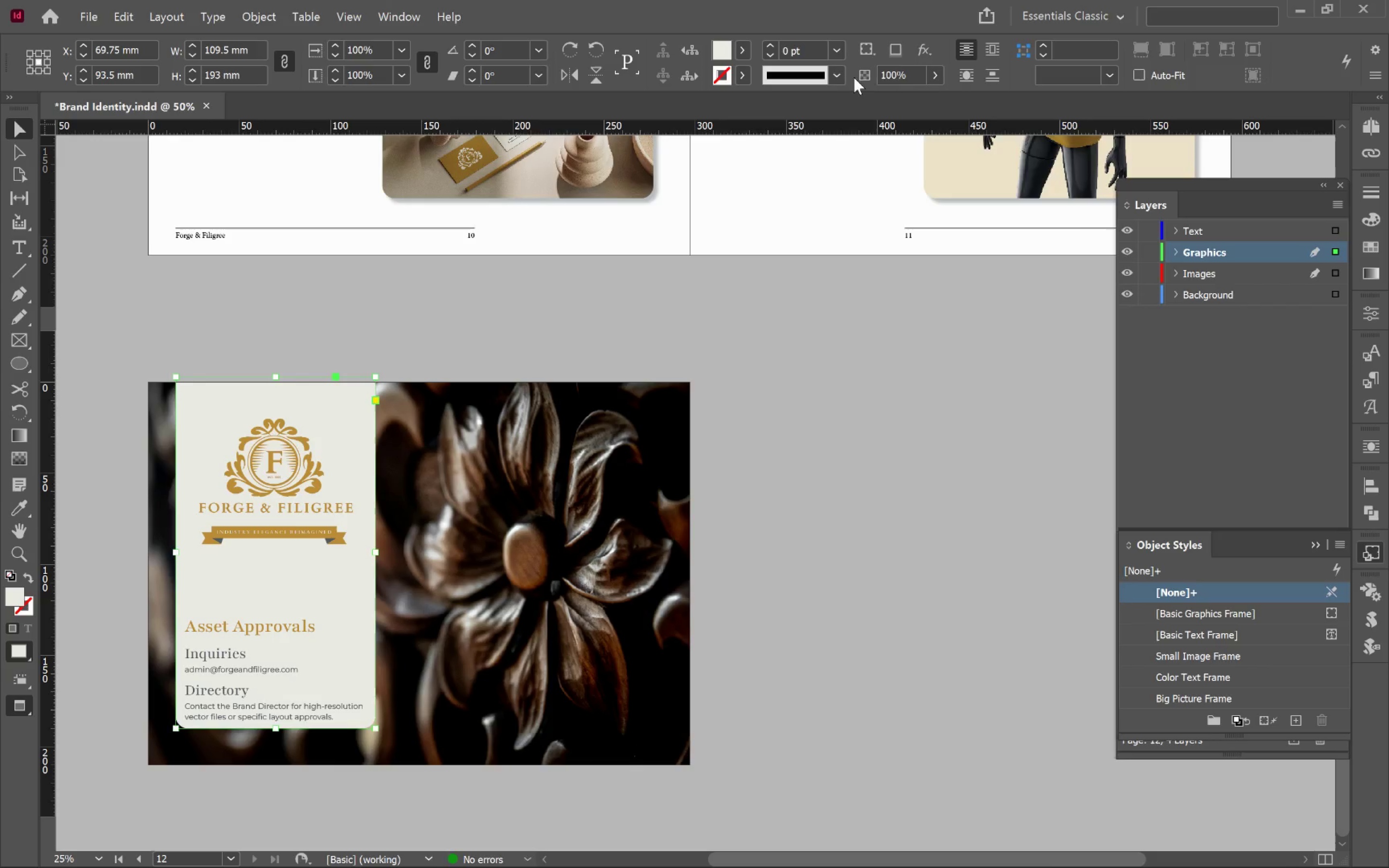 
left_click([933, 78])
 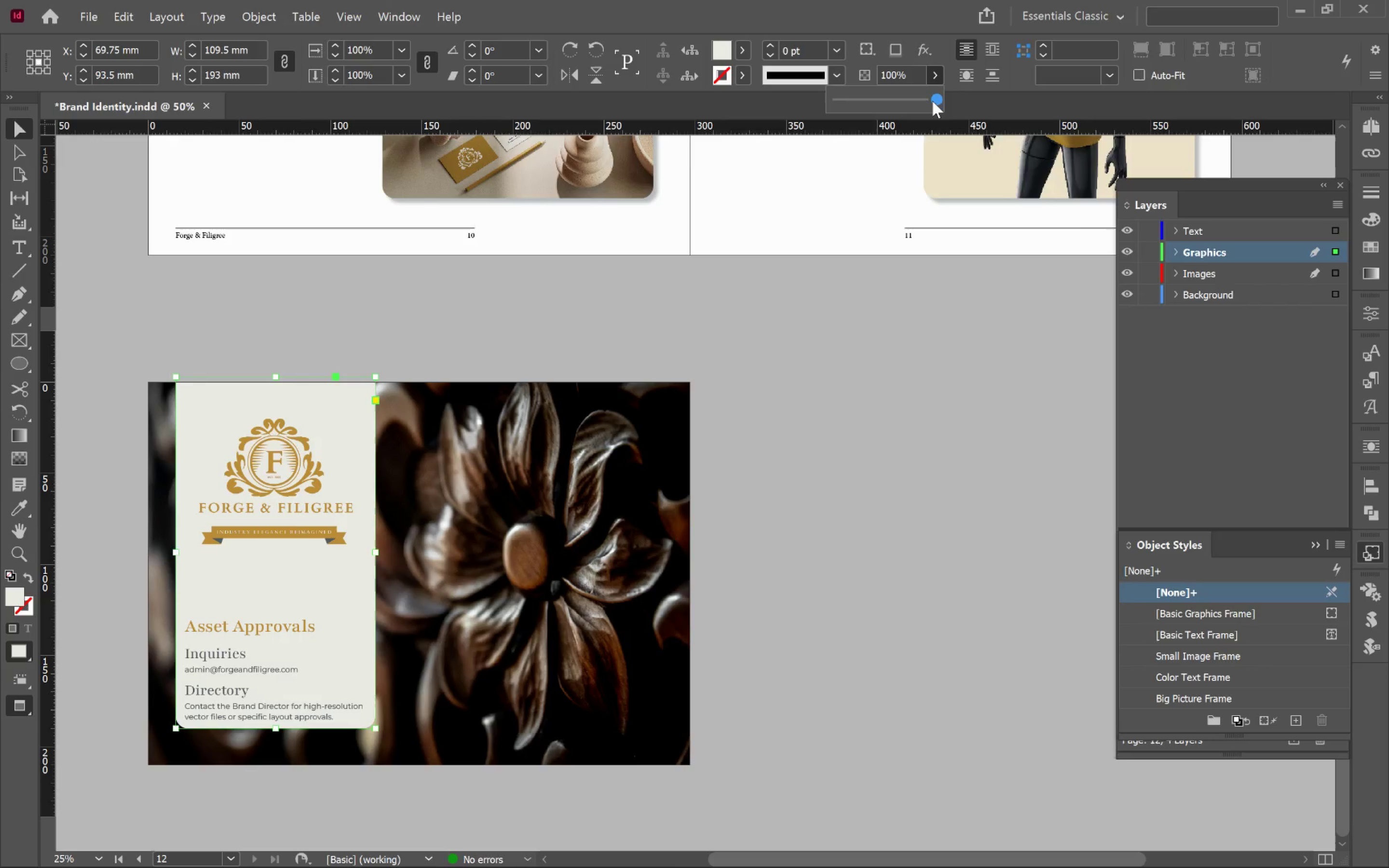 
left_click_drag(start_coordinate=[932, 101], to_coordinate=[927, 100])
 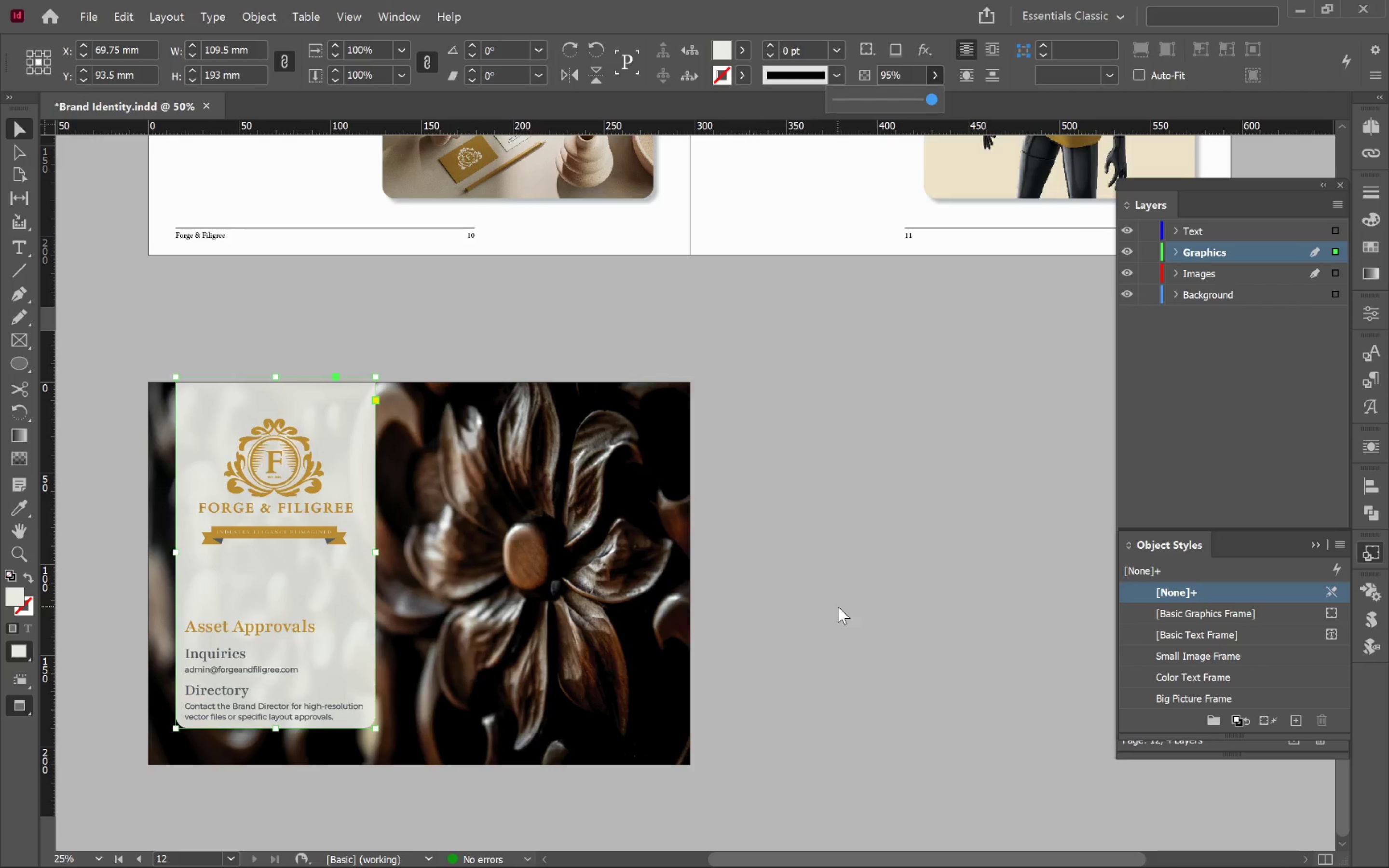 
left_click([838, 607])
 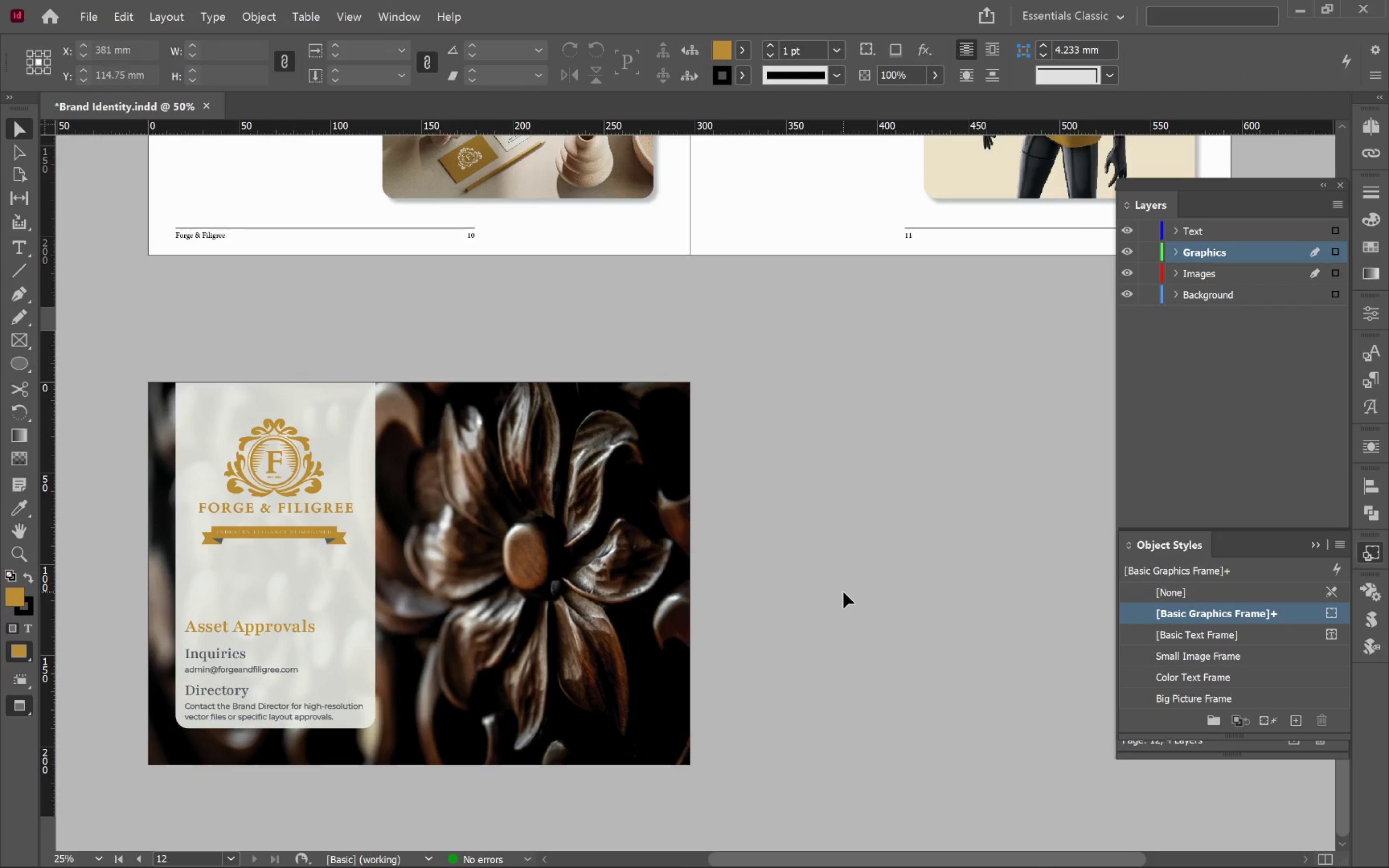 
scroll: coordinate [844, 592], scroll_direction: up, amount: 5.0
 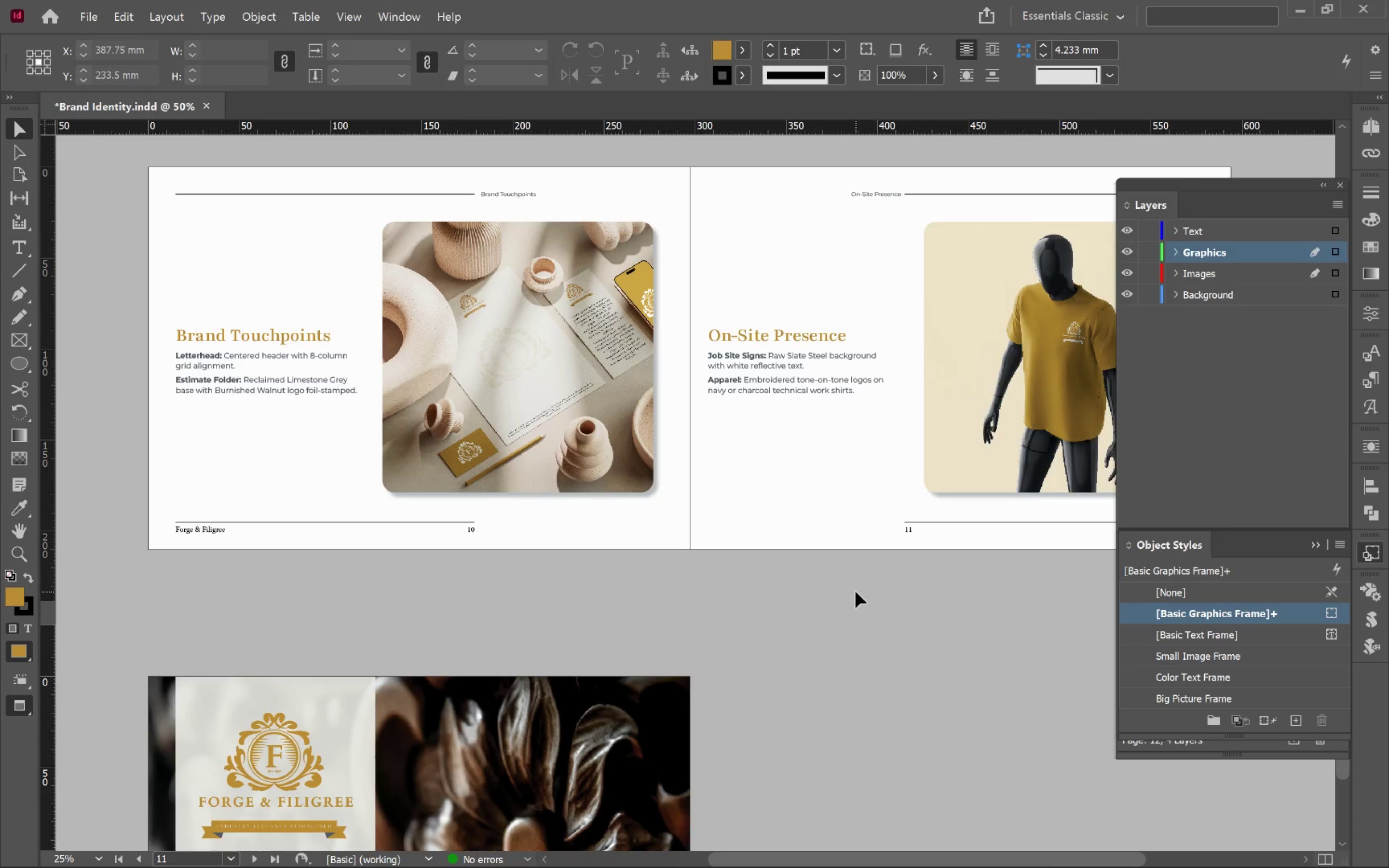 
wait(6.77)
 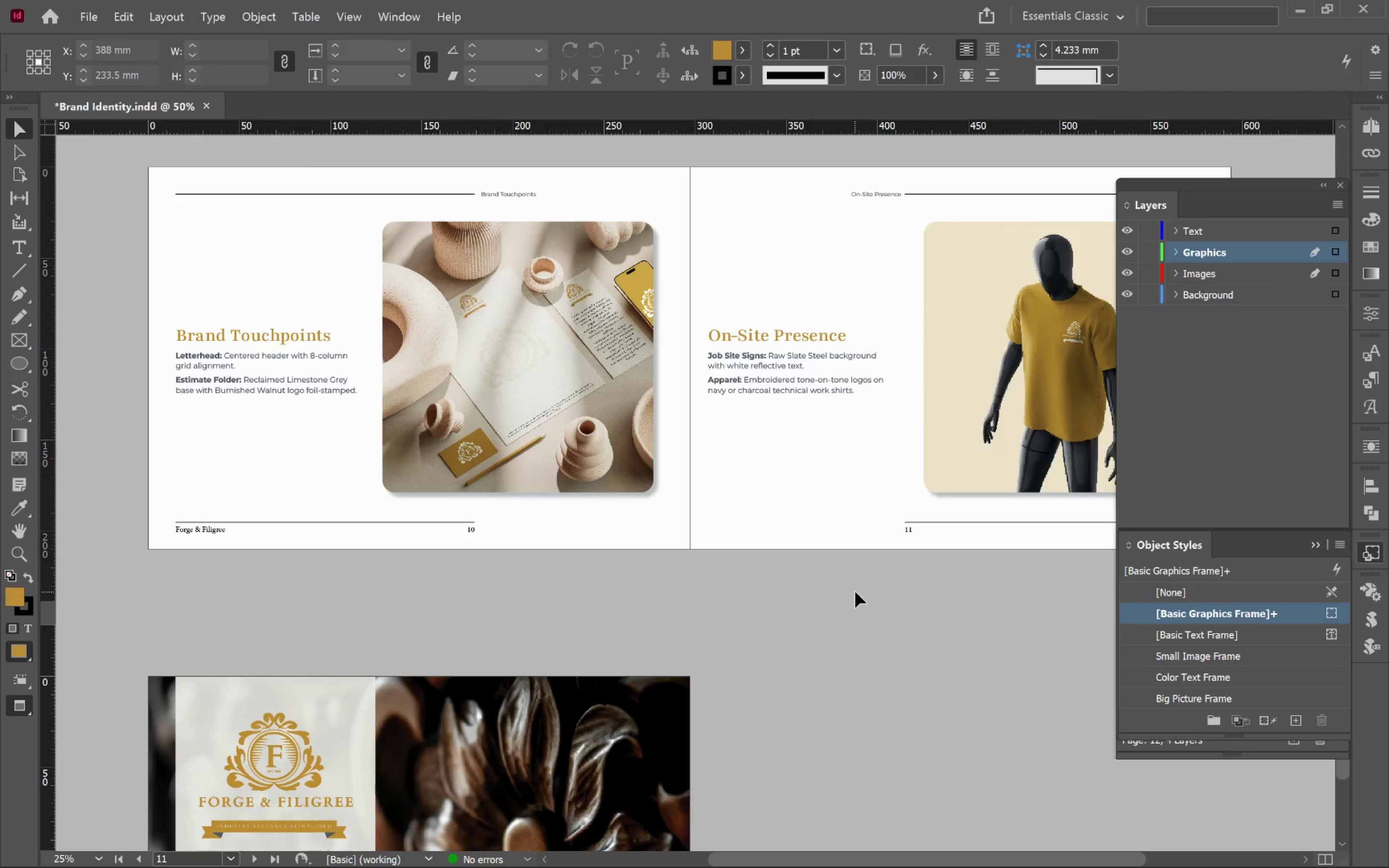 
left_click([609, 467])
 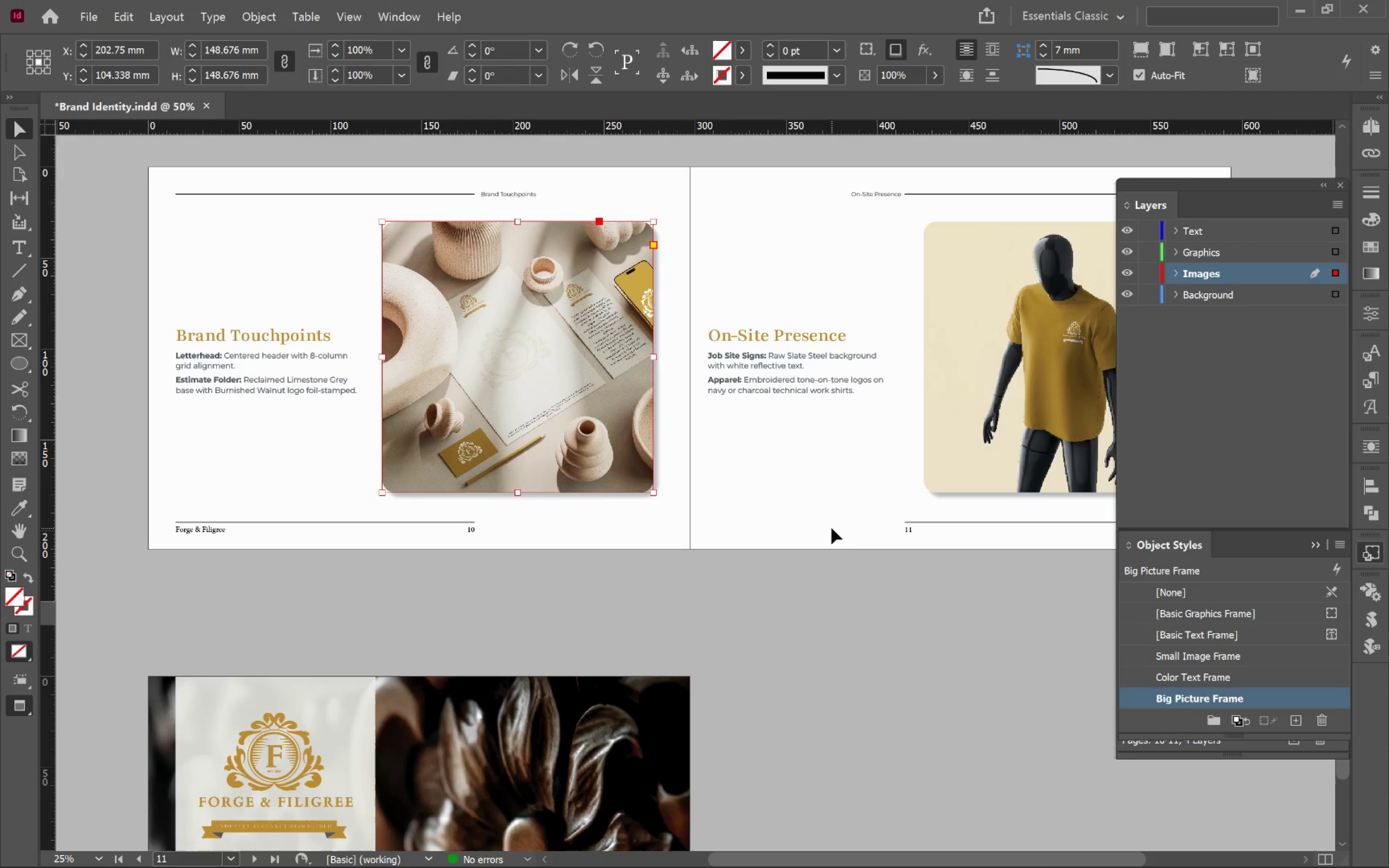 
hold_key(key=ControlLeft, duration=0.97)
scroll: coordinate [829, 529], scroll_direction: down, amount: 1.0
 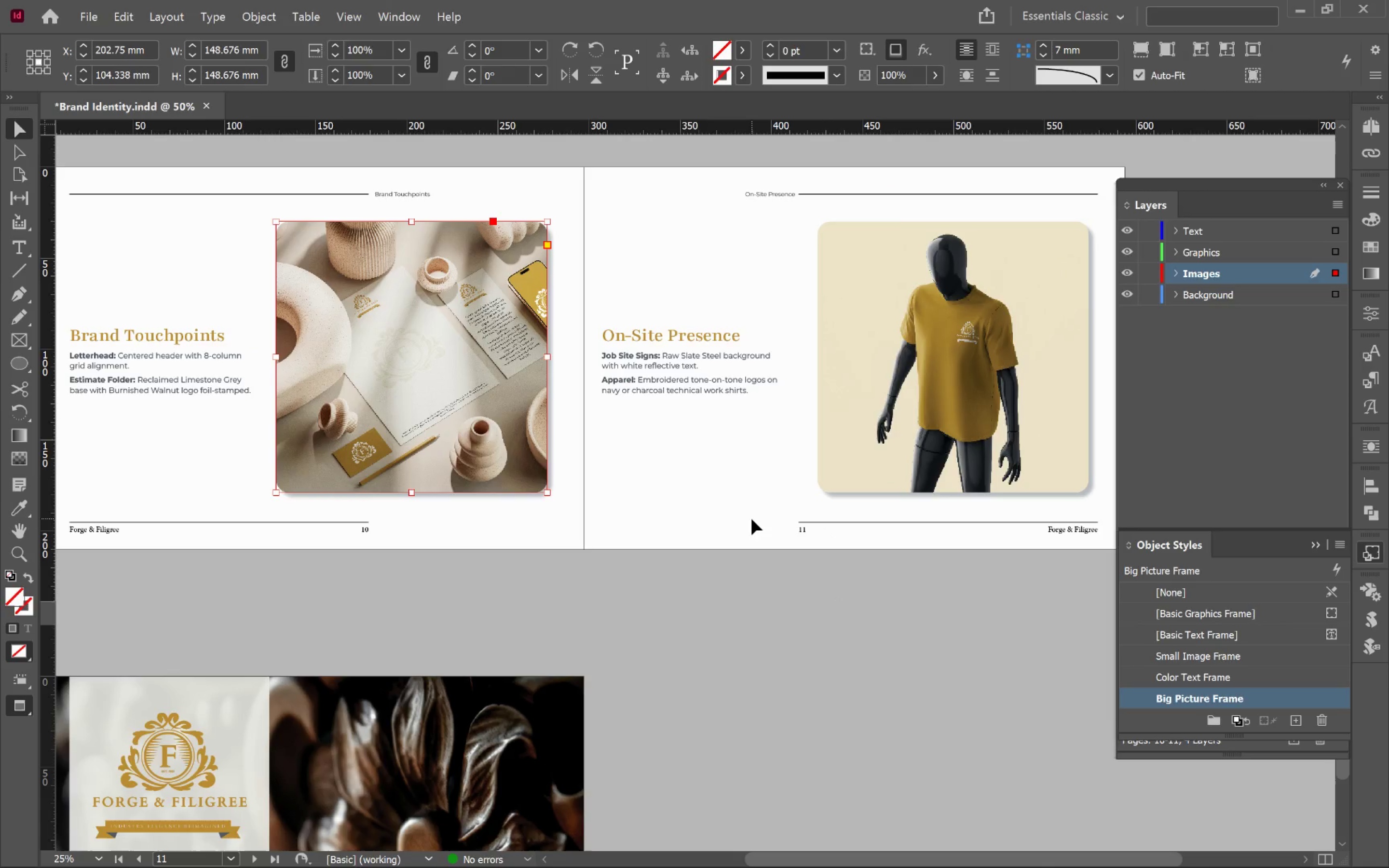 
key(Alt+Tab)
 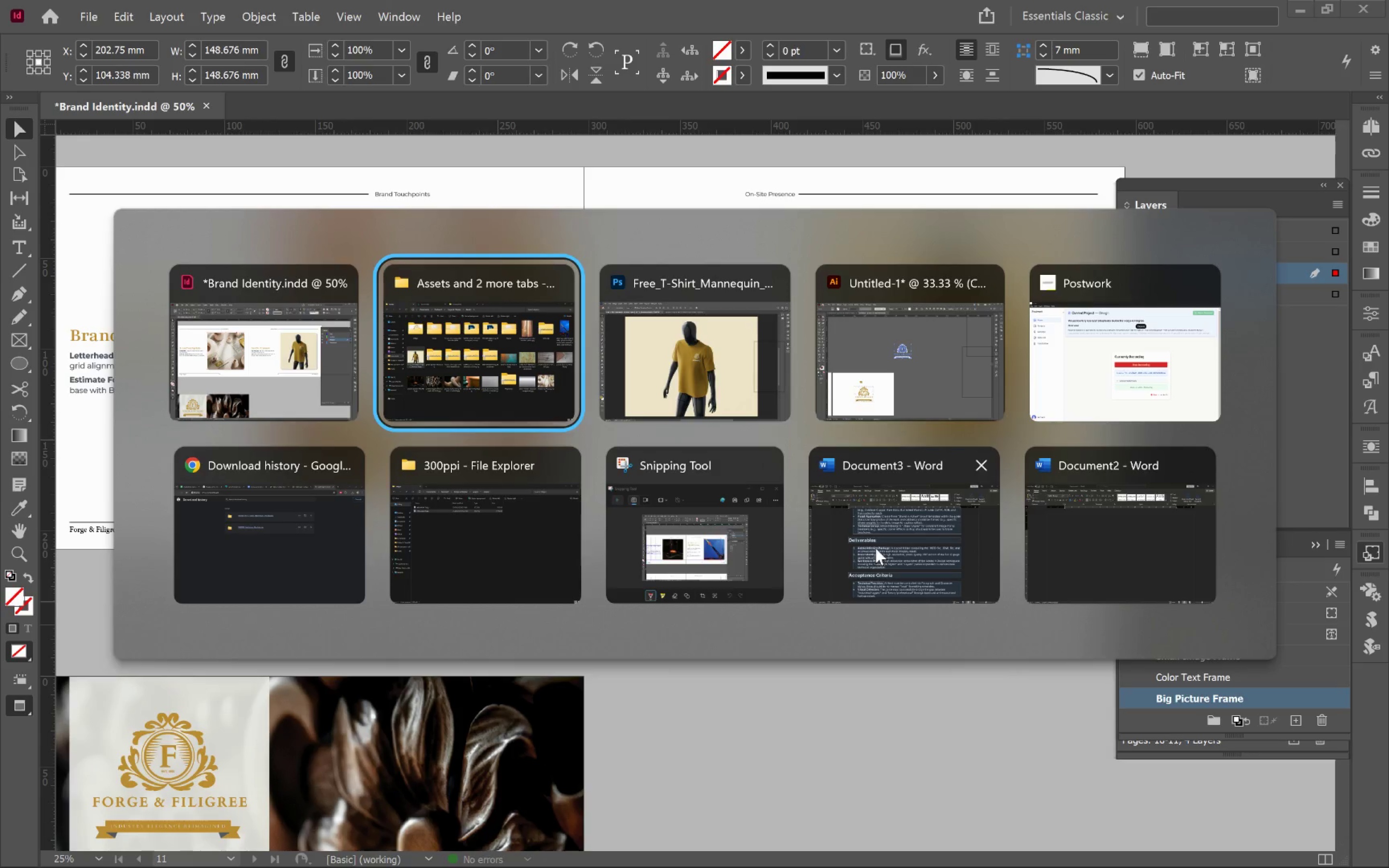 
left_click([721, 533])
 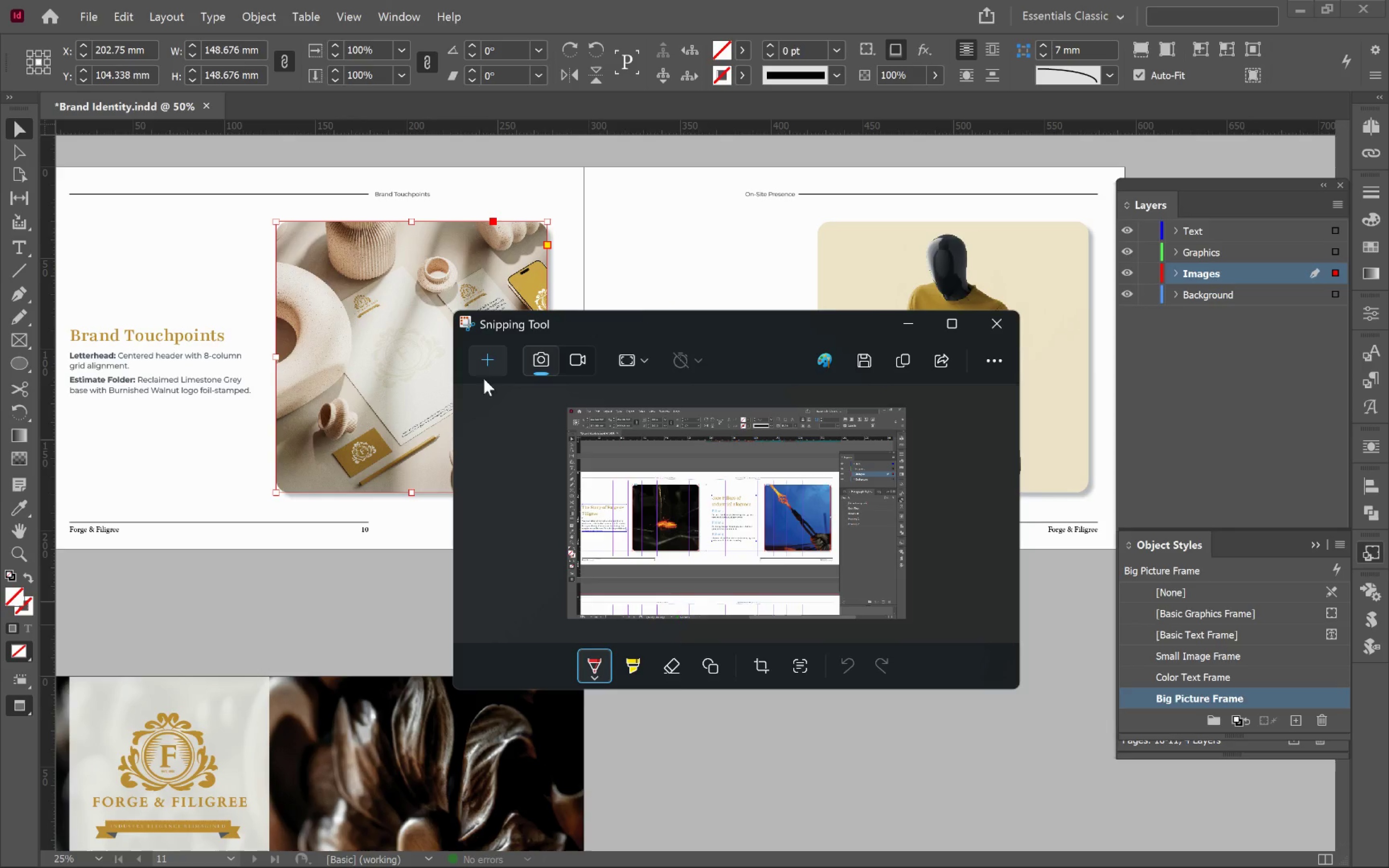 
left_click([486, 360])
 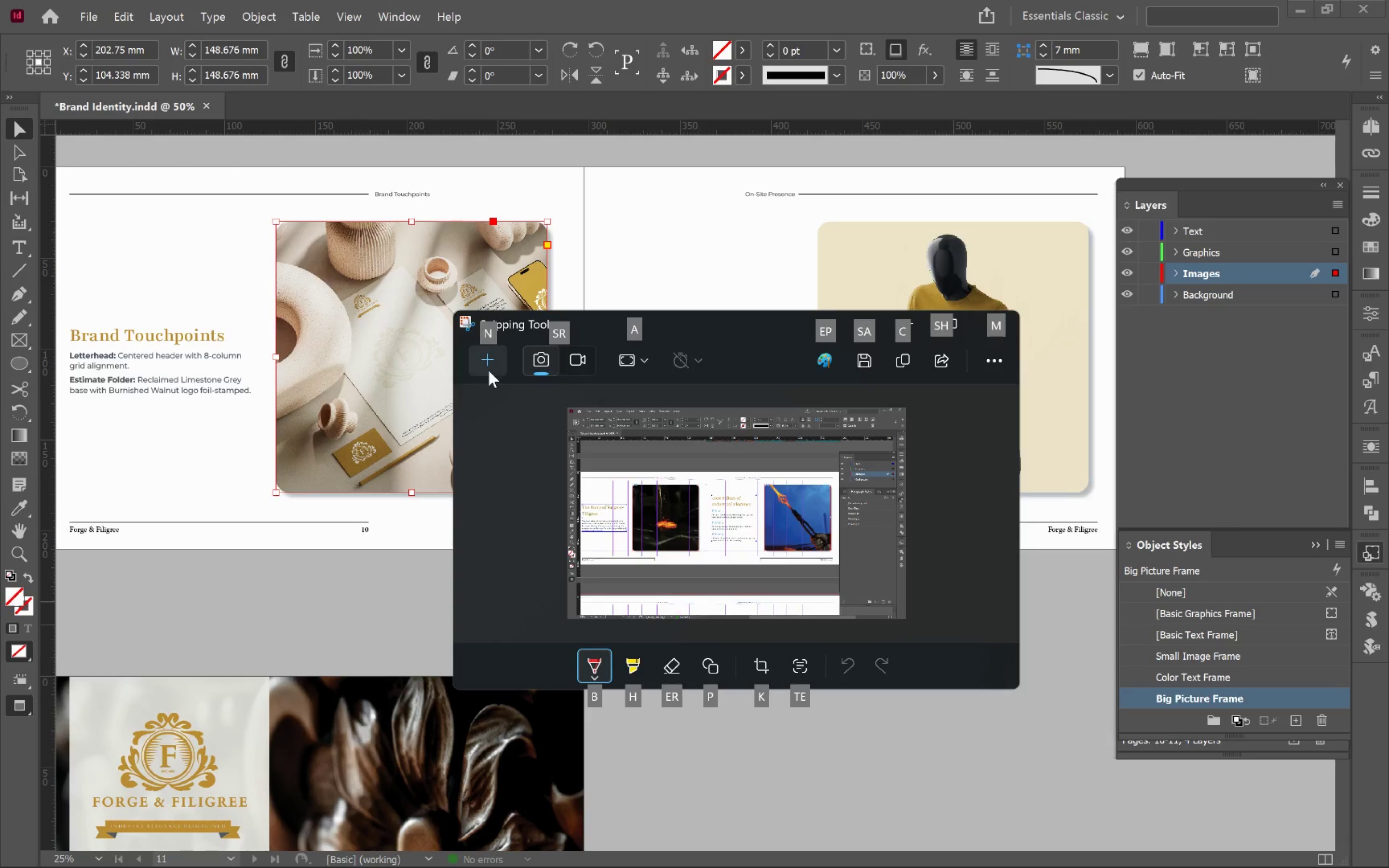 
left_click([505, 460])
 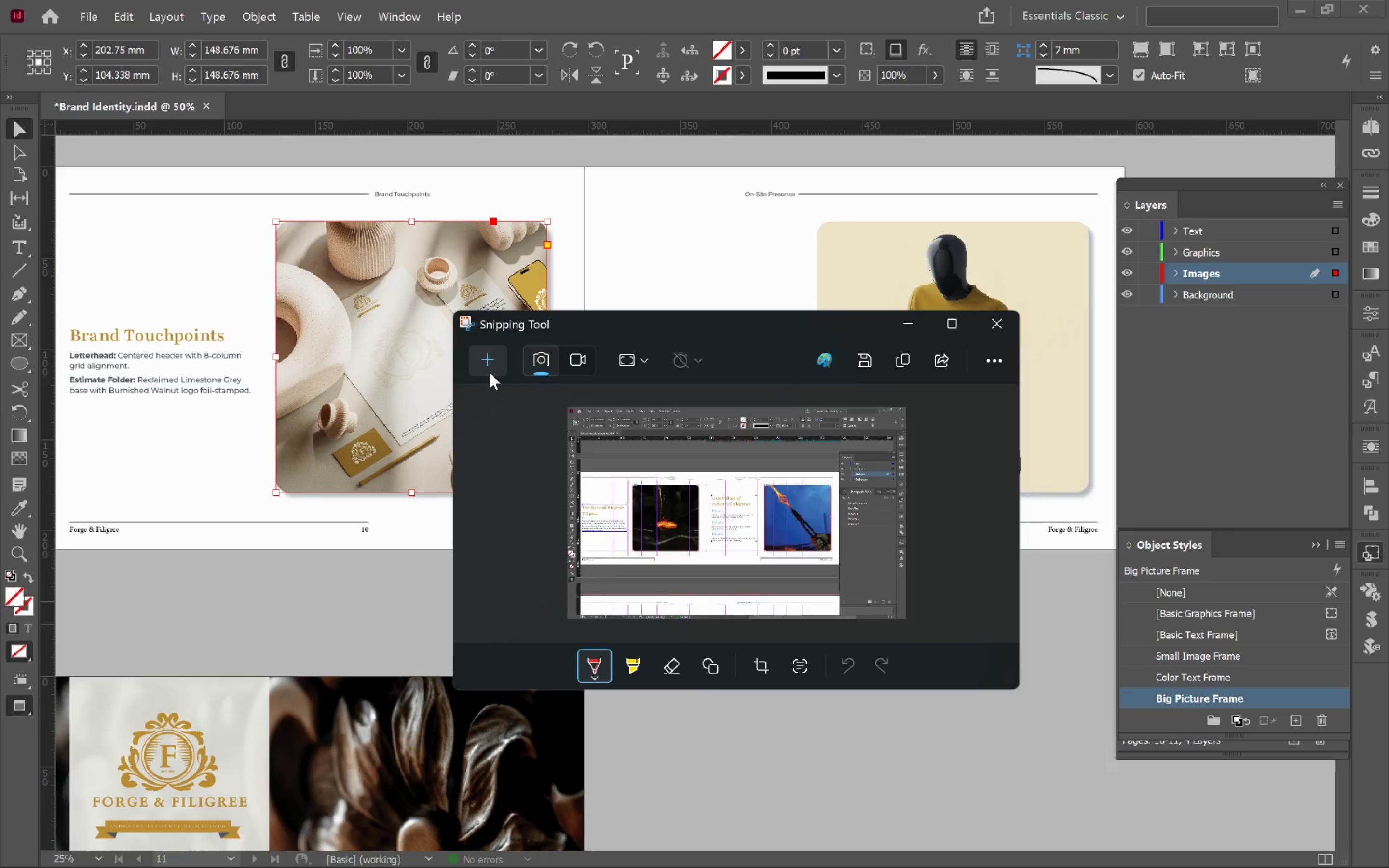 
left_click([487, 366])
 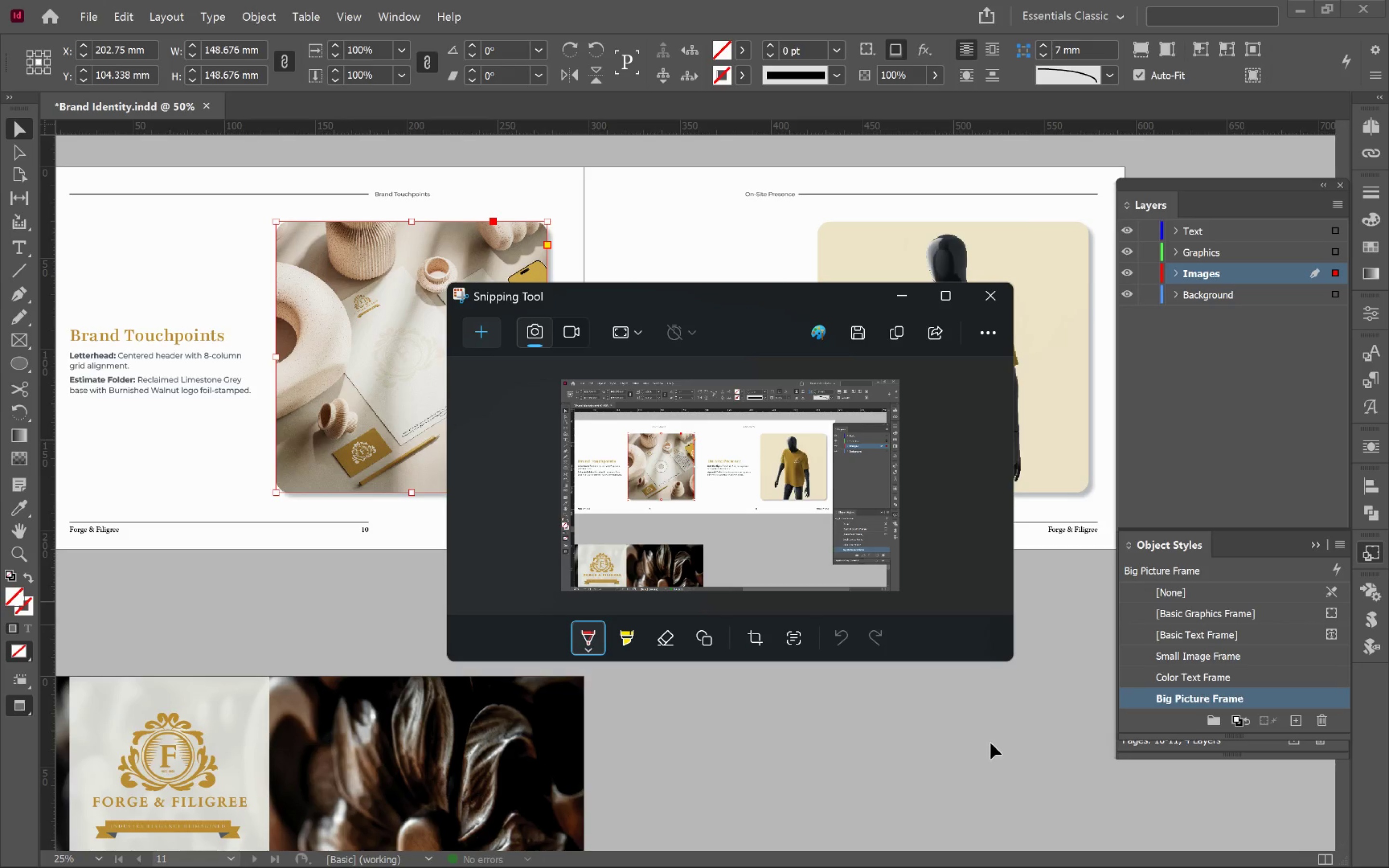 
key(Alt+Tab)
 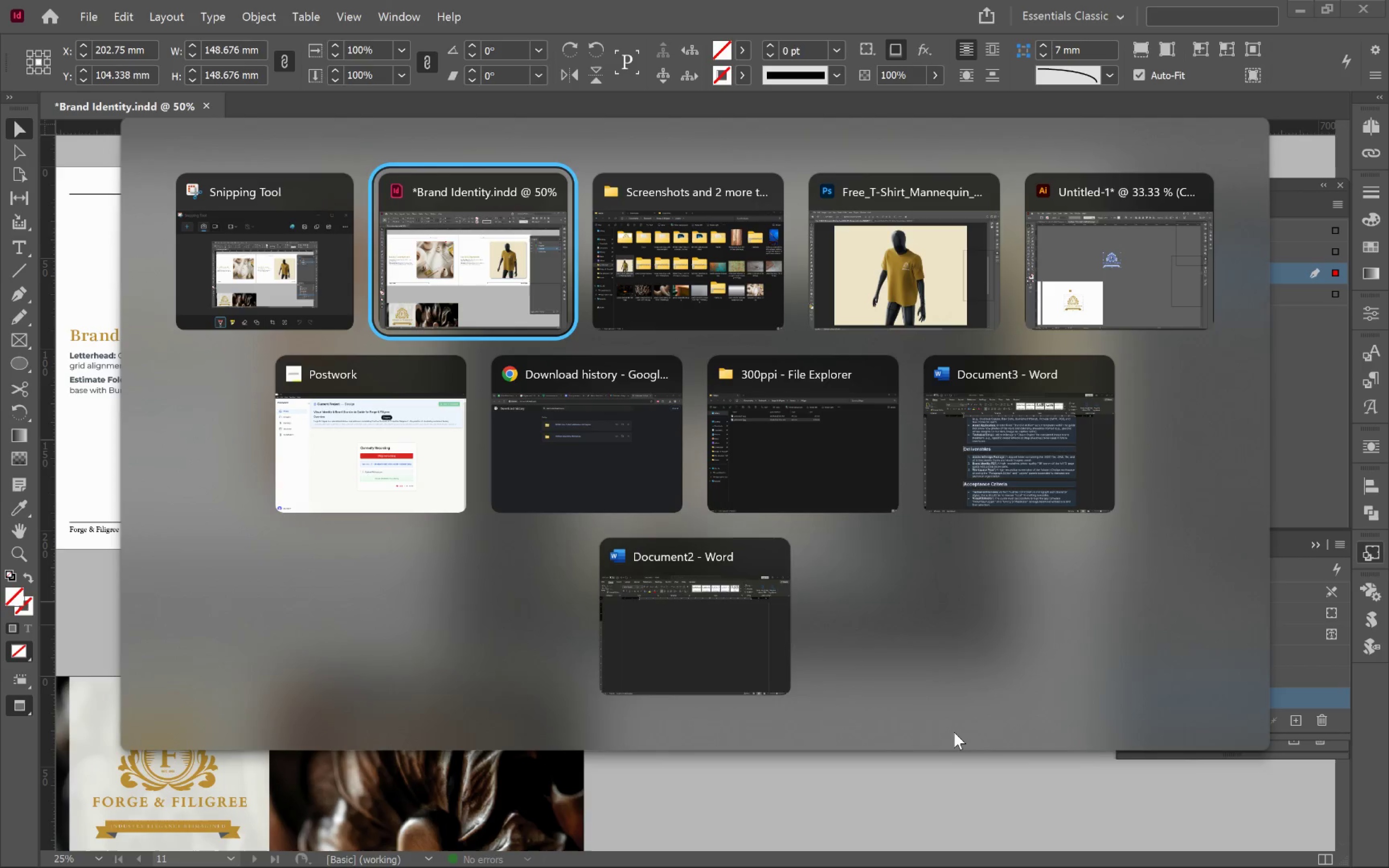 
key(Alt+Tab)
 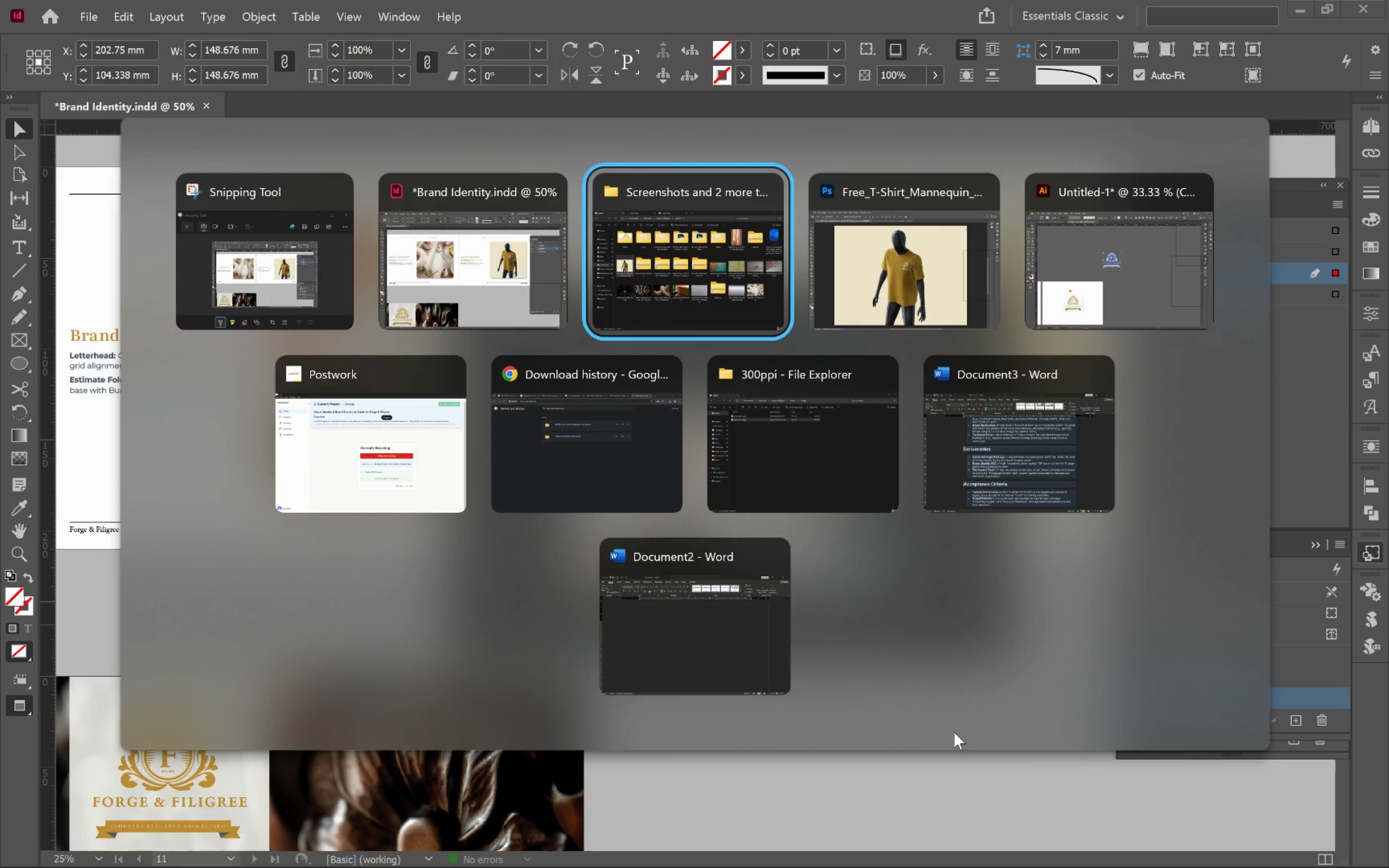 
key(Alt+Tab)
 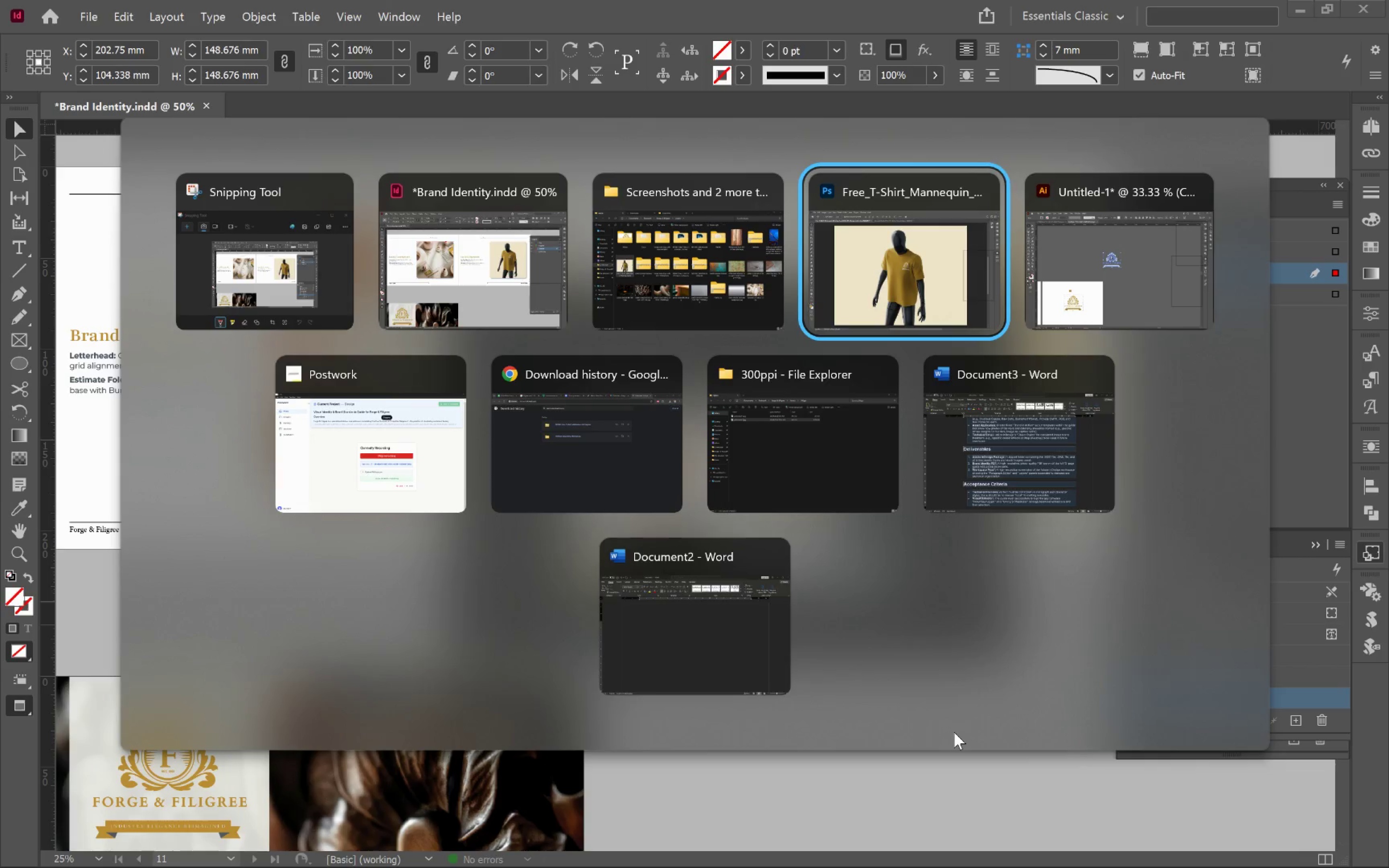 
key(Alt+Tab)
 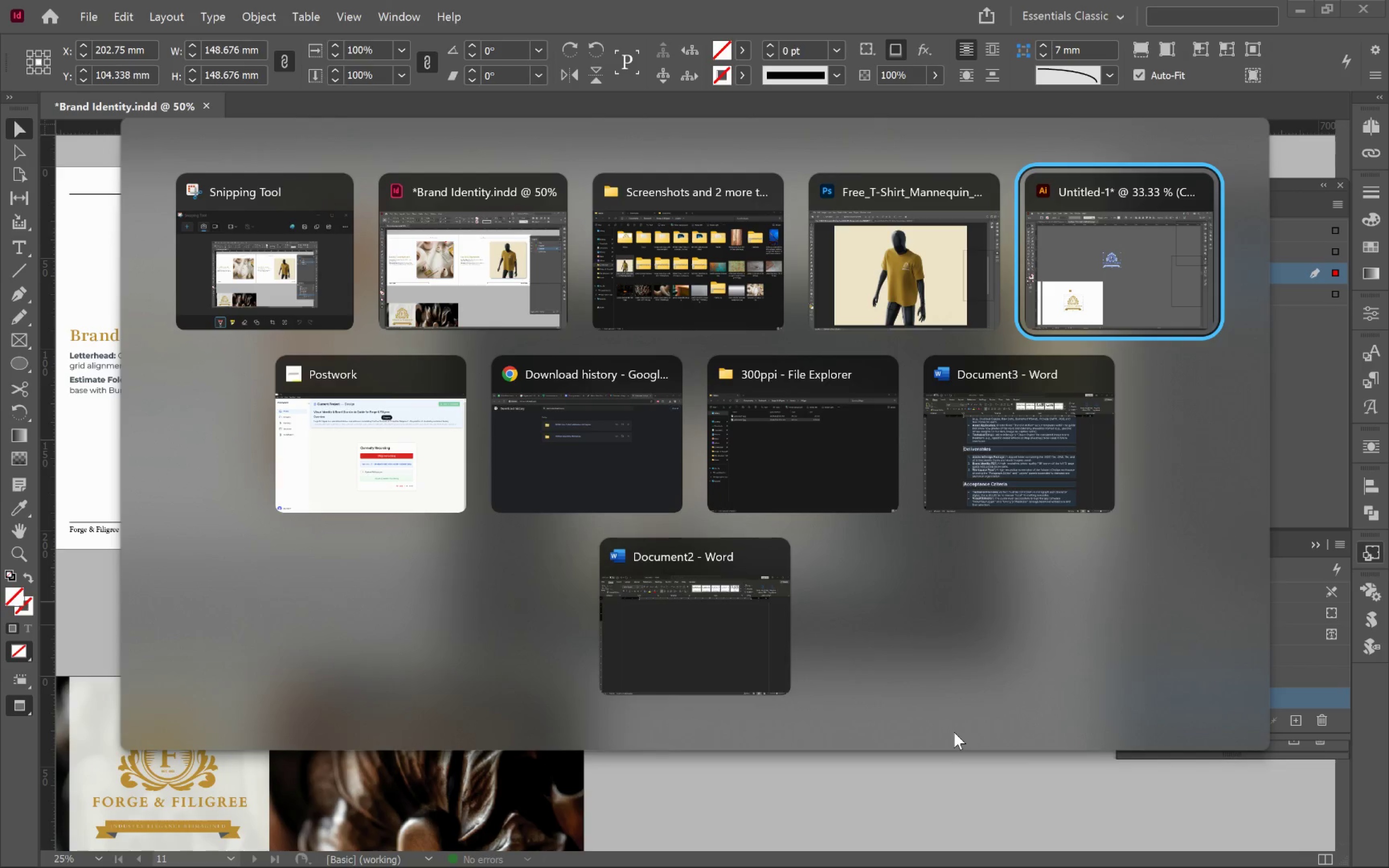 
key(Alt+Tab)
 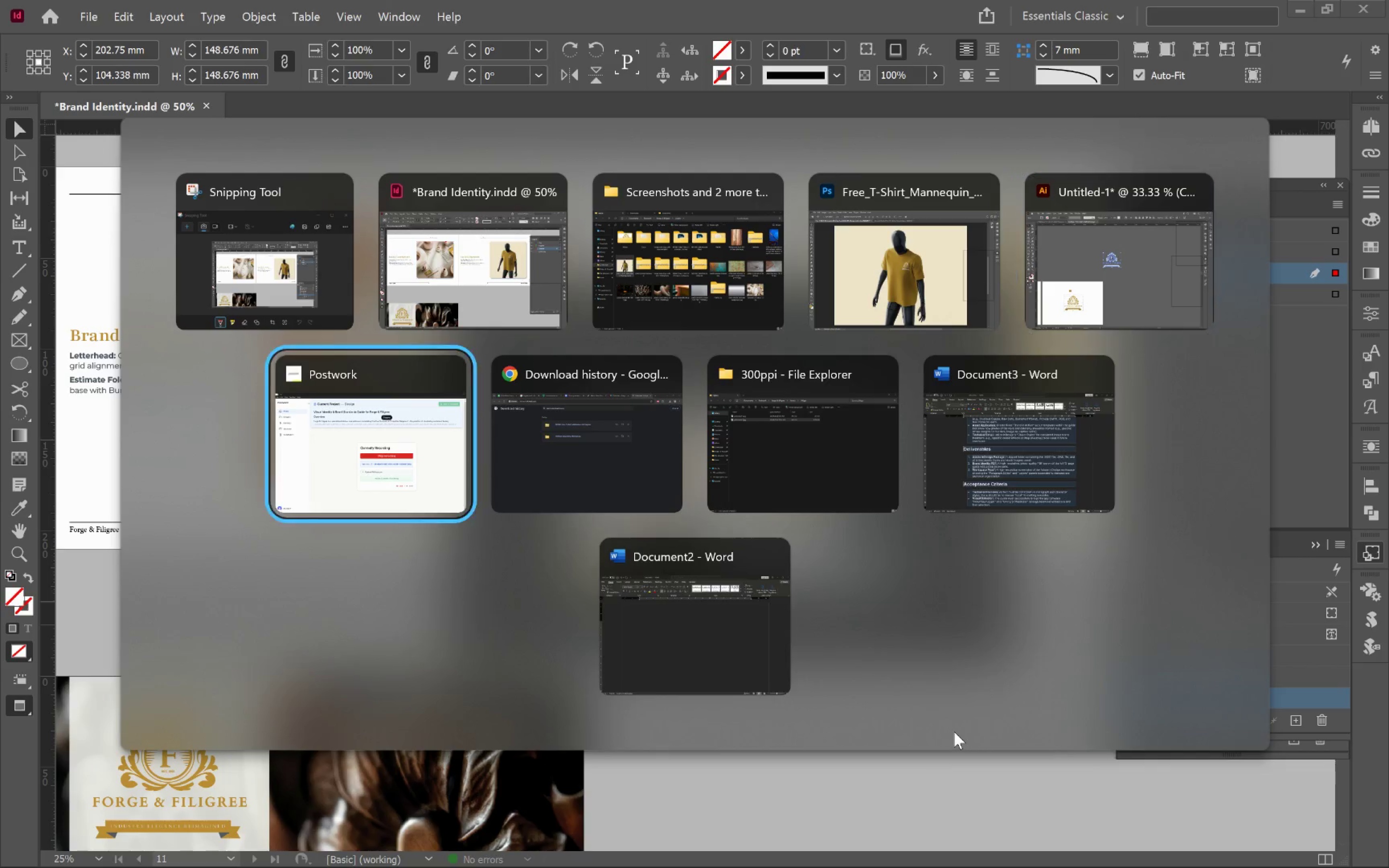 
key(Alt+Tab)
 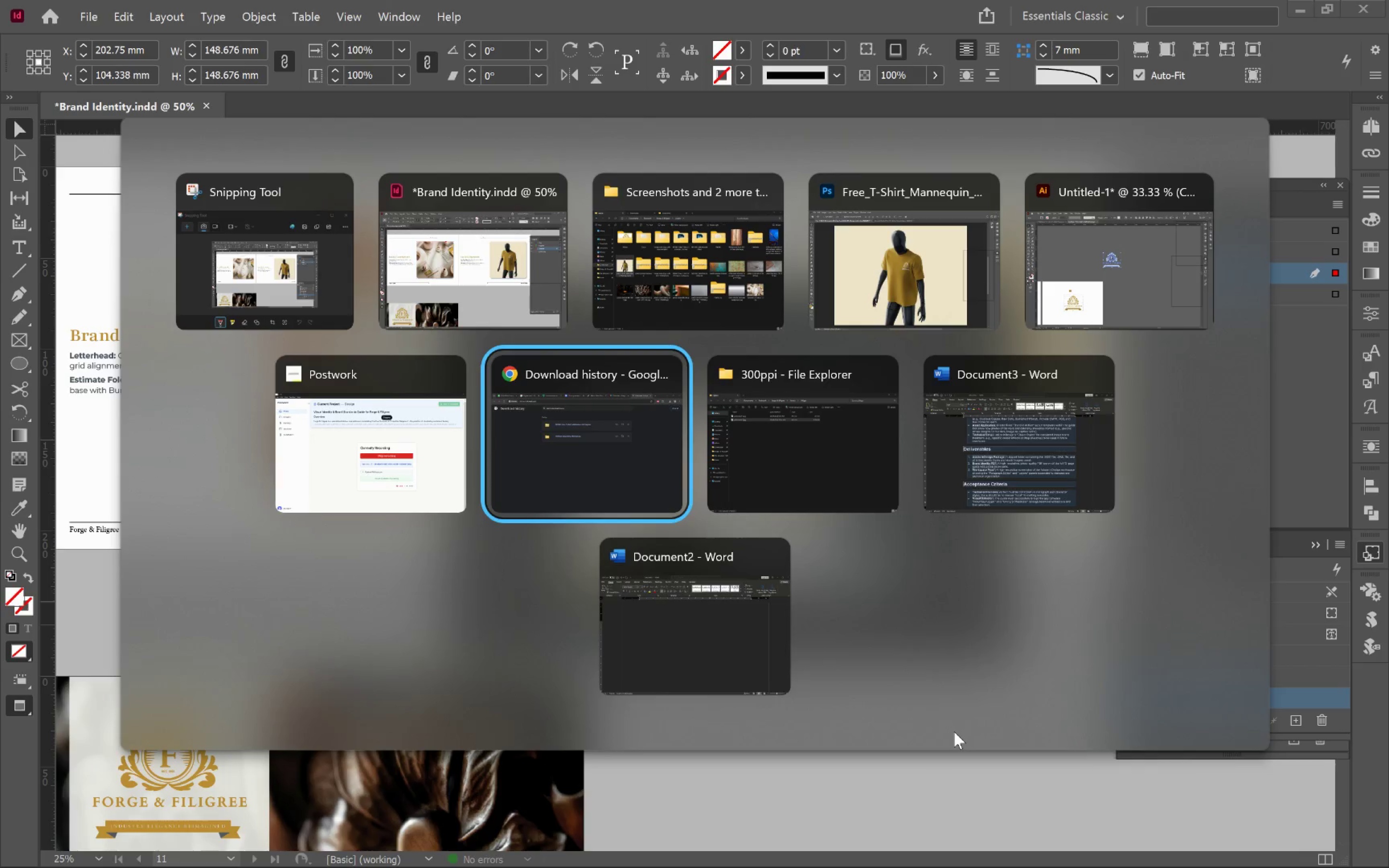 
key(Alt+Tab)
 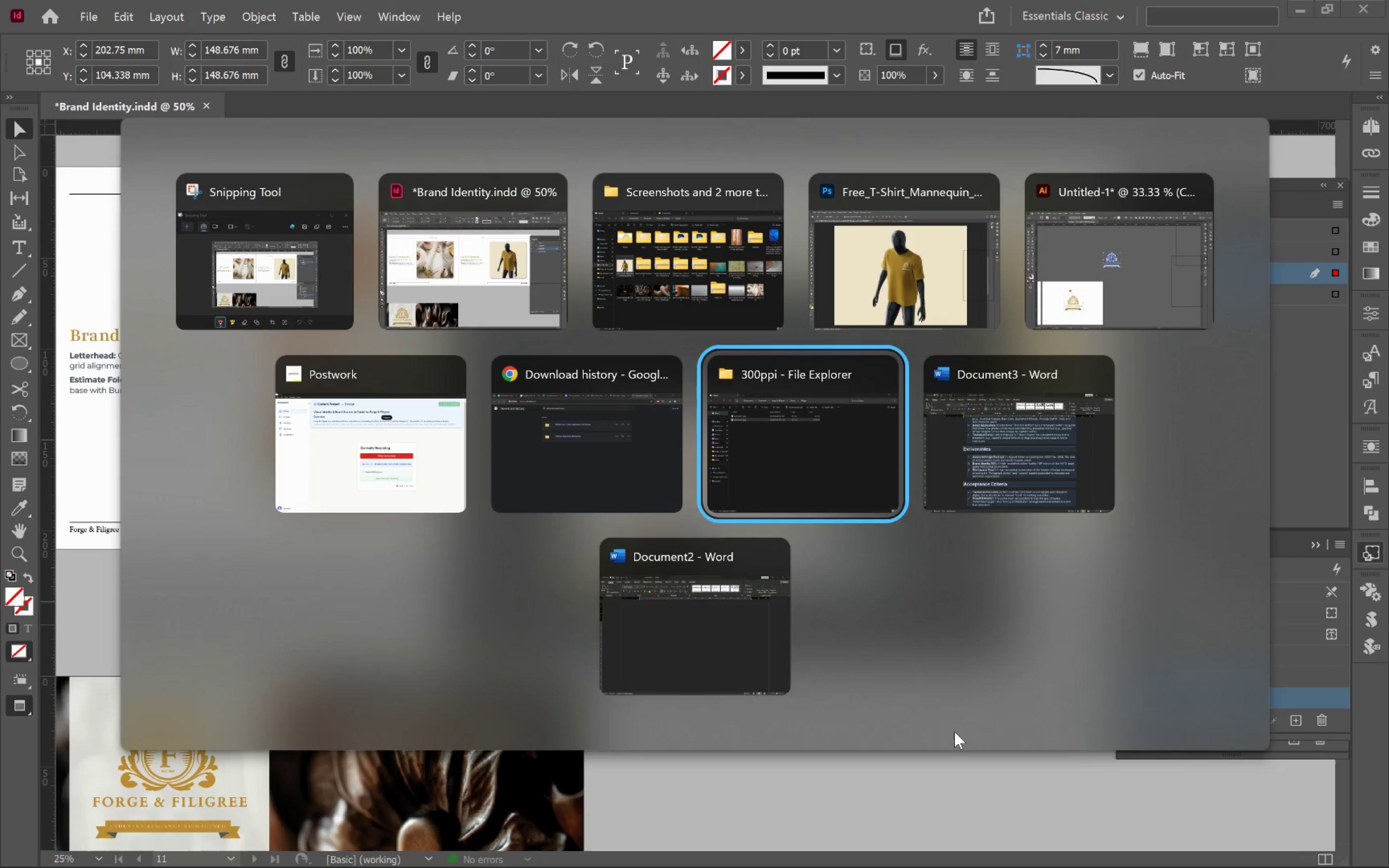 
key(Alt+Tab)
 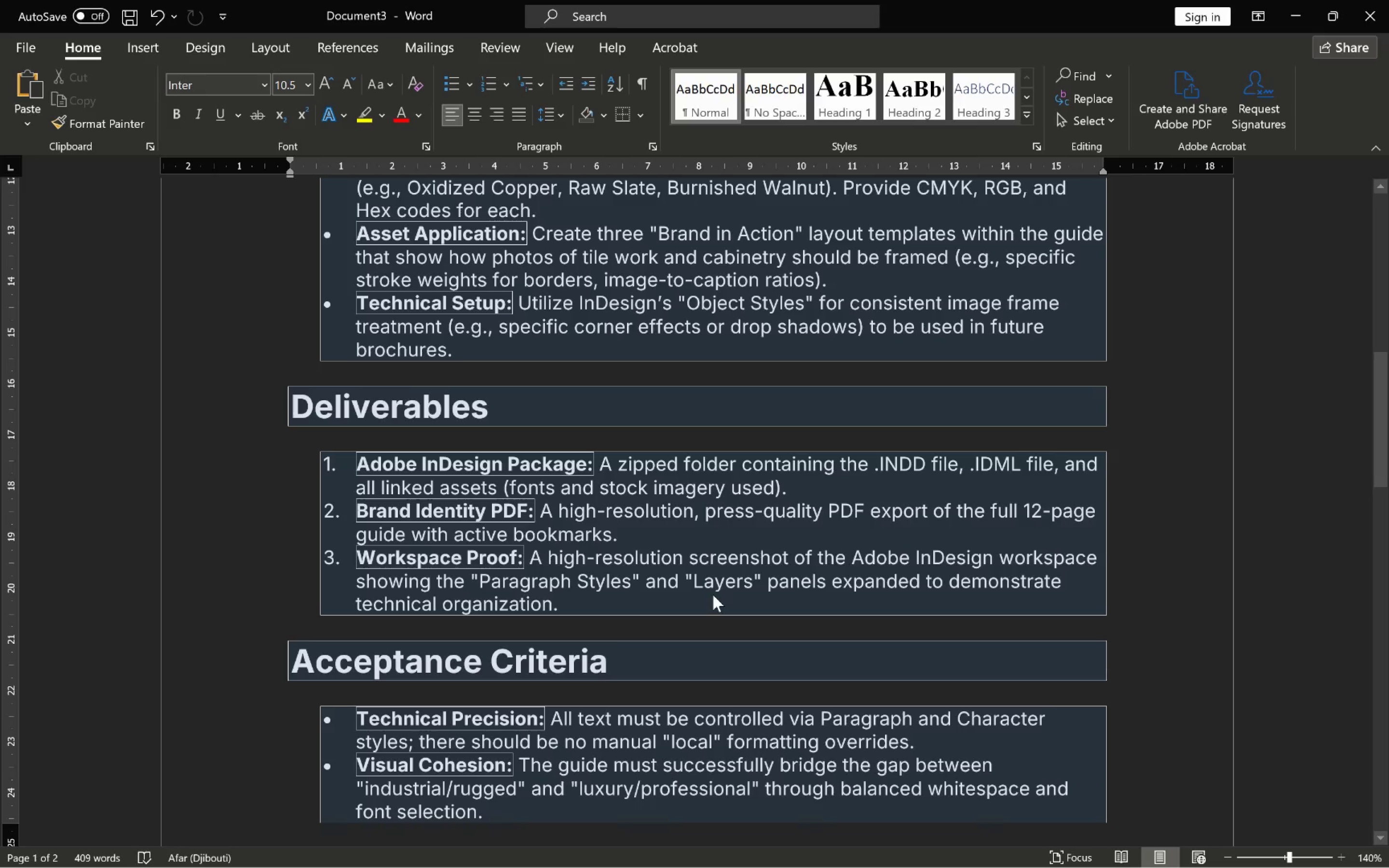 
scroll: coordinate [713, 595], scroll_direction: down, amount: 1.0
 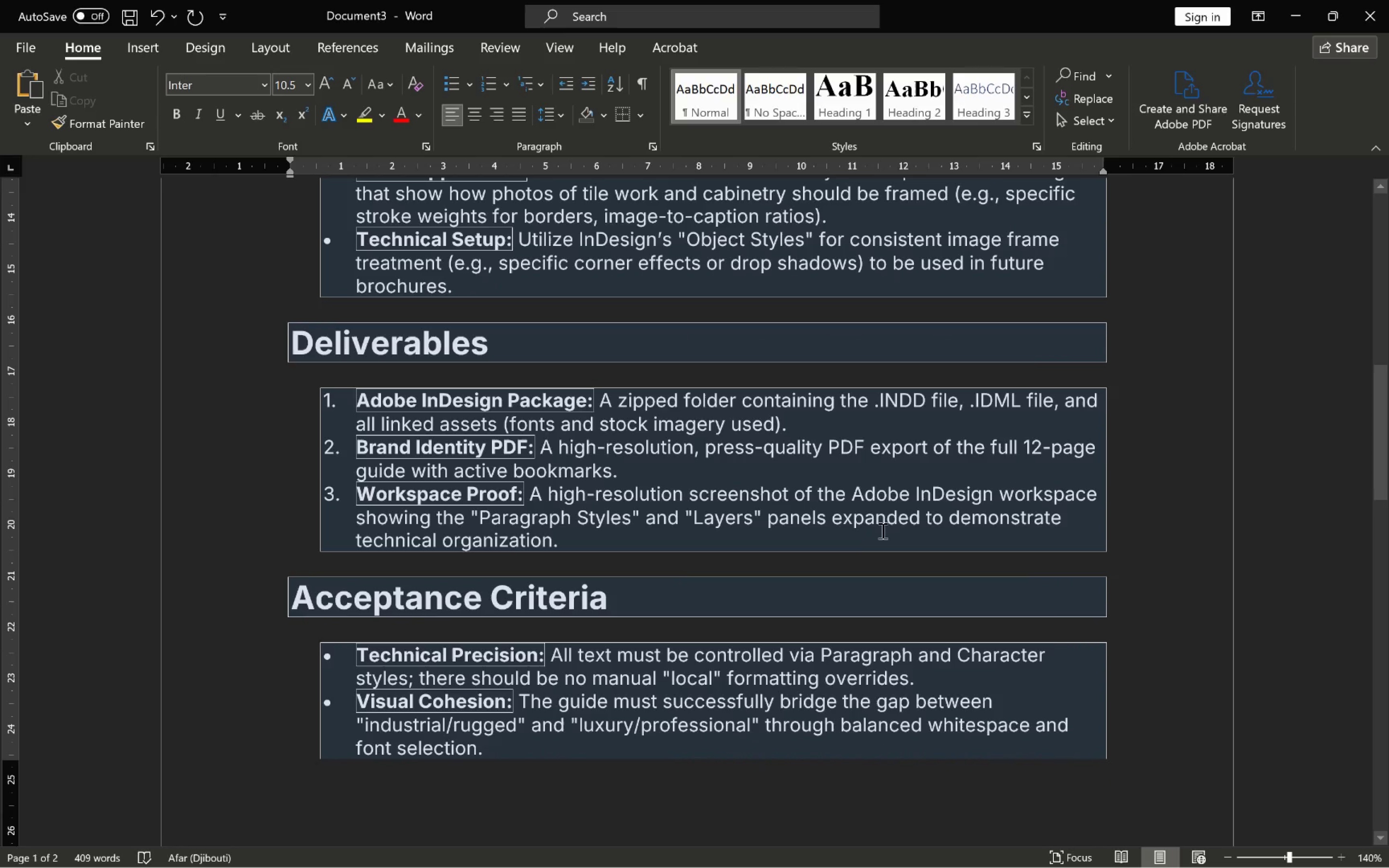 
key(Alt+Tab)
 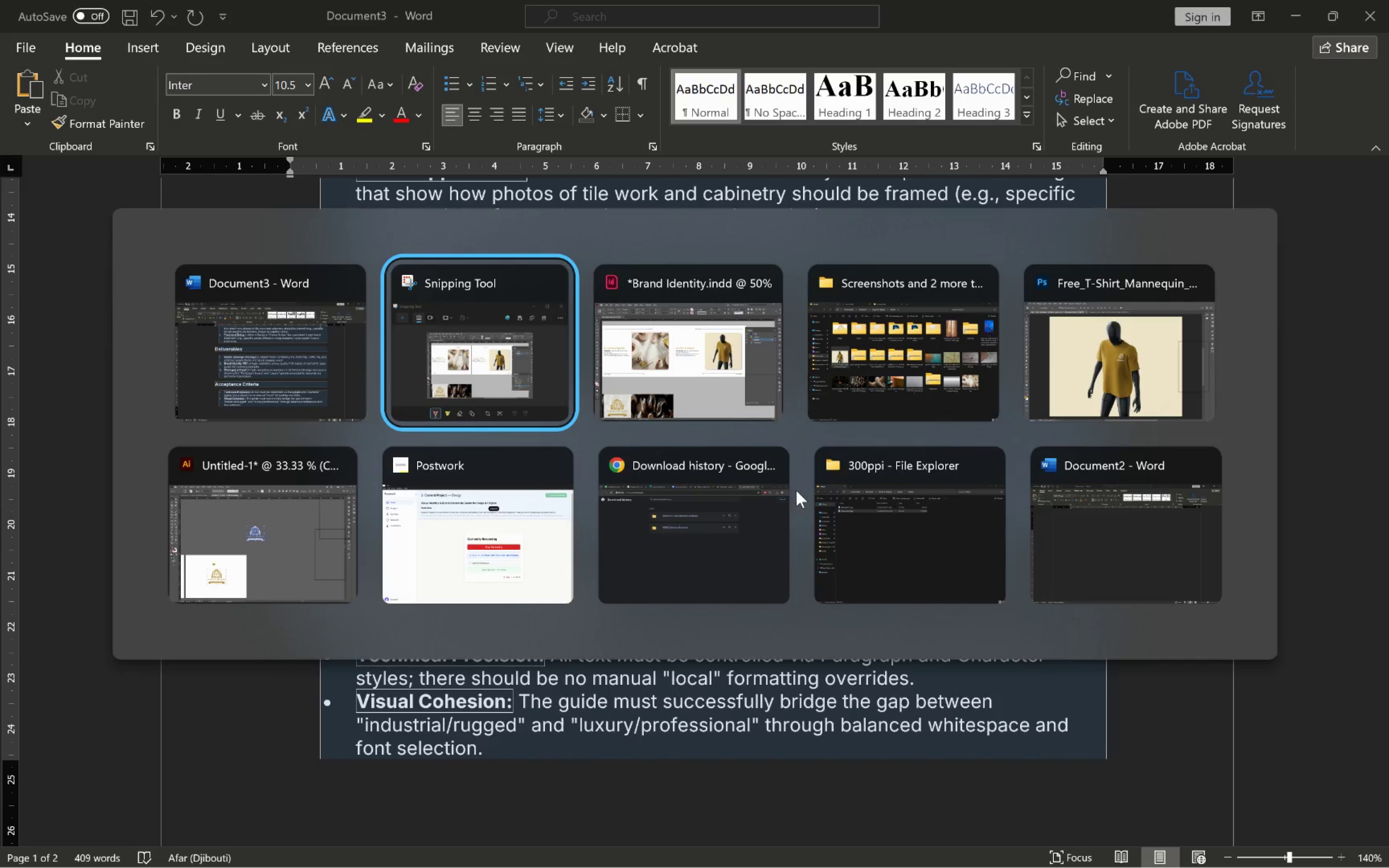 
key(Alt+Tab)
 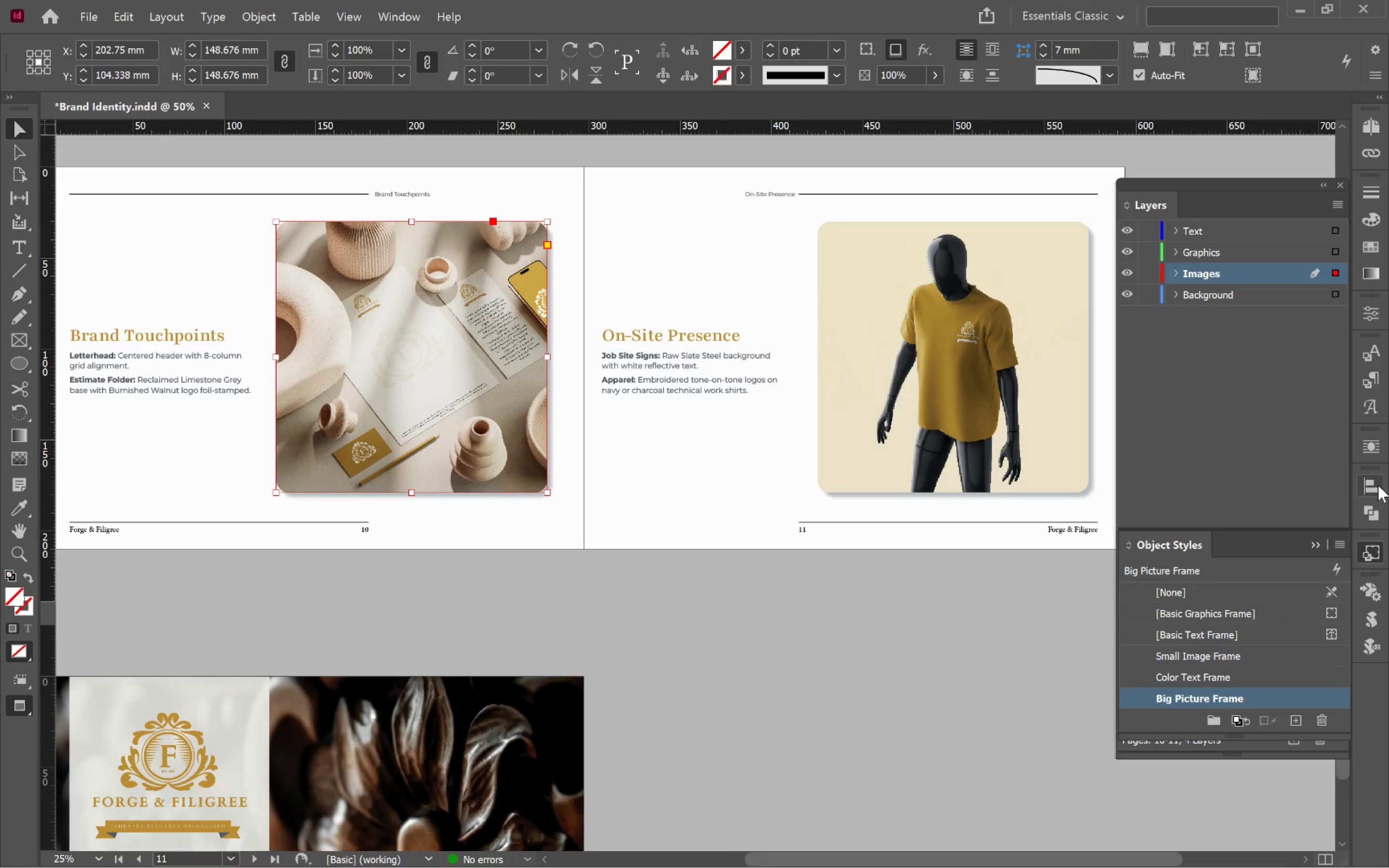 
left_click([1377, 373])
 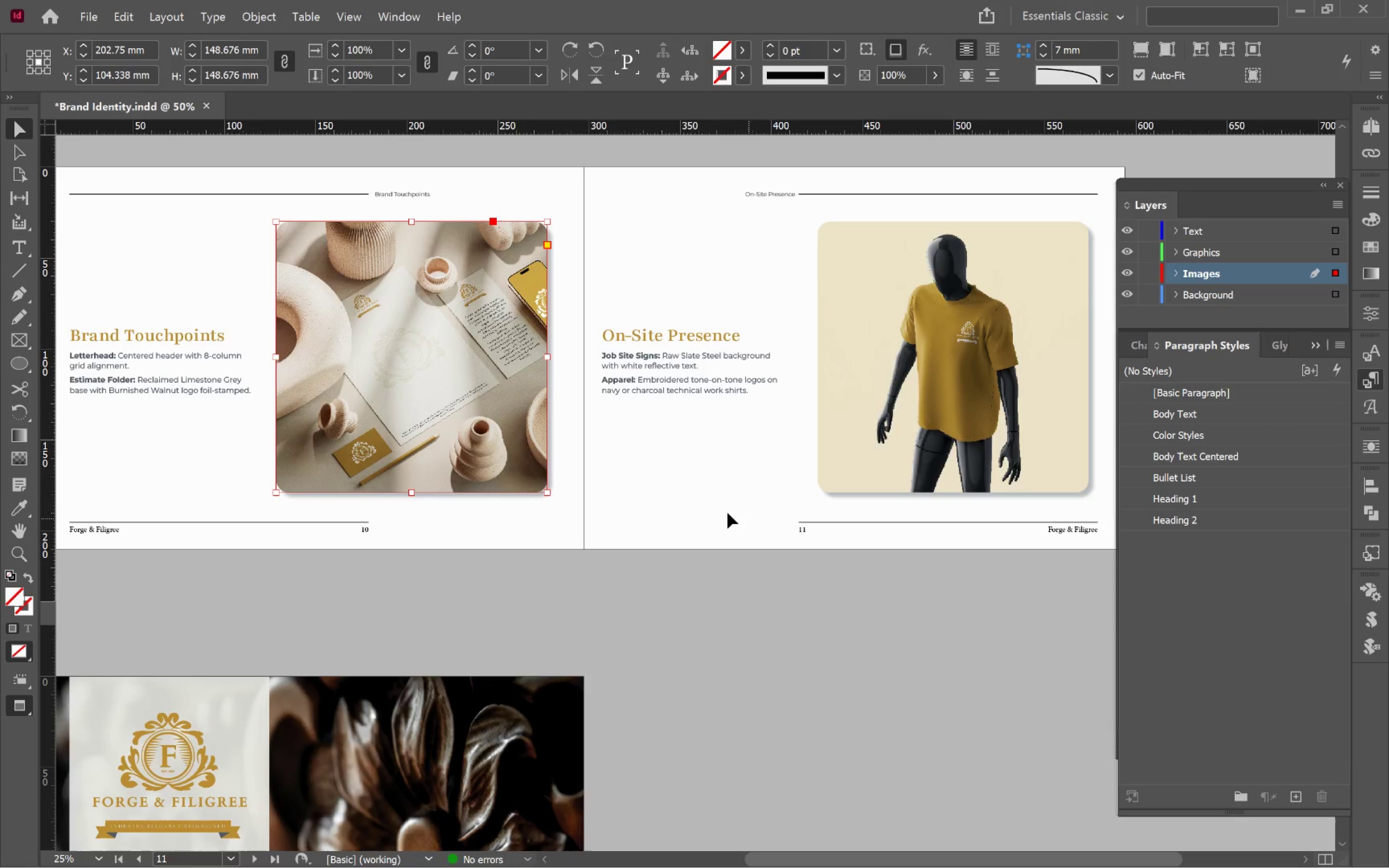 
left_click([658, 371])
 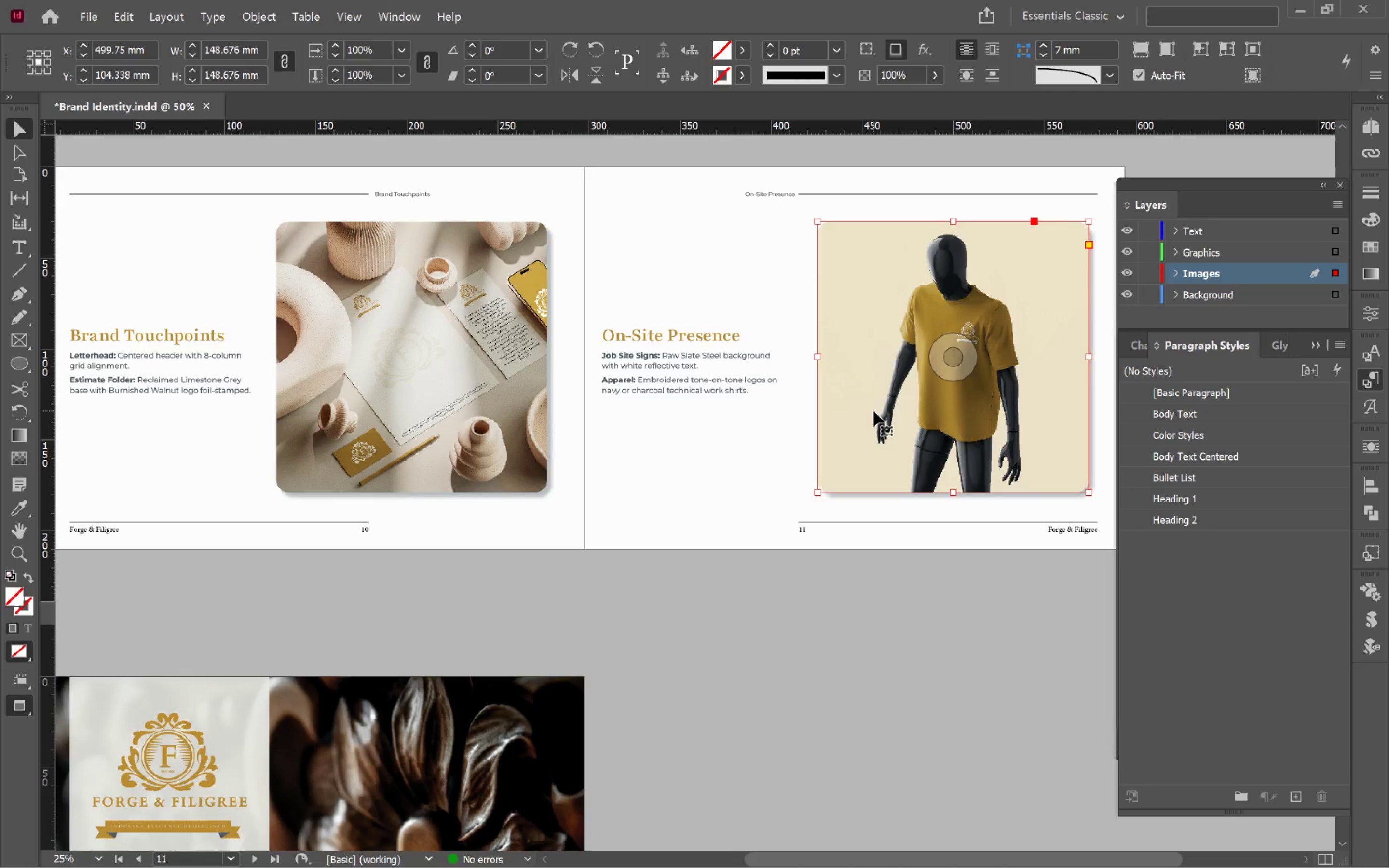 
hold_key(key=ShiftLeft, duration=0.42)
left_click([704, 370])
 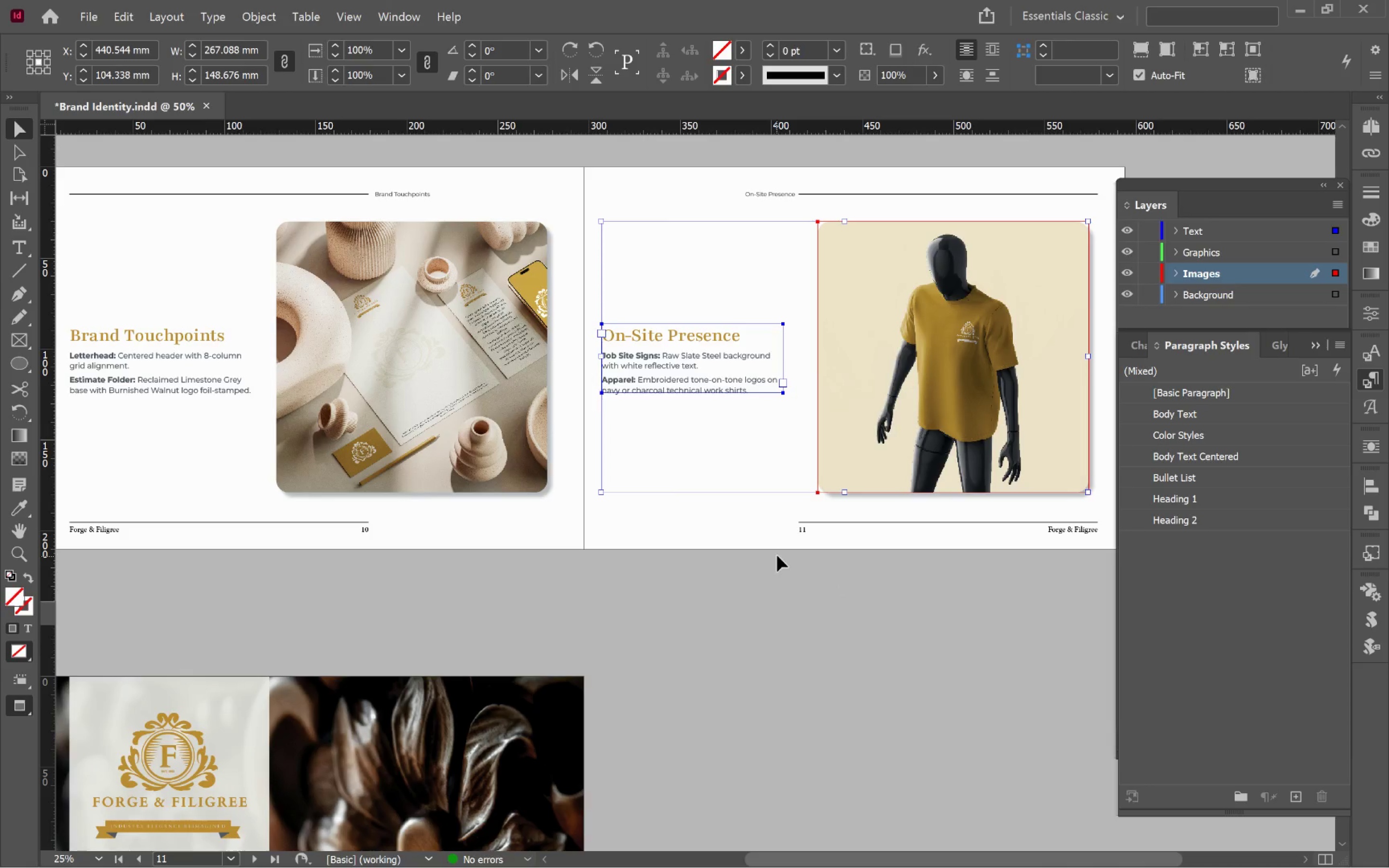 
key(Alt+Tab)
 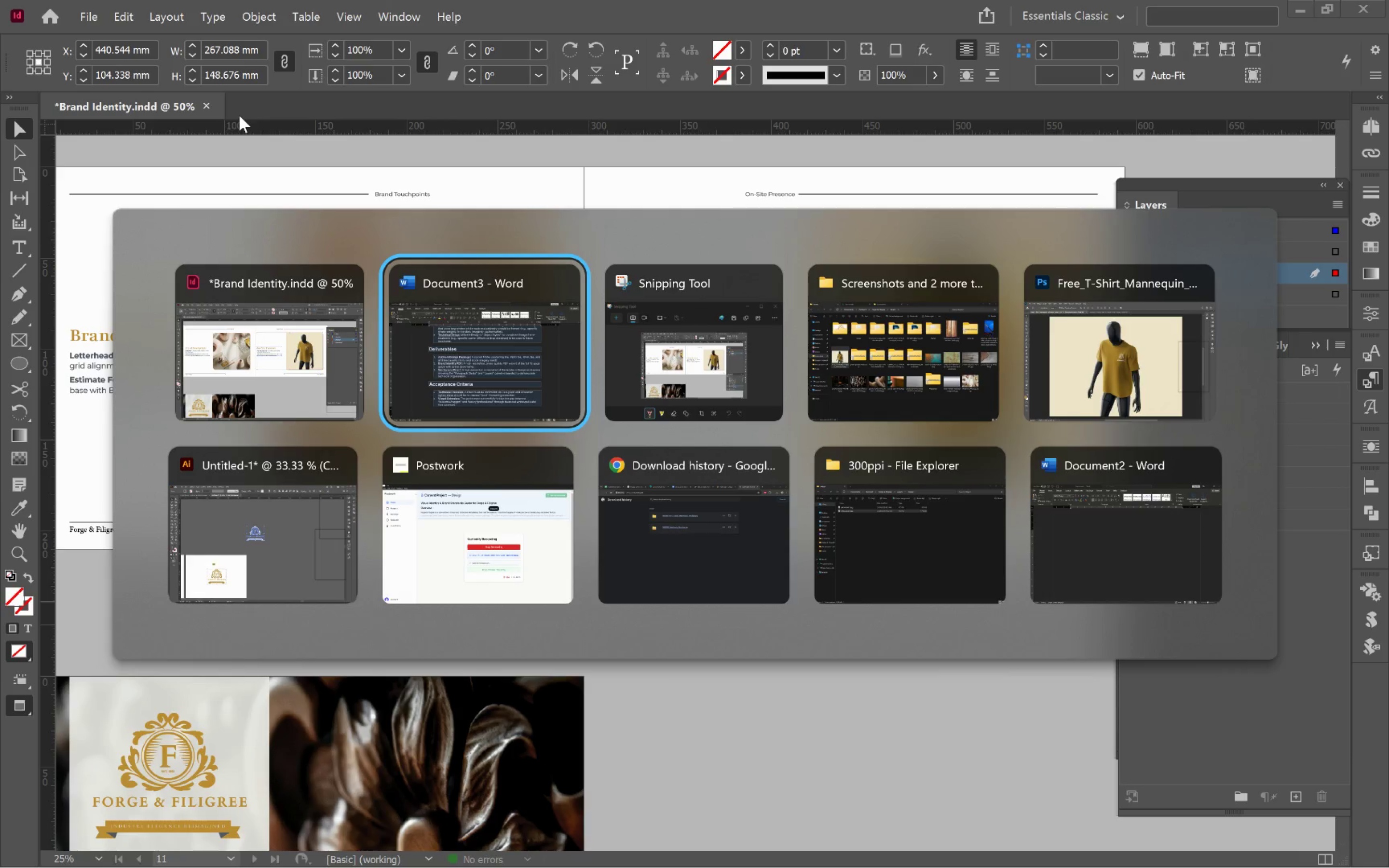 
key(Alt+Tab)
 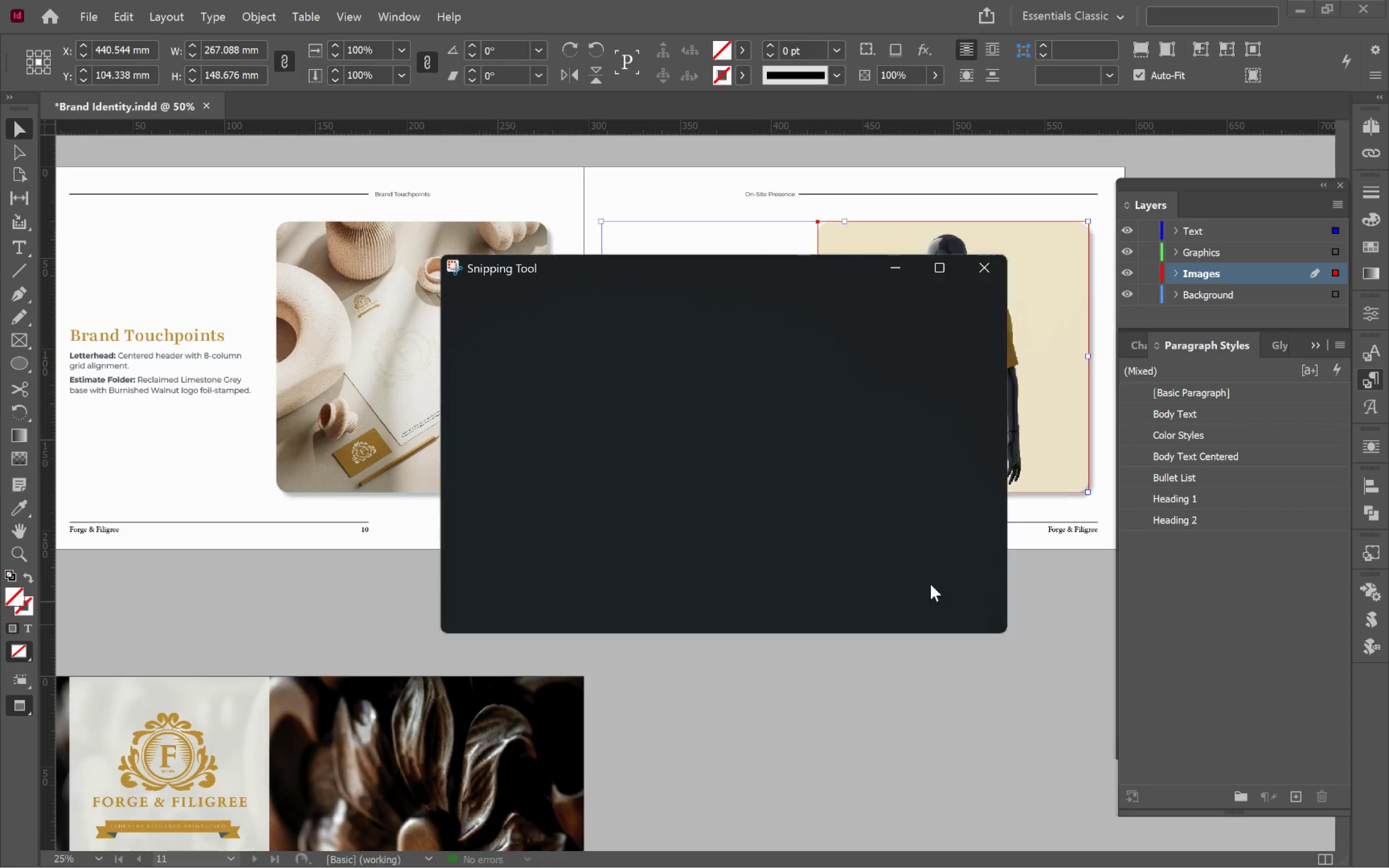 
wait(5.52)
 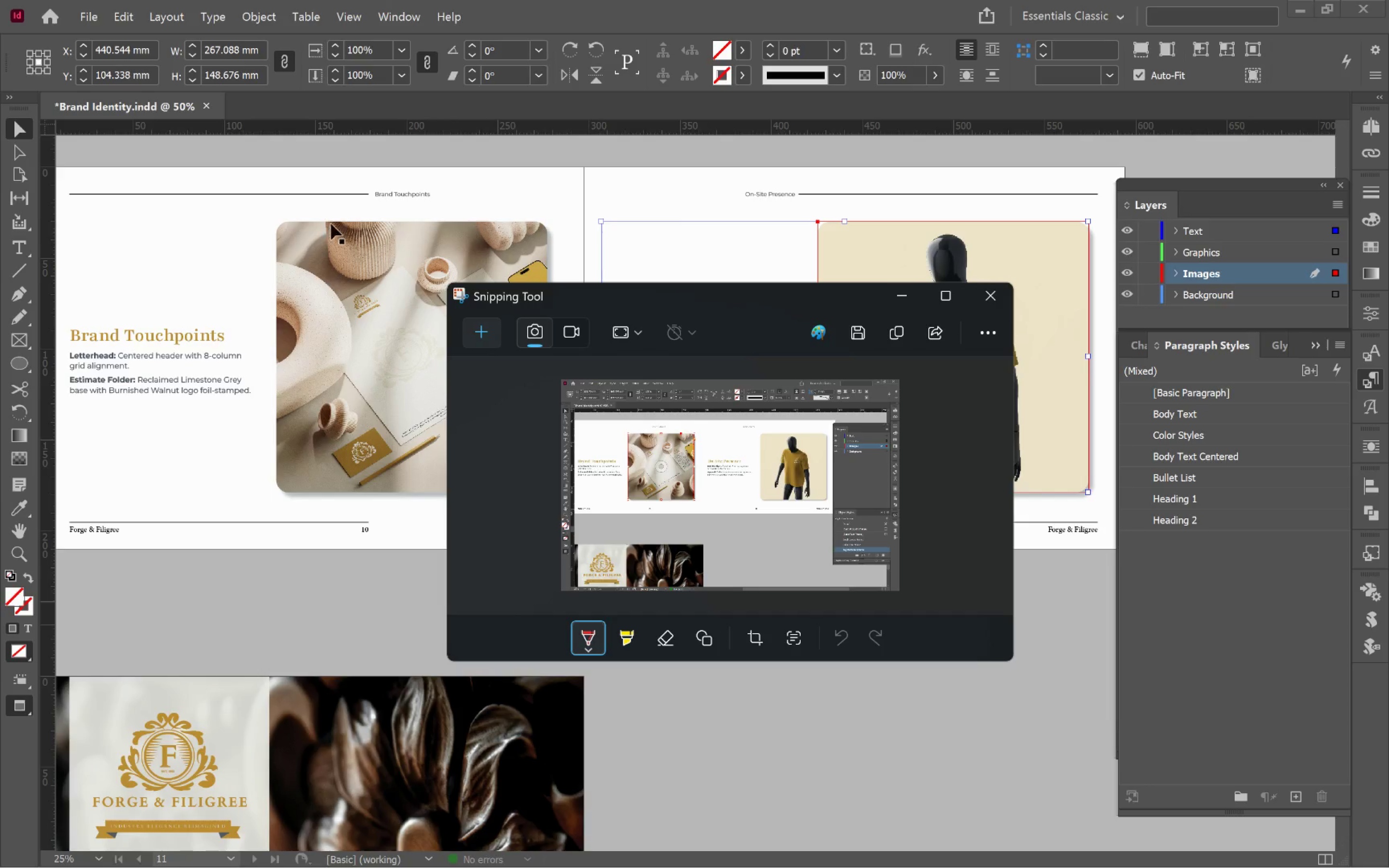 
key(Alt+Tab)
 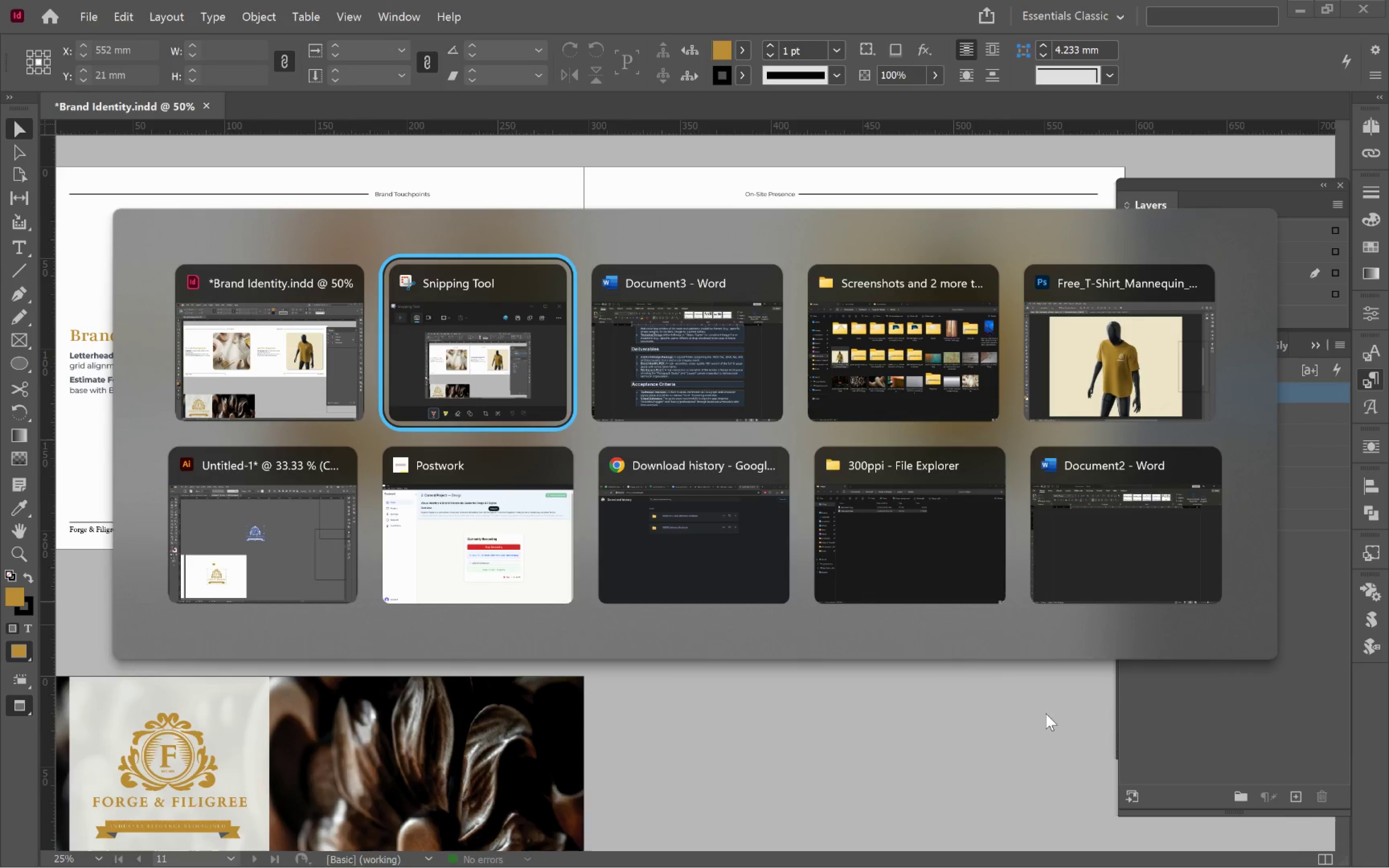 
key(Alt+Tab)
 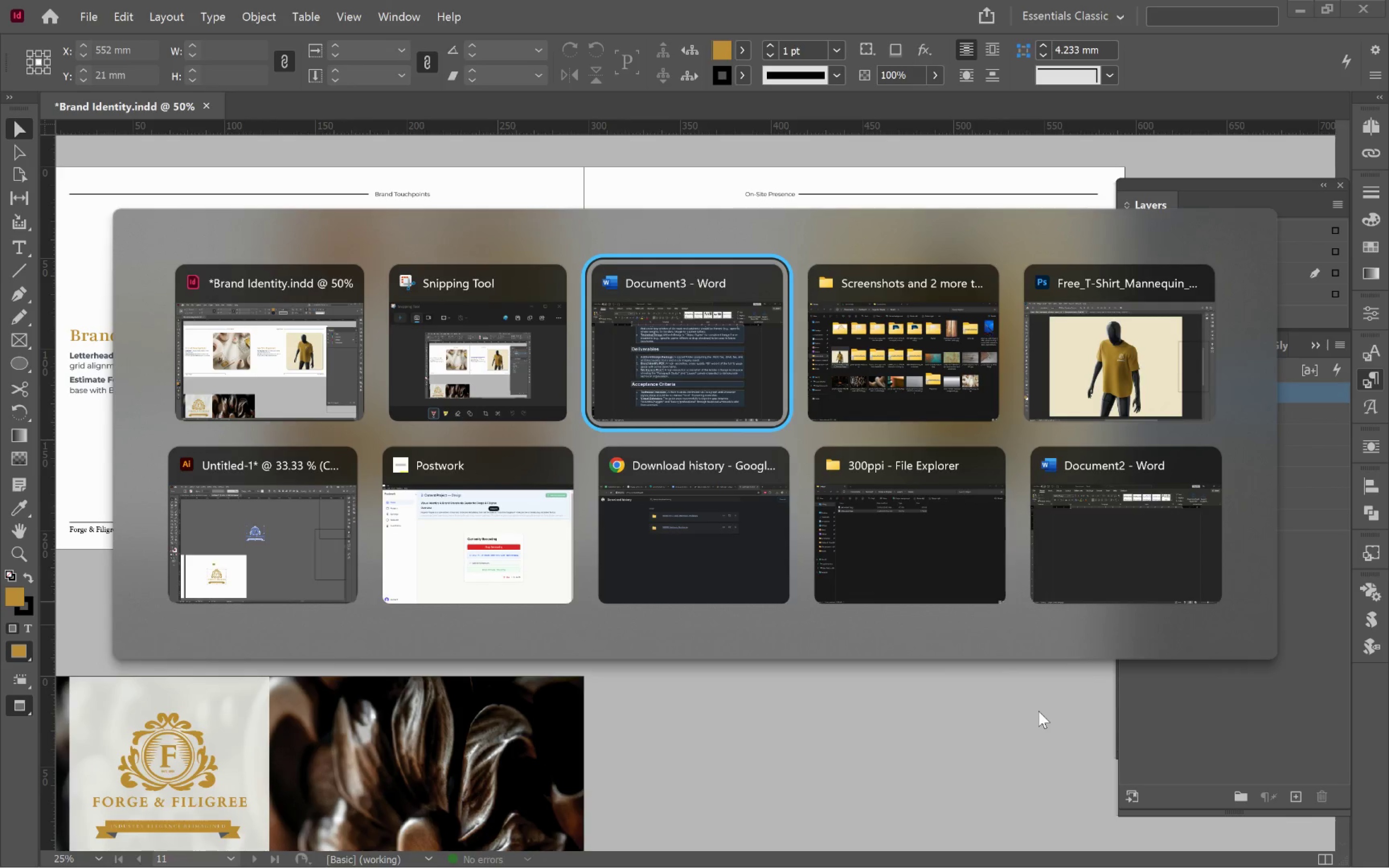 
key(Alt+Tab)
 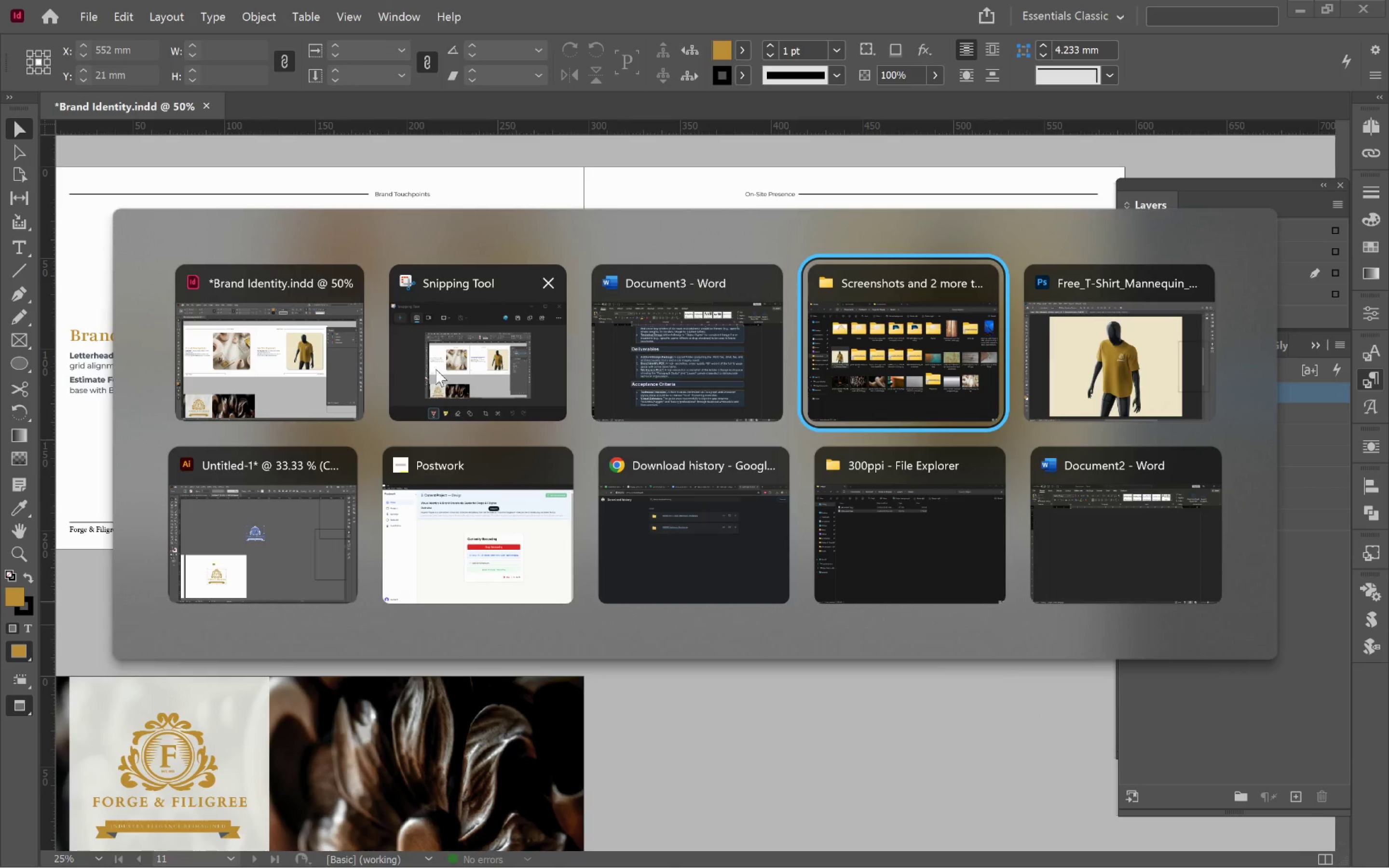 
left_click([297, 355])
 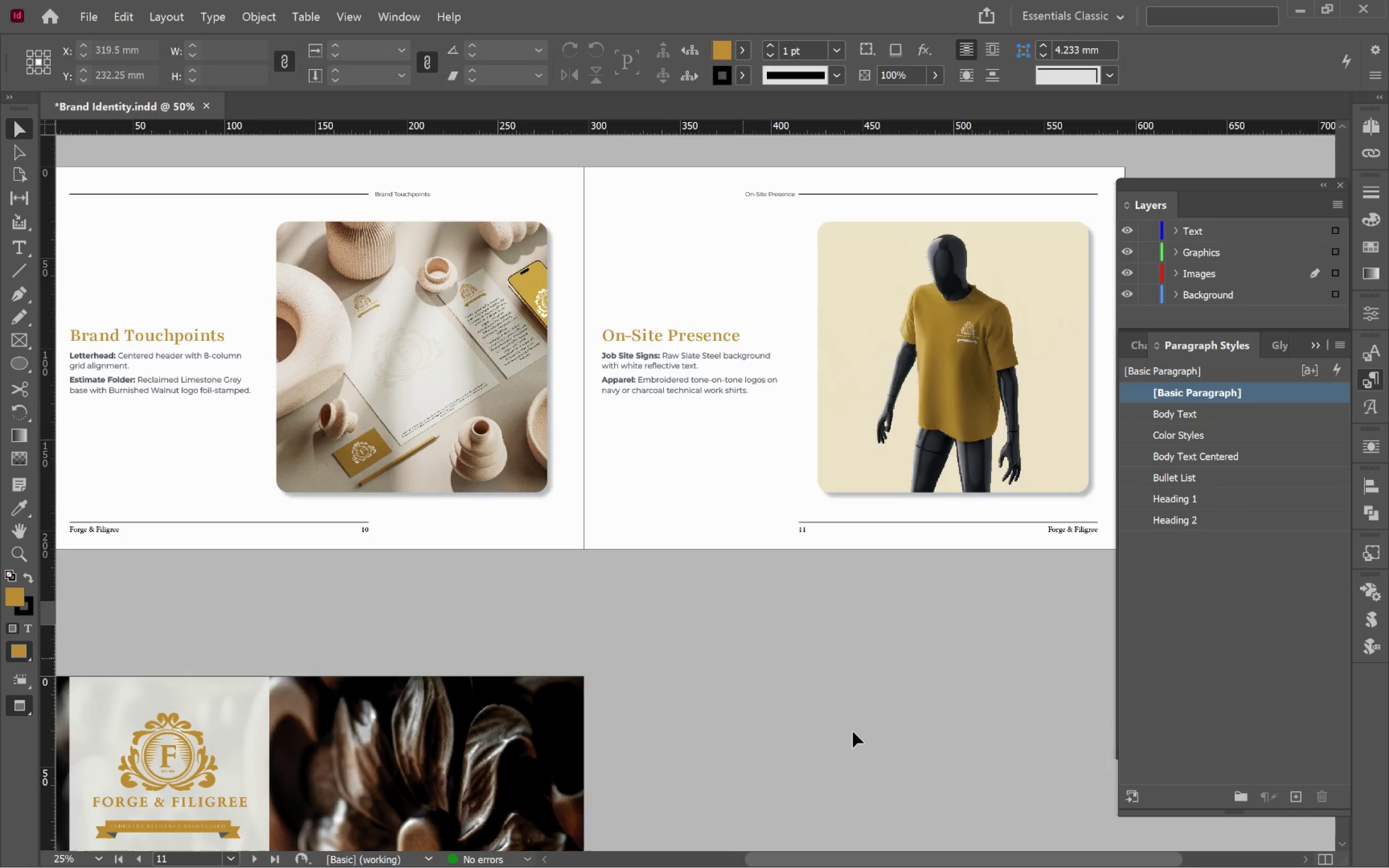 
left_click([878, 730])
 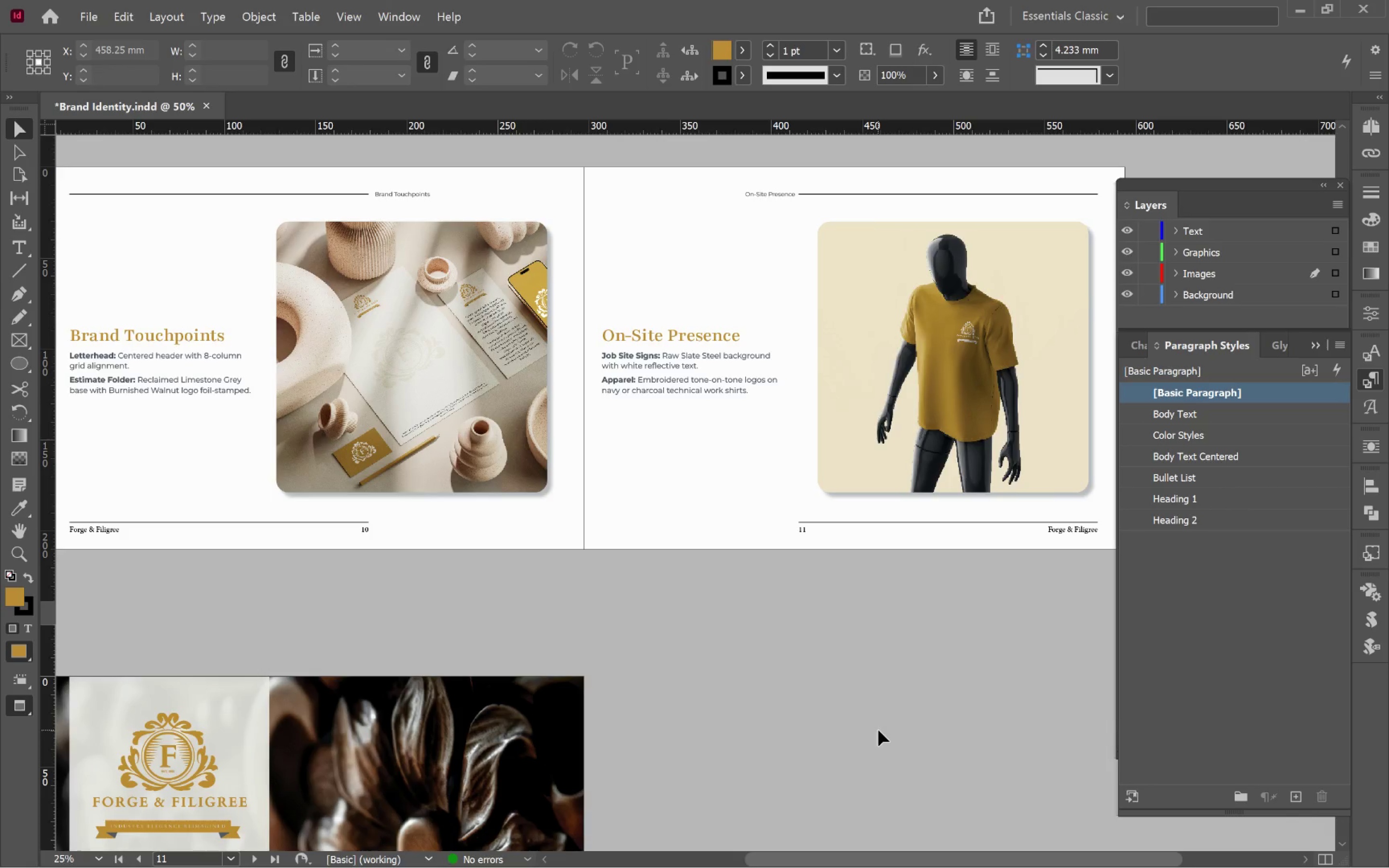 
key(Control+E)
 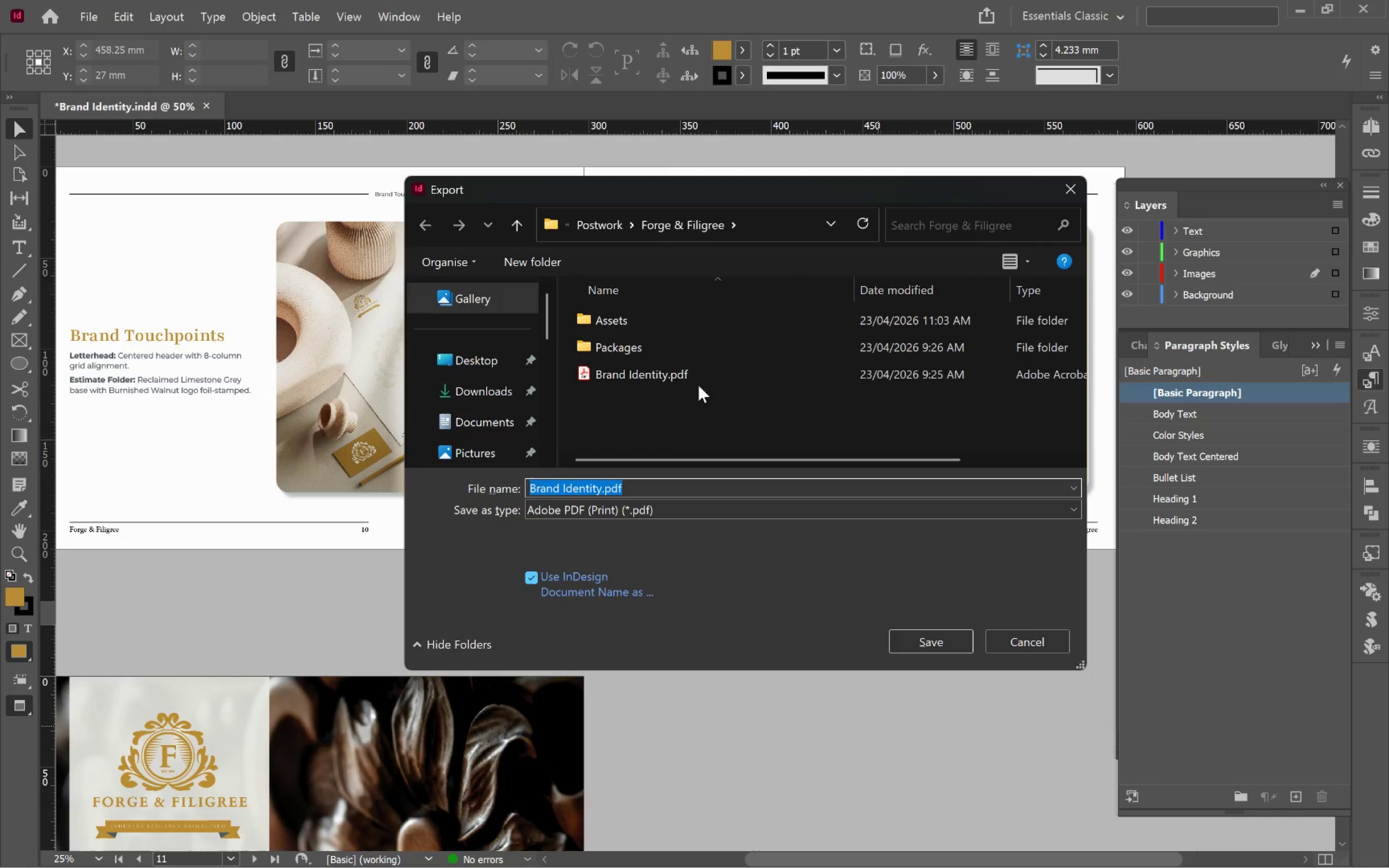 
double_click([730, 376])
 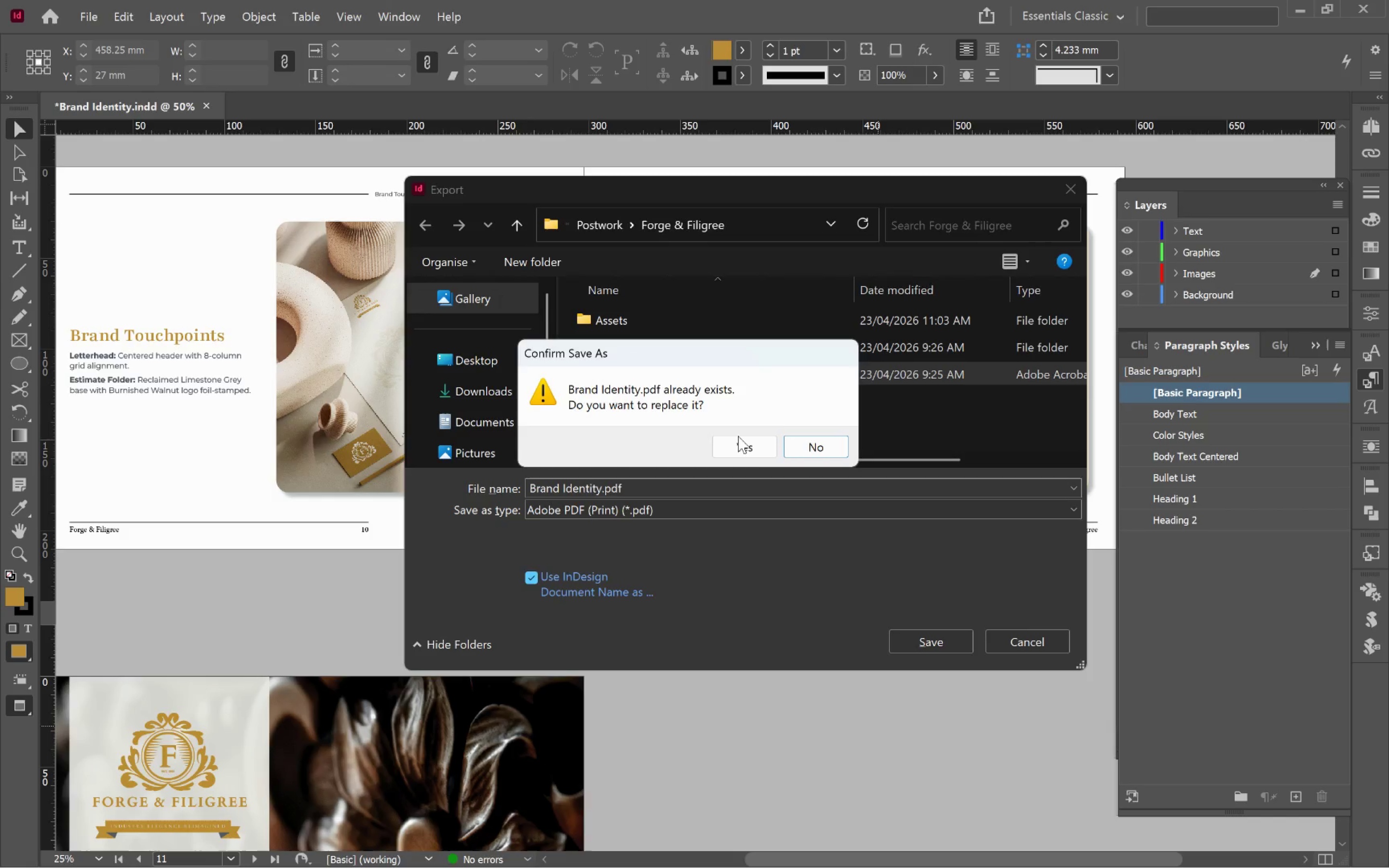 
left_click([750, 447])
 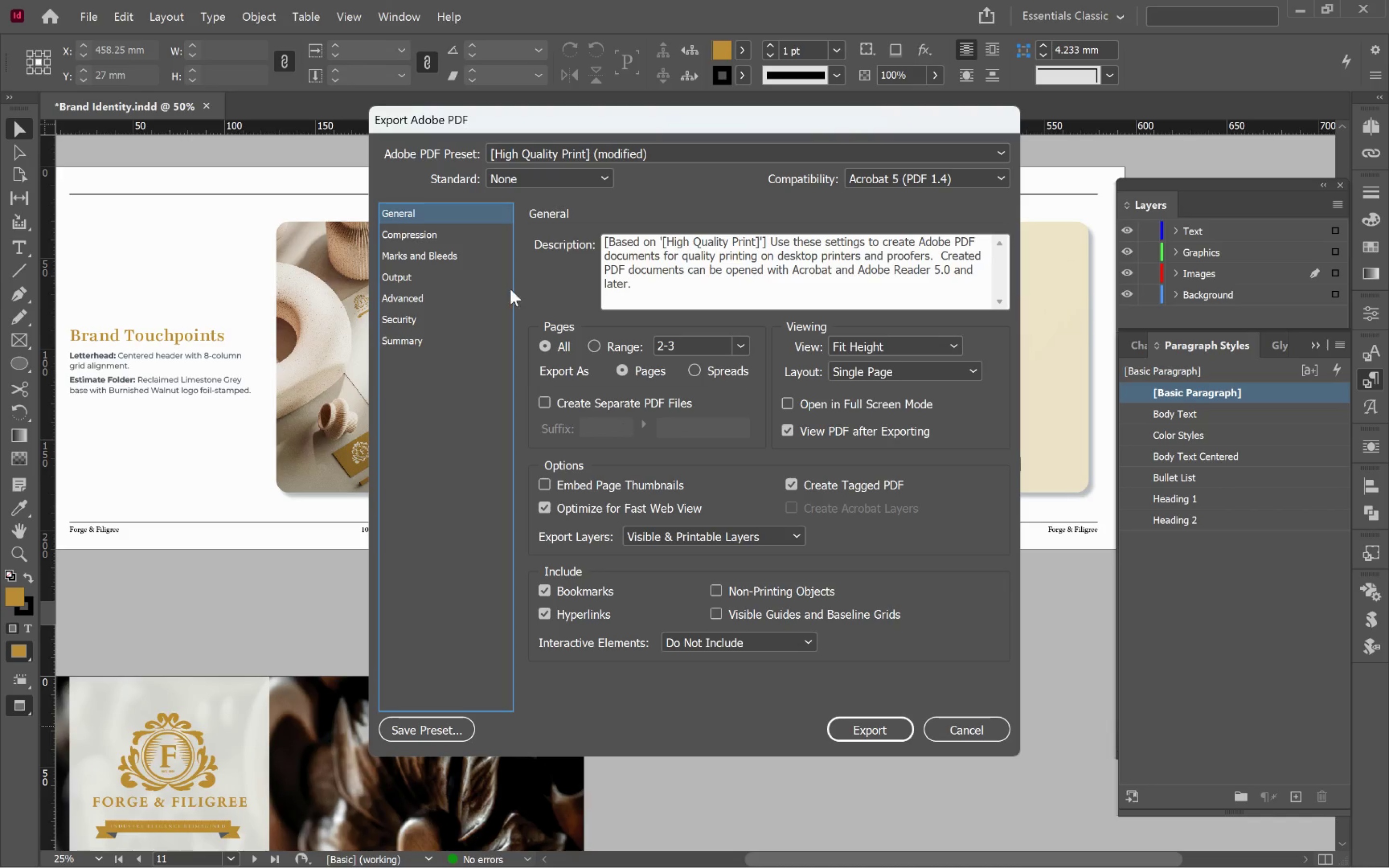 
left_click([887, 727])
 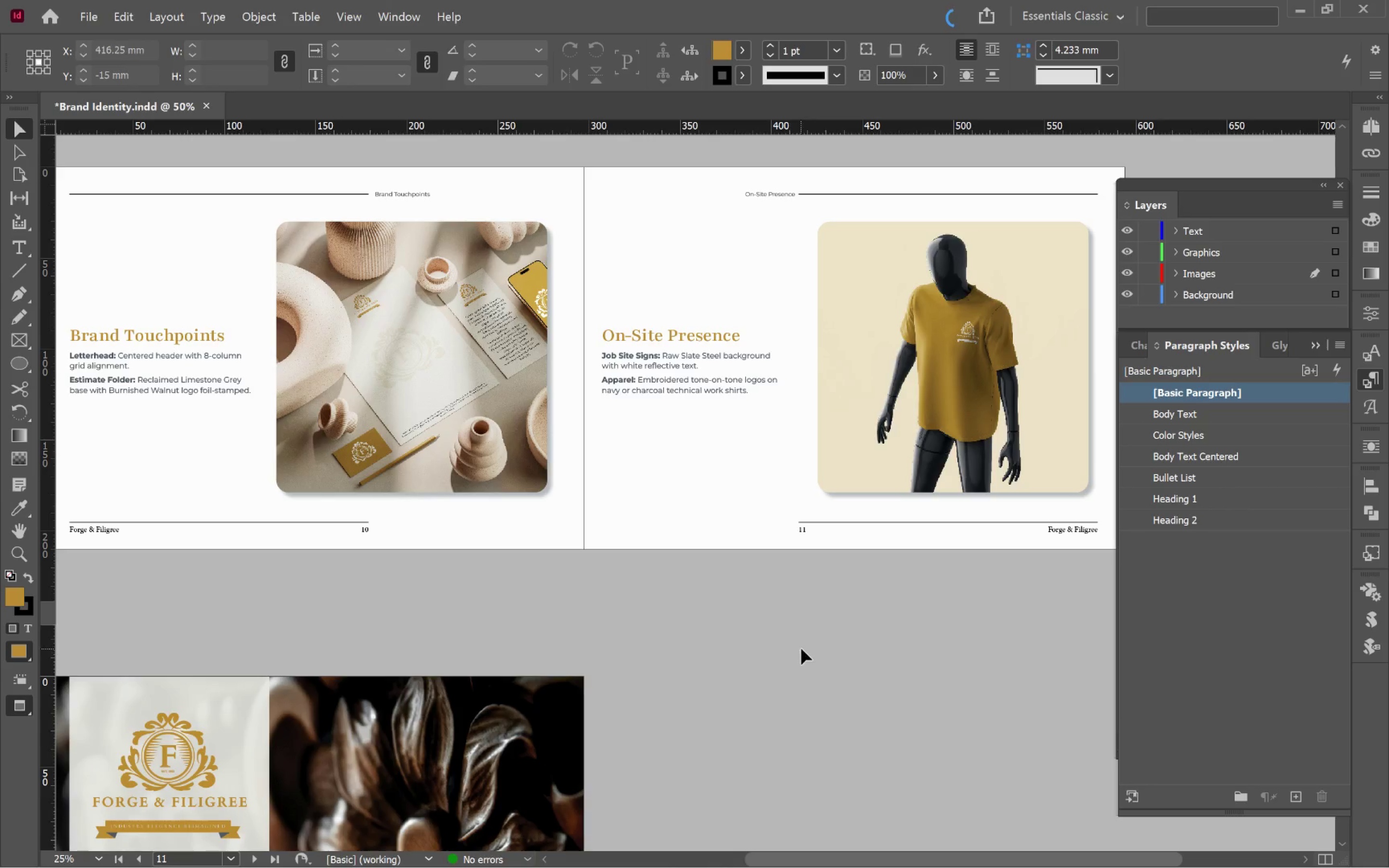 
wait(18.48)
 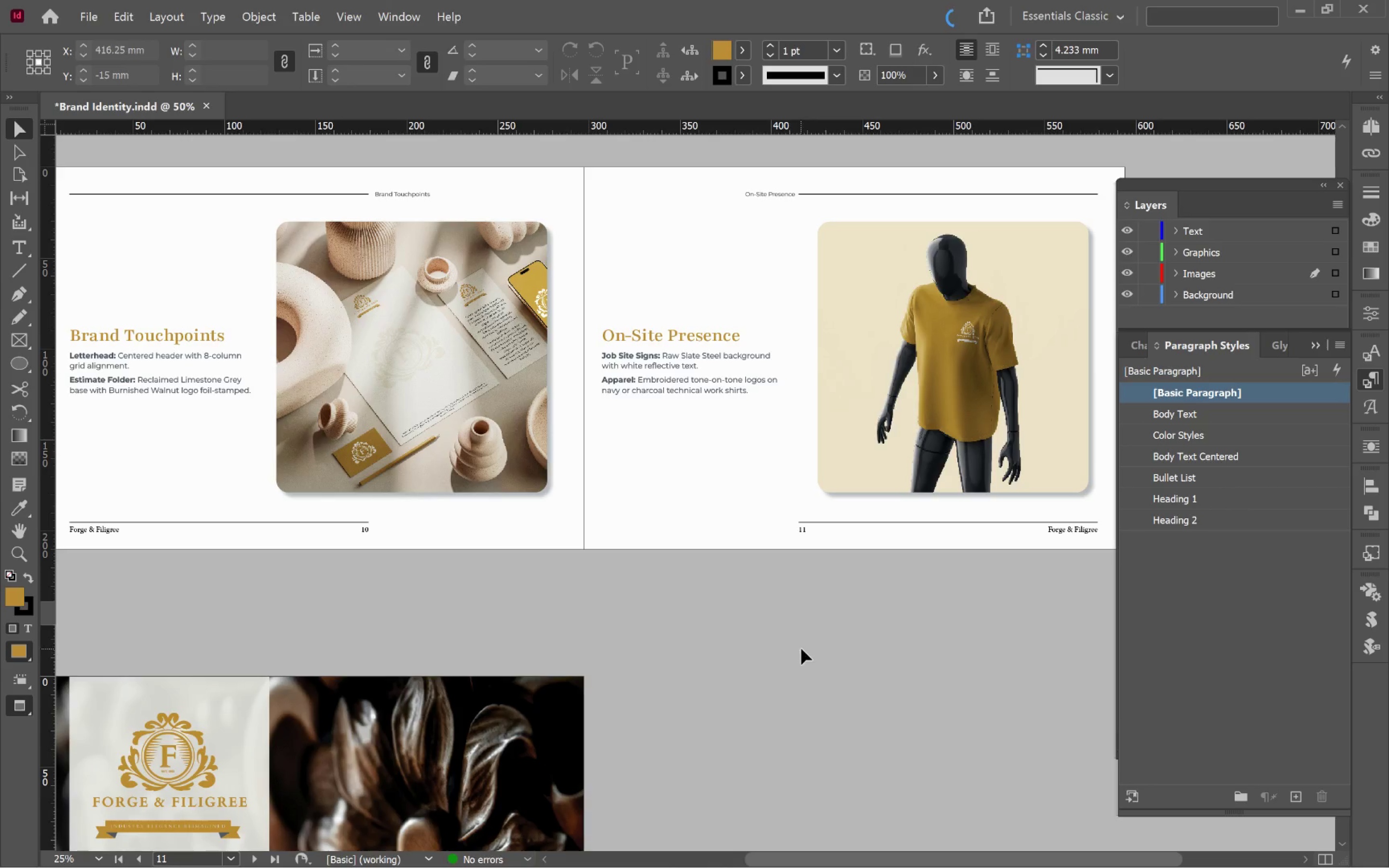 
hold_key(key=ControlLeft, duration=1.67)
scroll: coordinate [737, 637], scroll_direction: down, amount: 3.0
 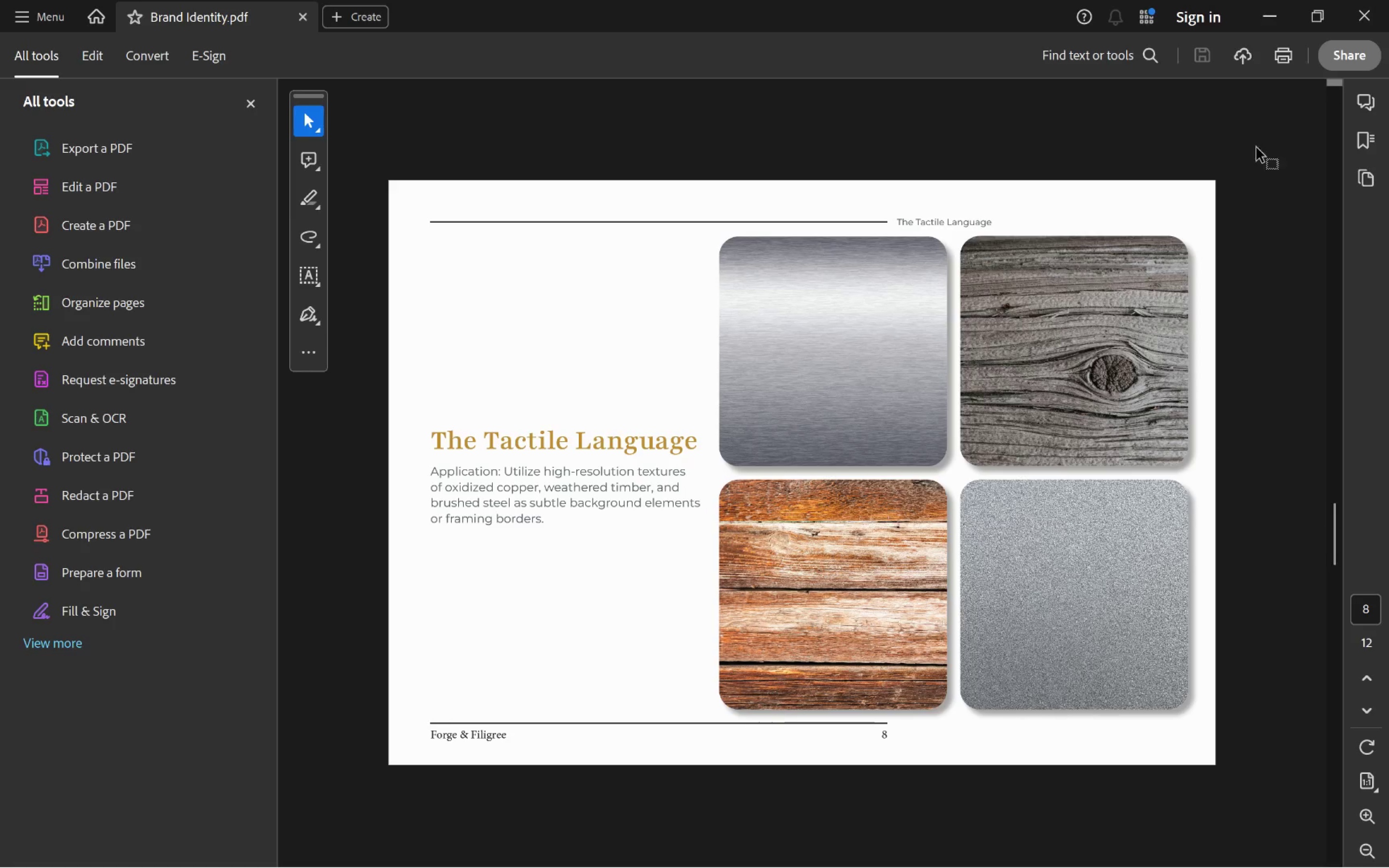 
left_click([1368, 14])
 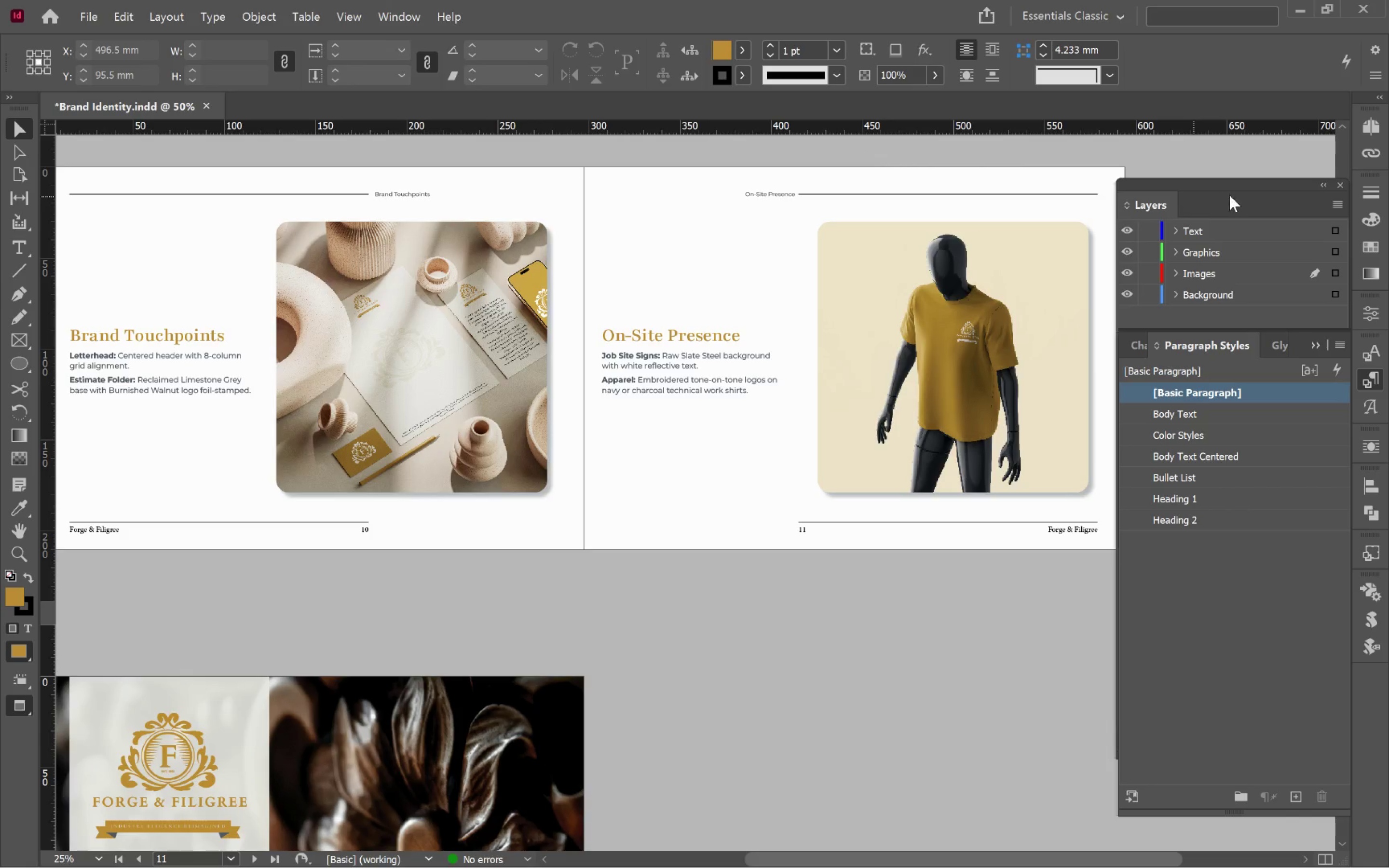 
left_click([1369, 124])
 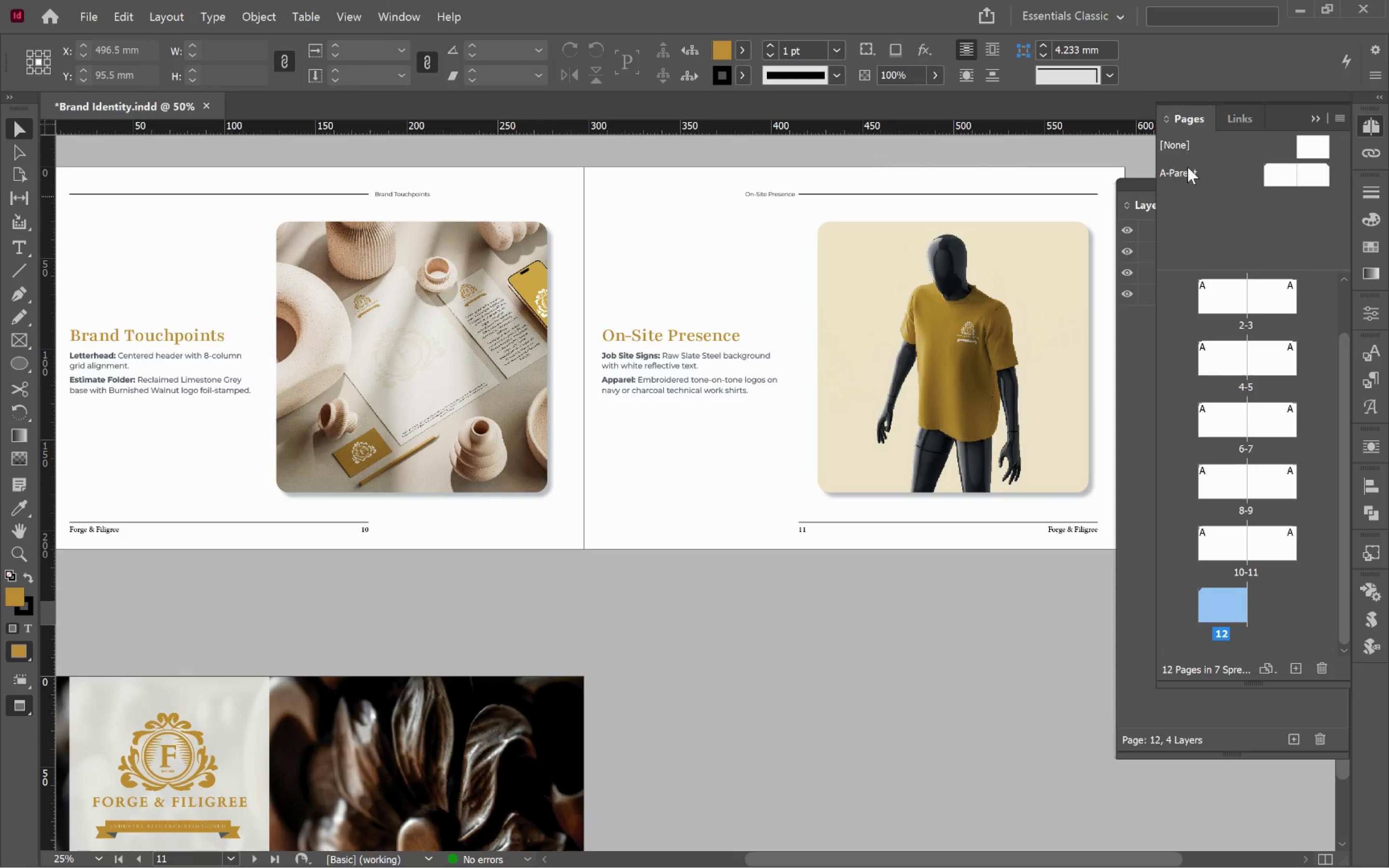 
double_click([1190, 171])
 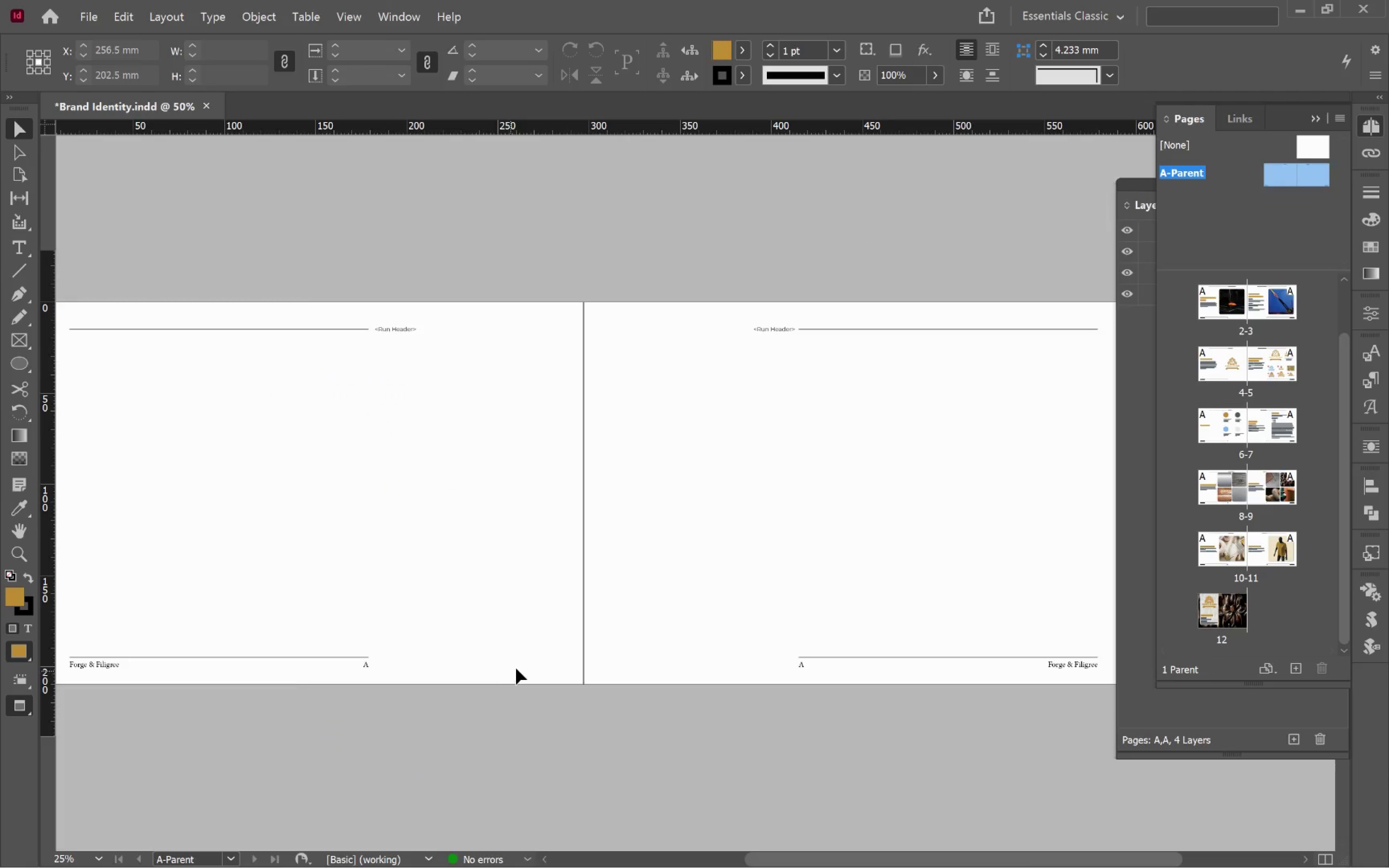 
hold_key(key=Space, duration=0.51)
 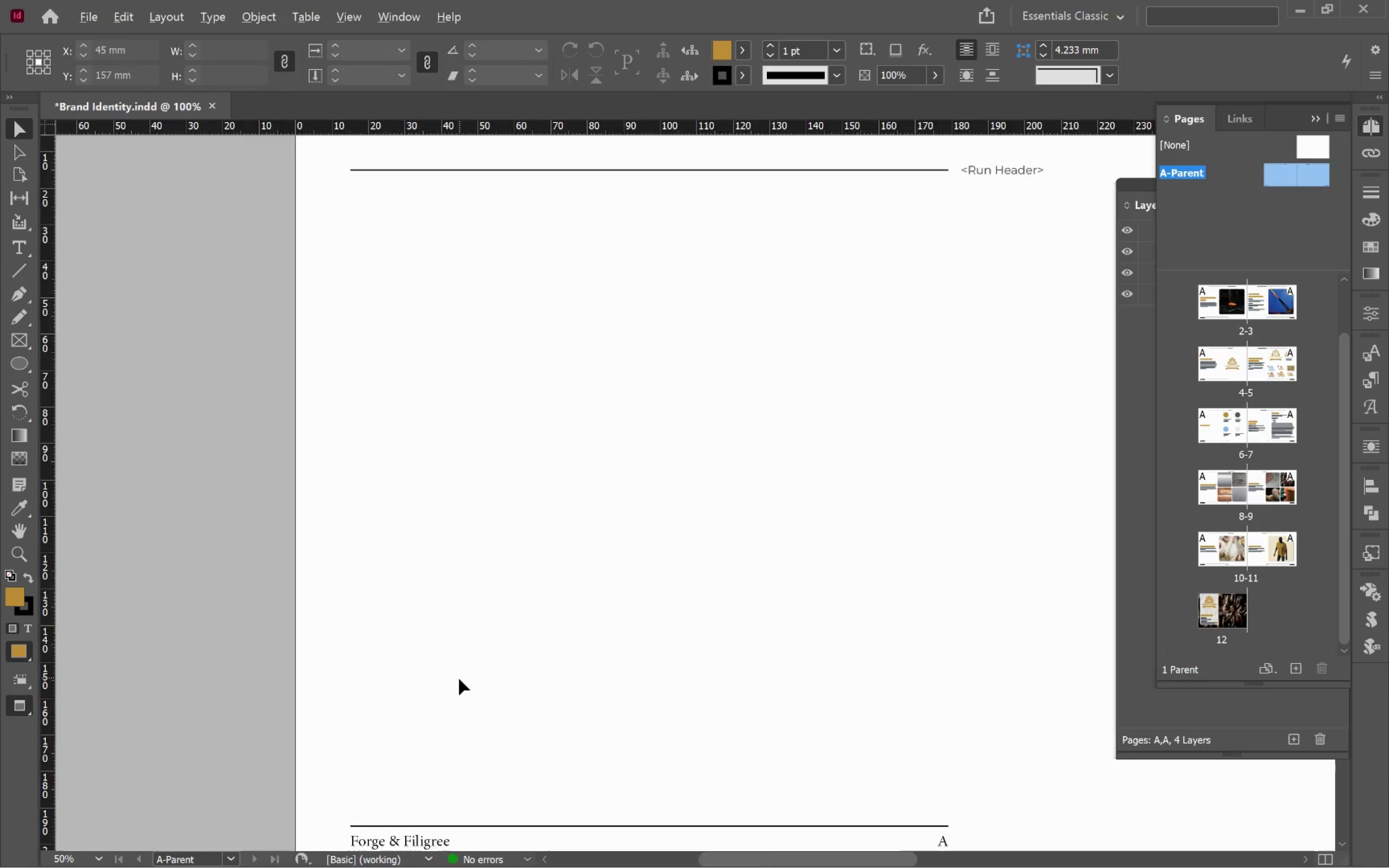 
left_click_drag(start_coordinate=[229, 640], to_coordinate=[564, 564])
 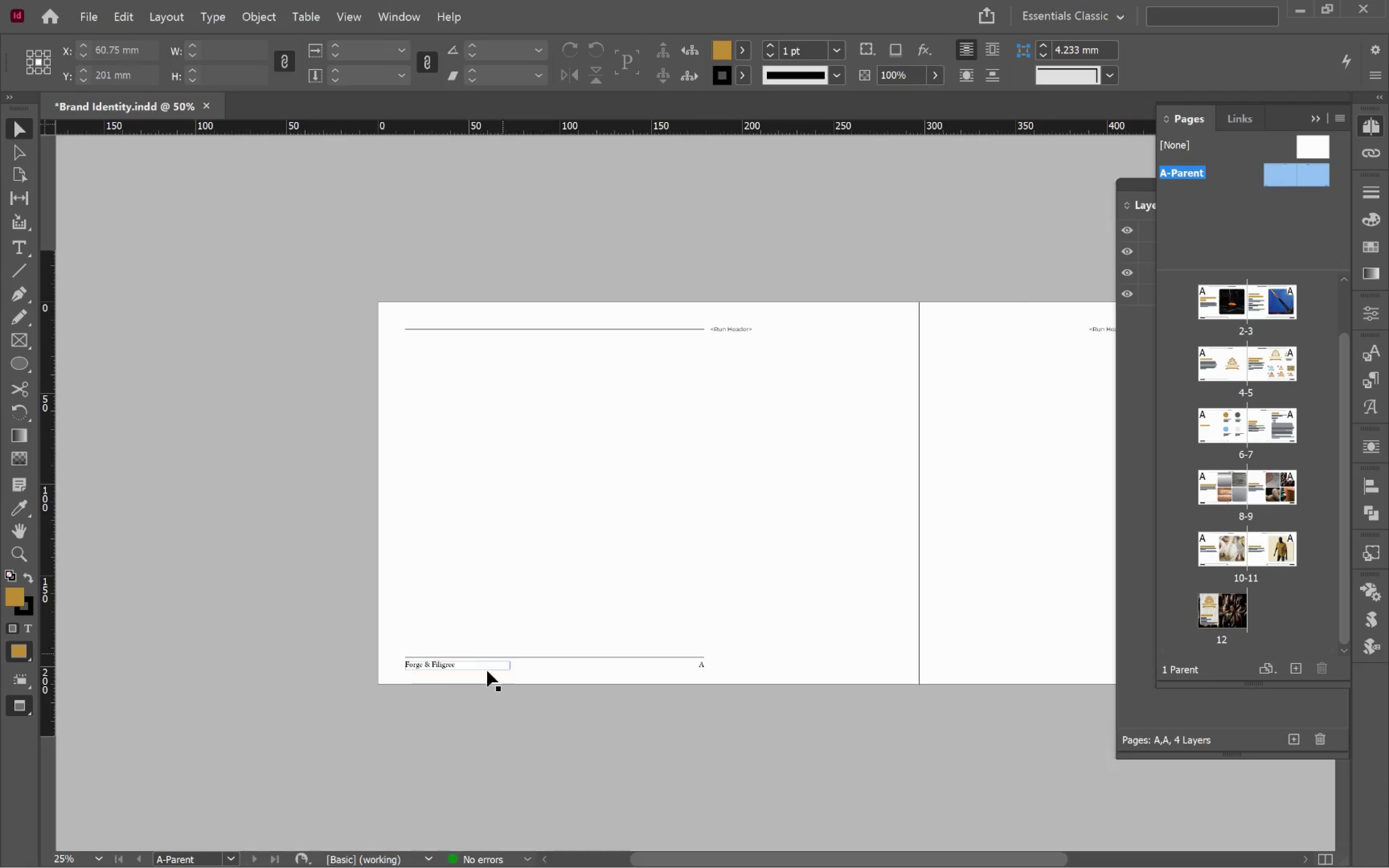 
hold_key(key=AltLeft, duration=0.59)
 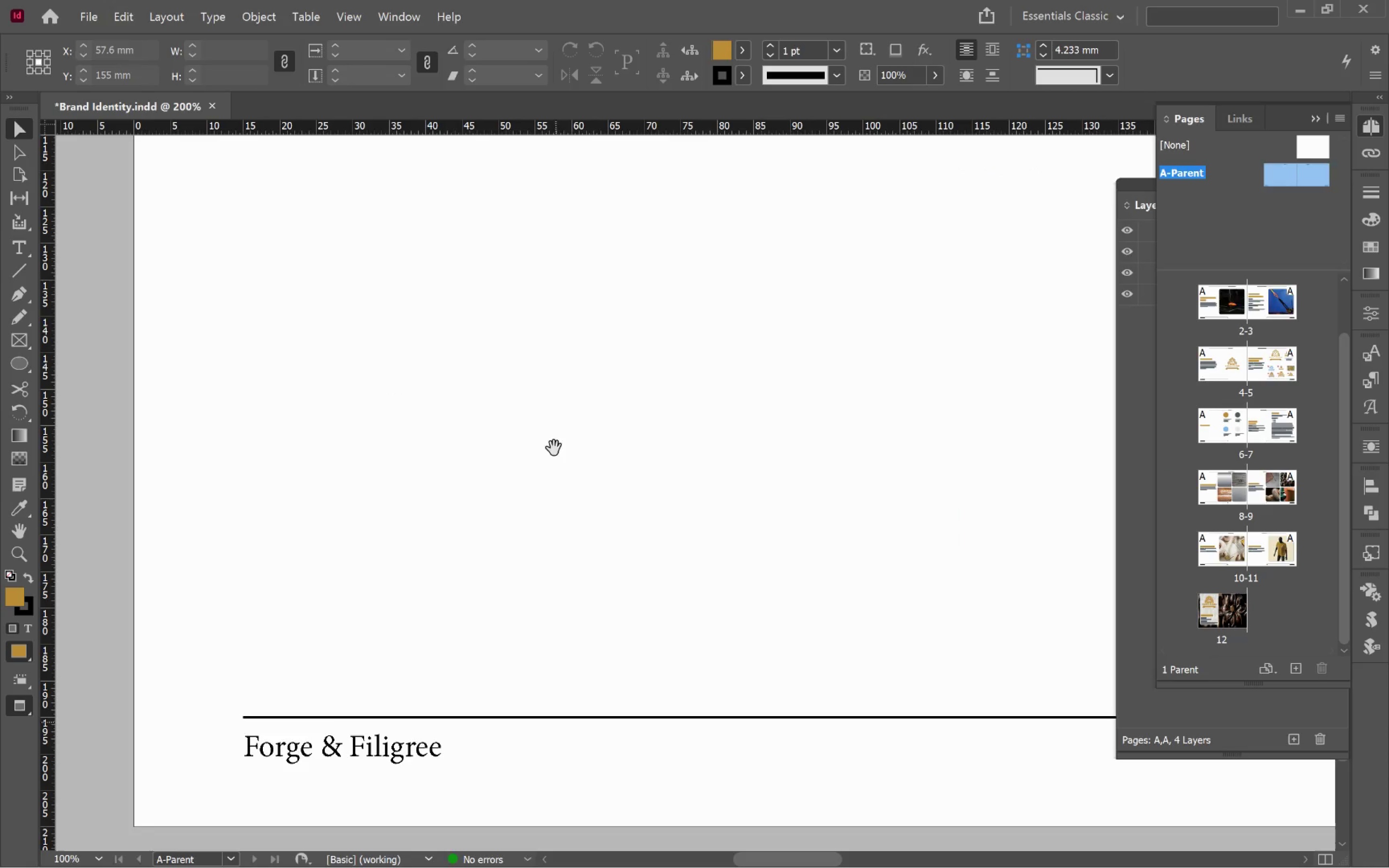 
hold_key(key=Space, duration=0.93)
 